 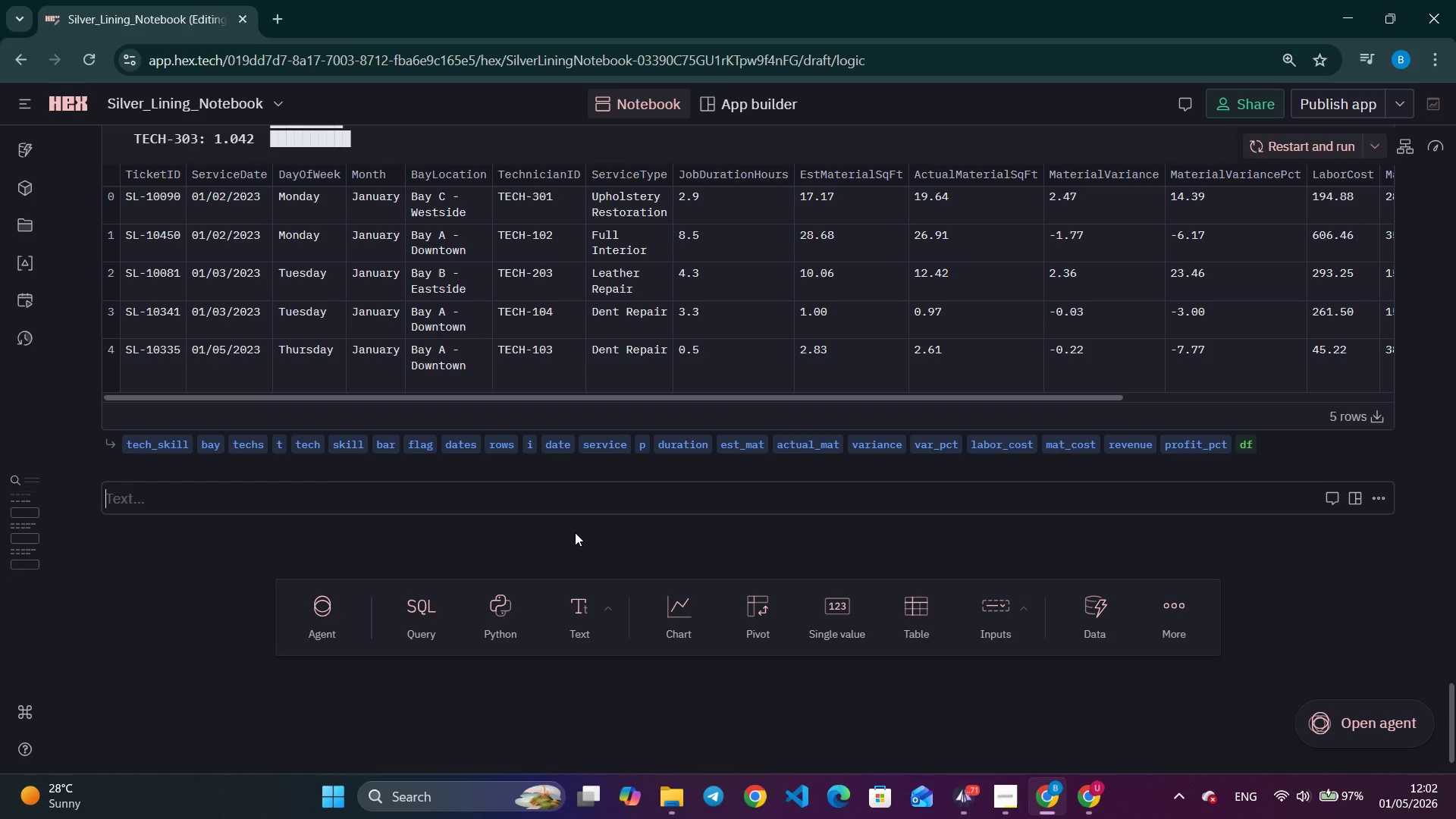 
type(### 3.)
 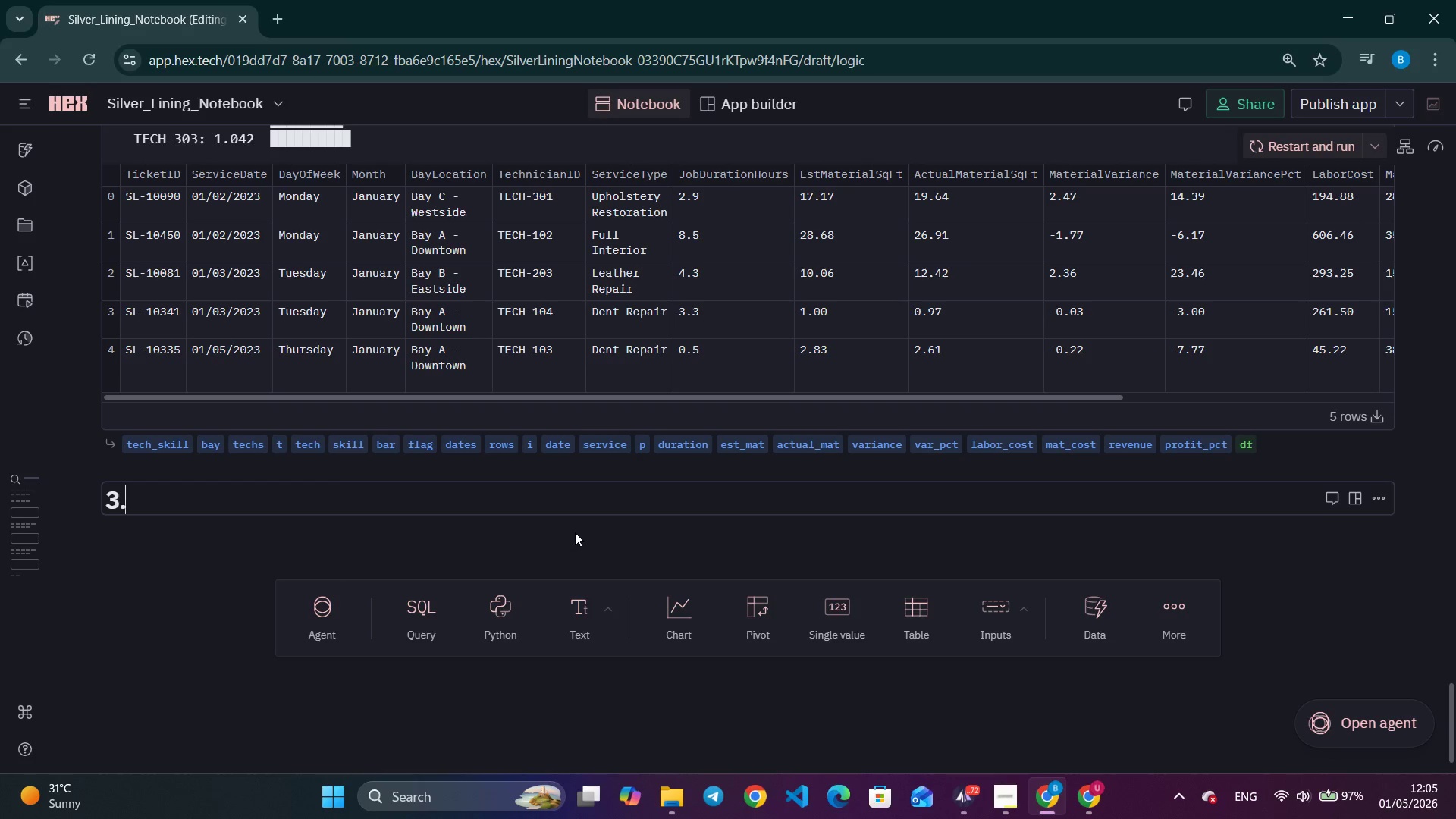 
wait(172.48)
 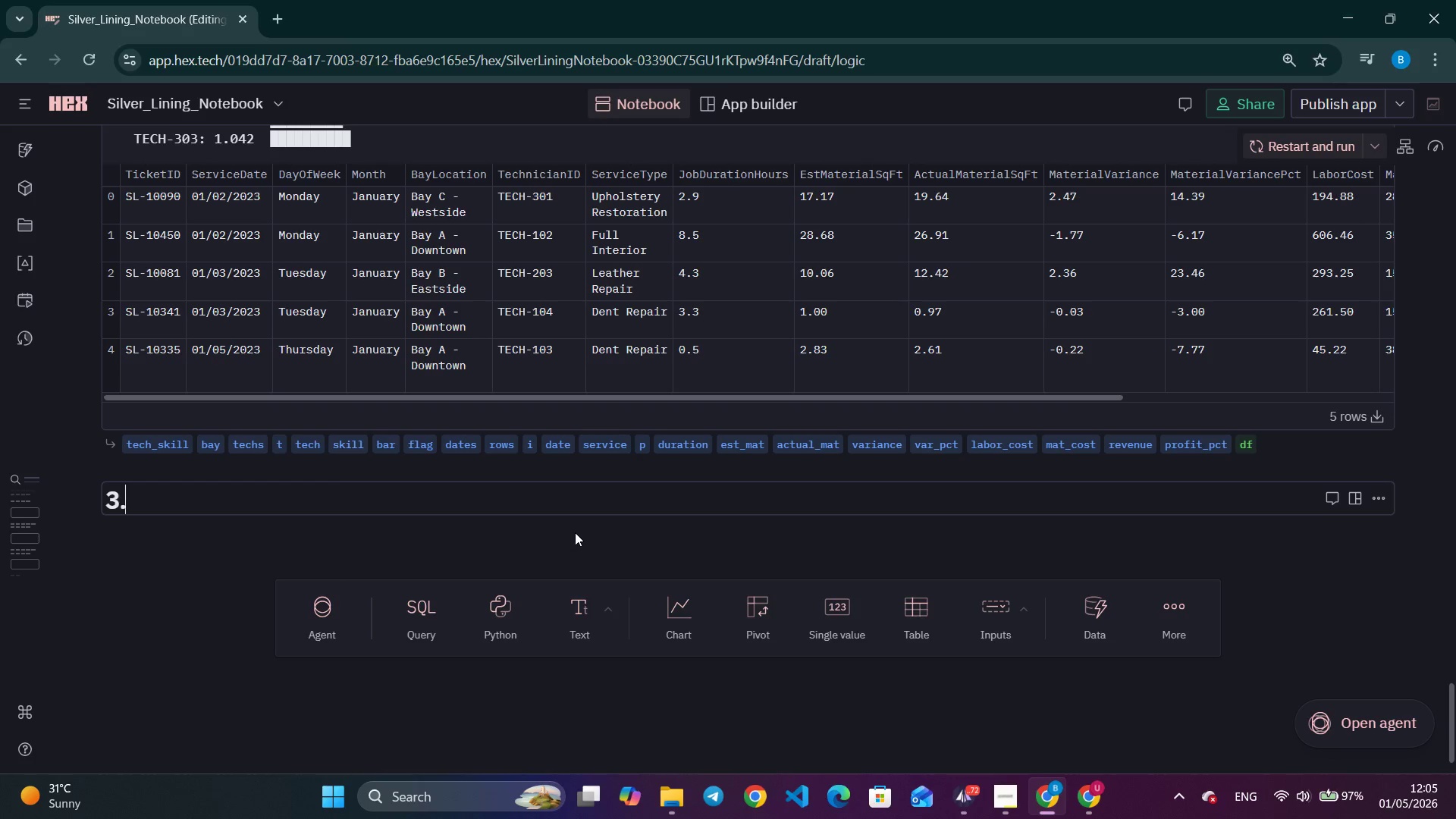 
type( erth)
 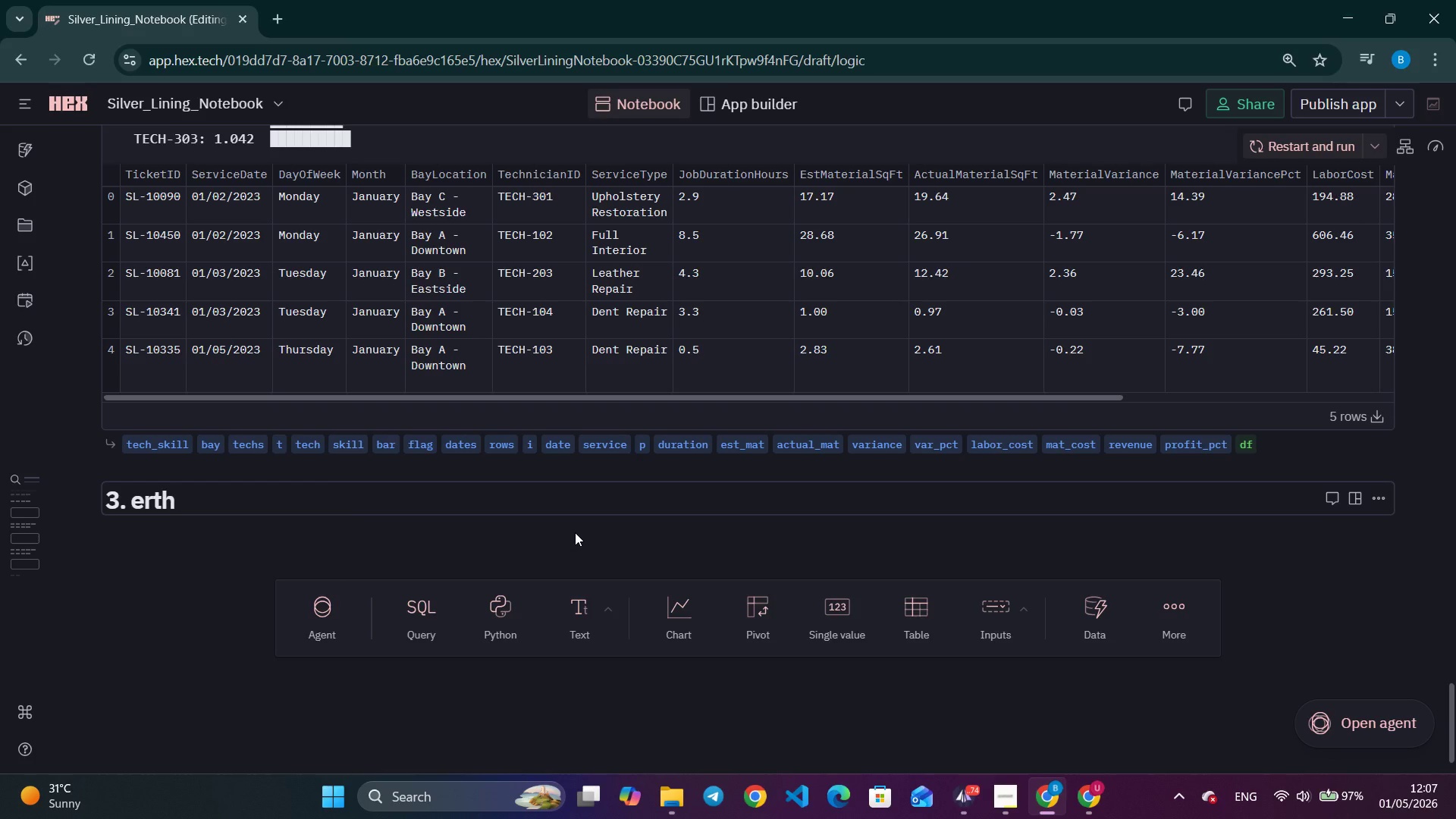 
wait(113.78)
 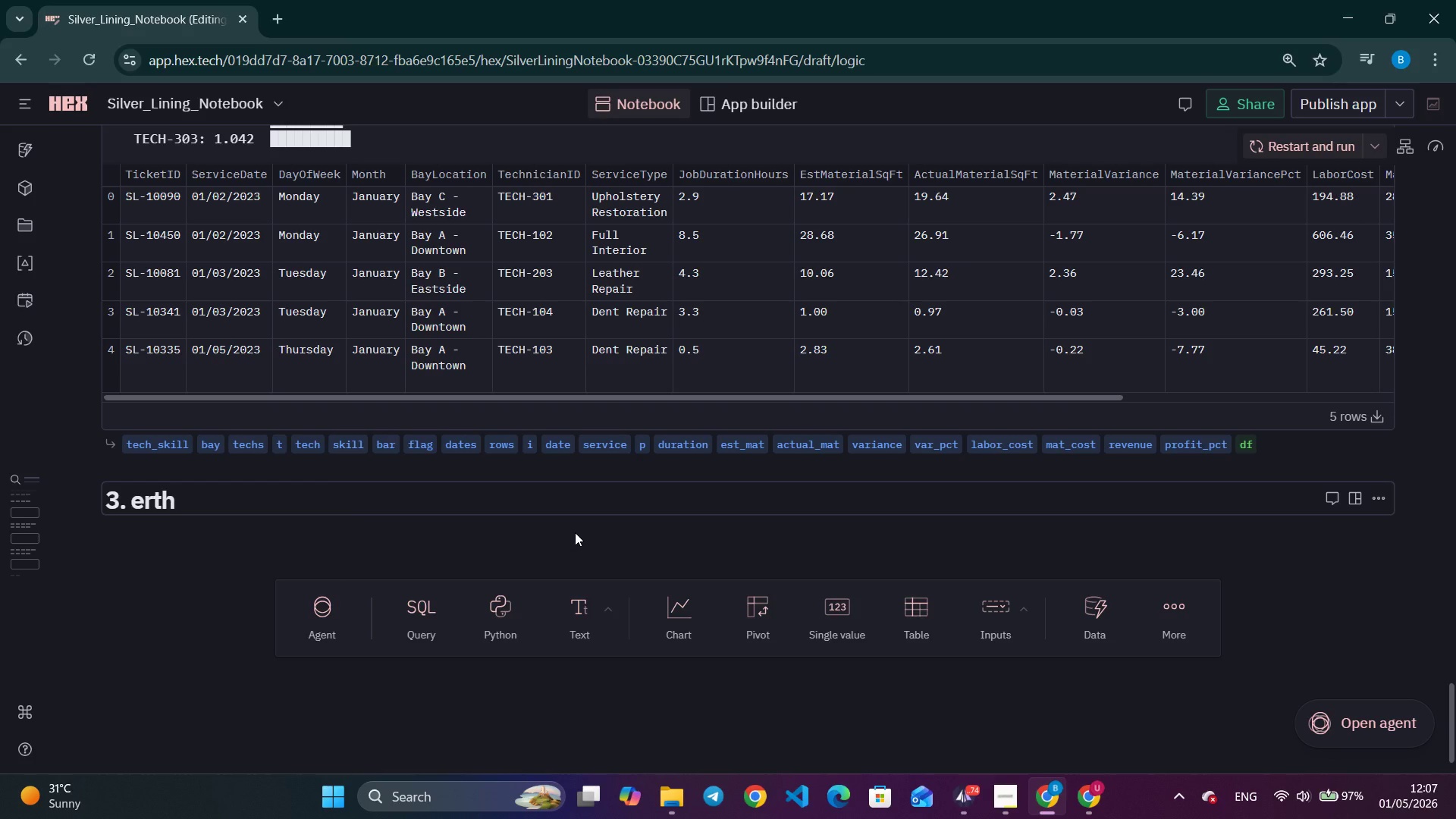 
key(Backspace)
 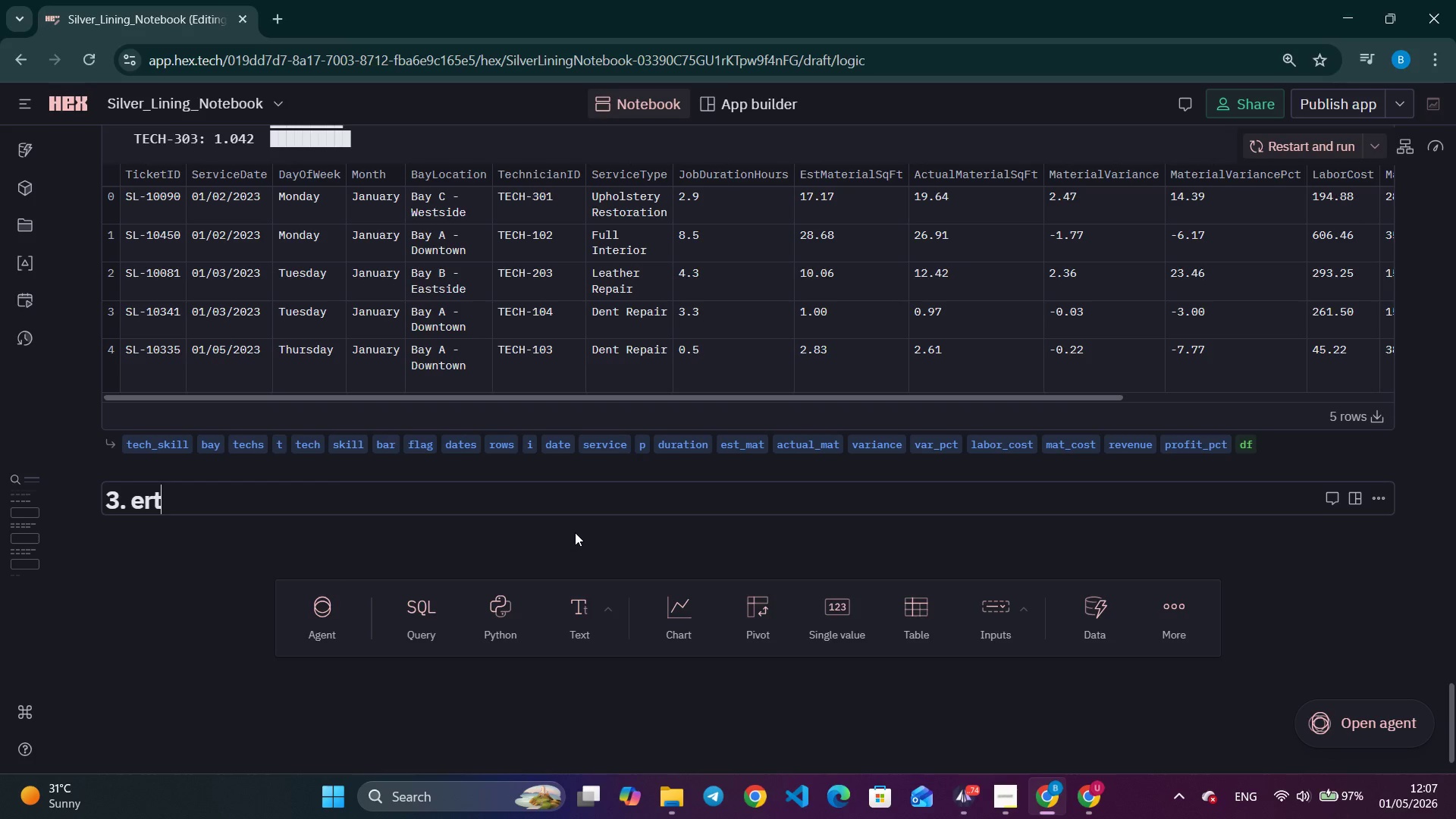 
key(Backspace)
 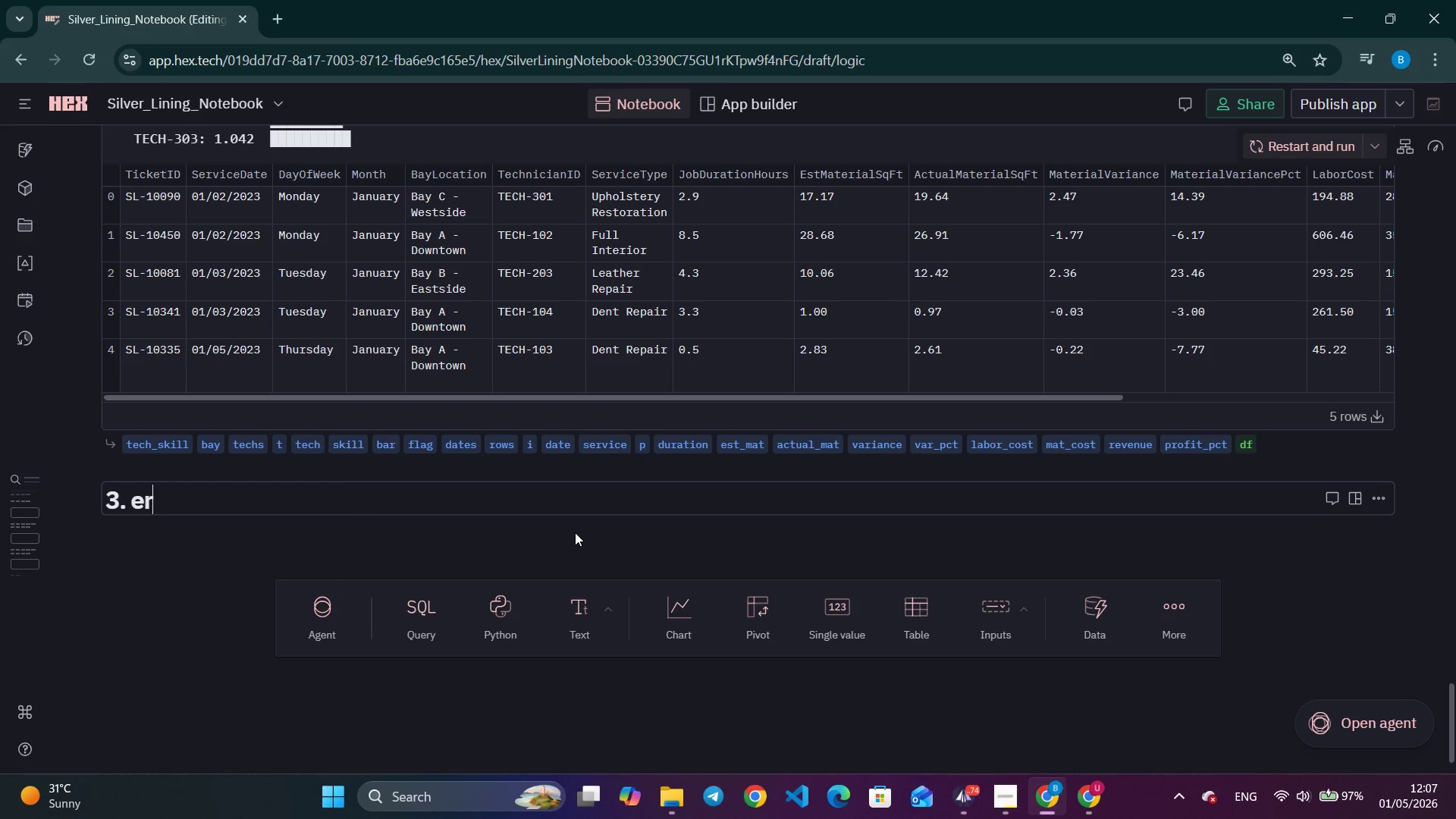 
key(Backspace)
 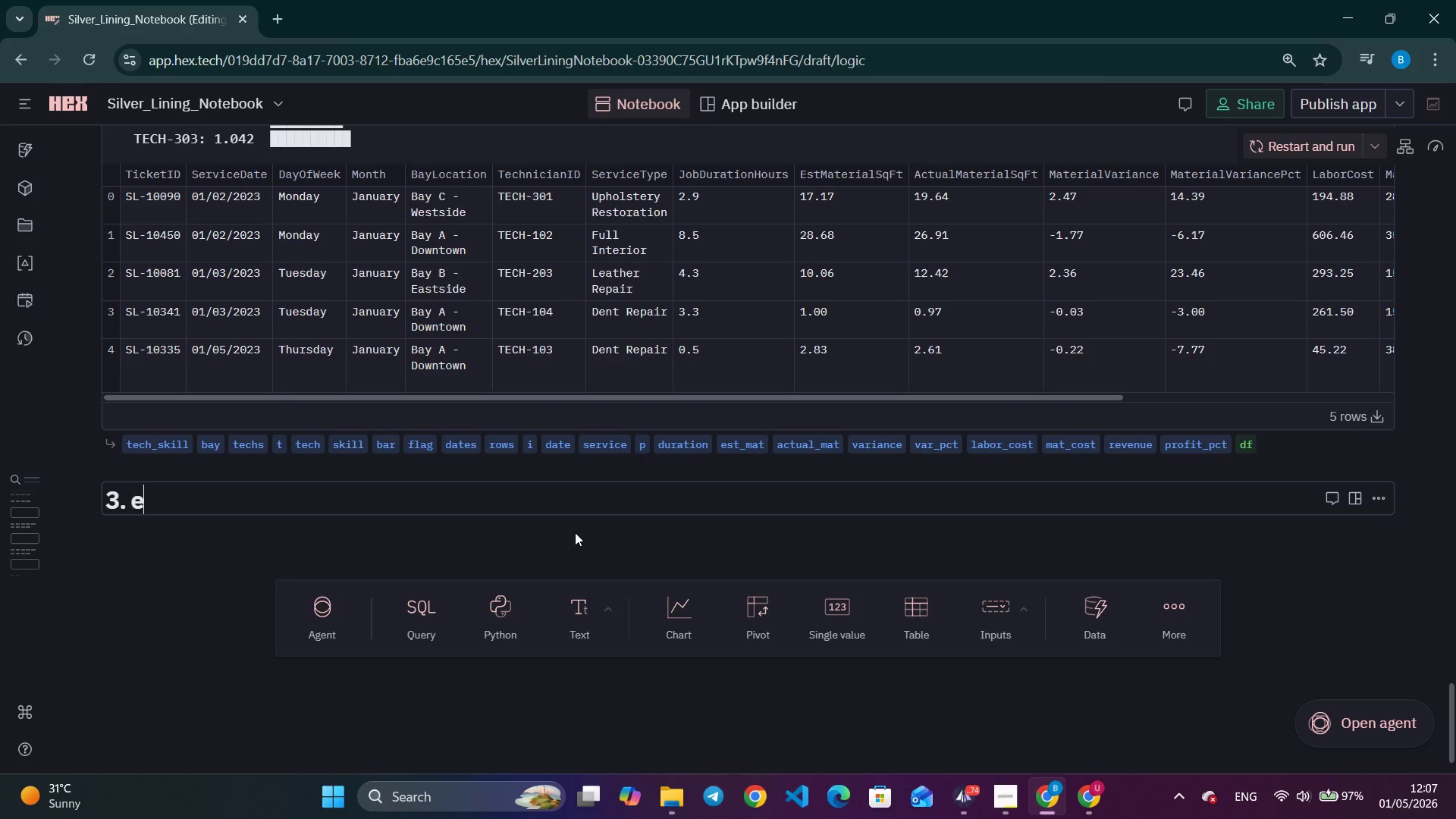 
key(Backspace)
 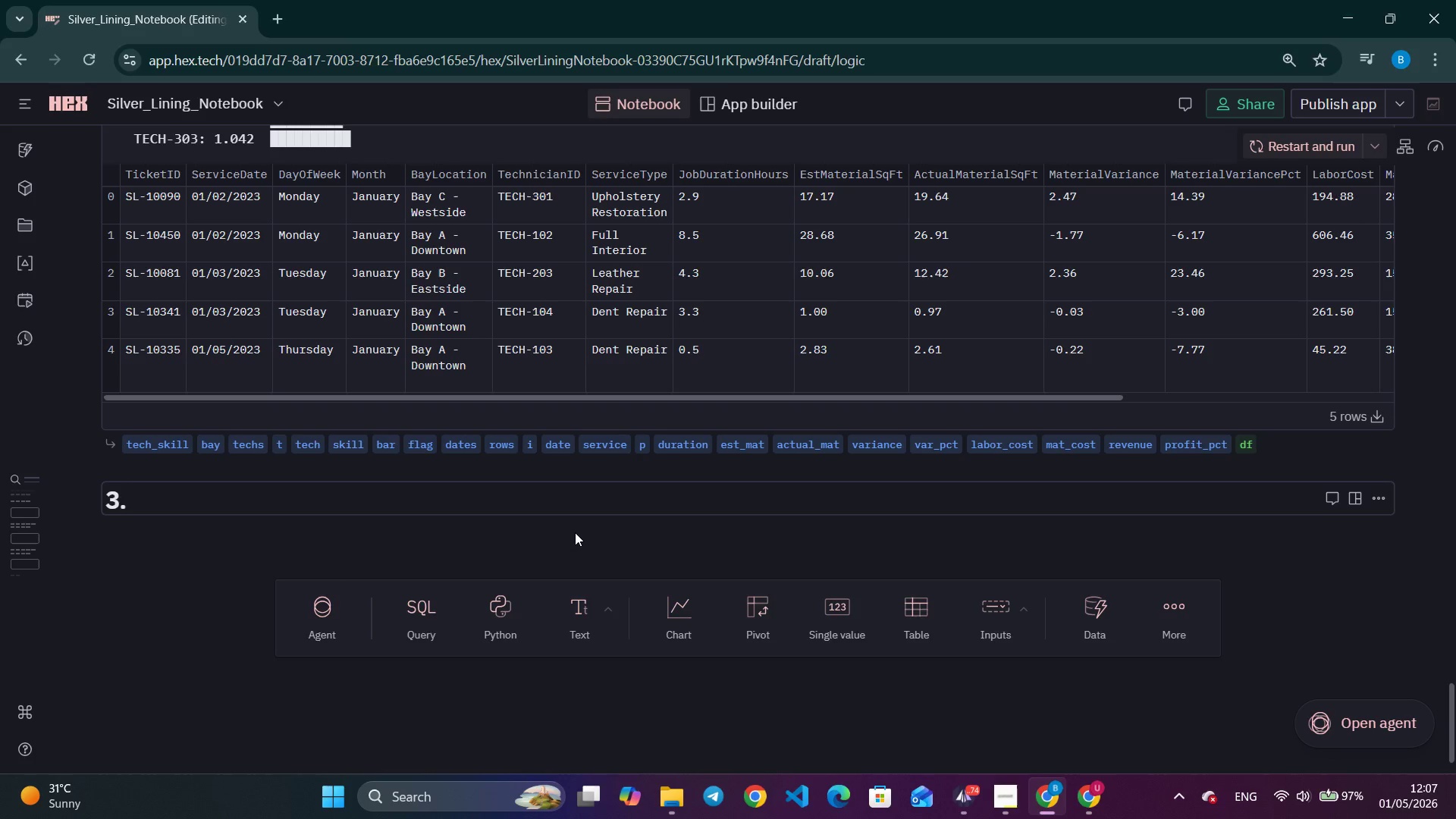 
wait(6.77)
 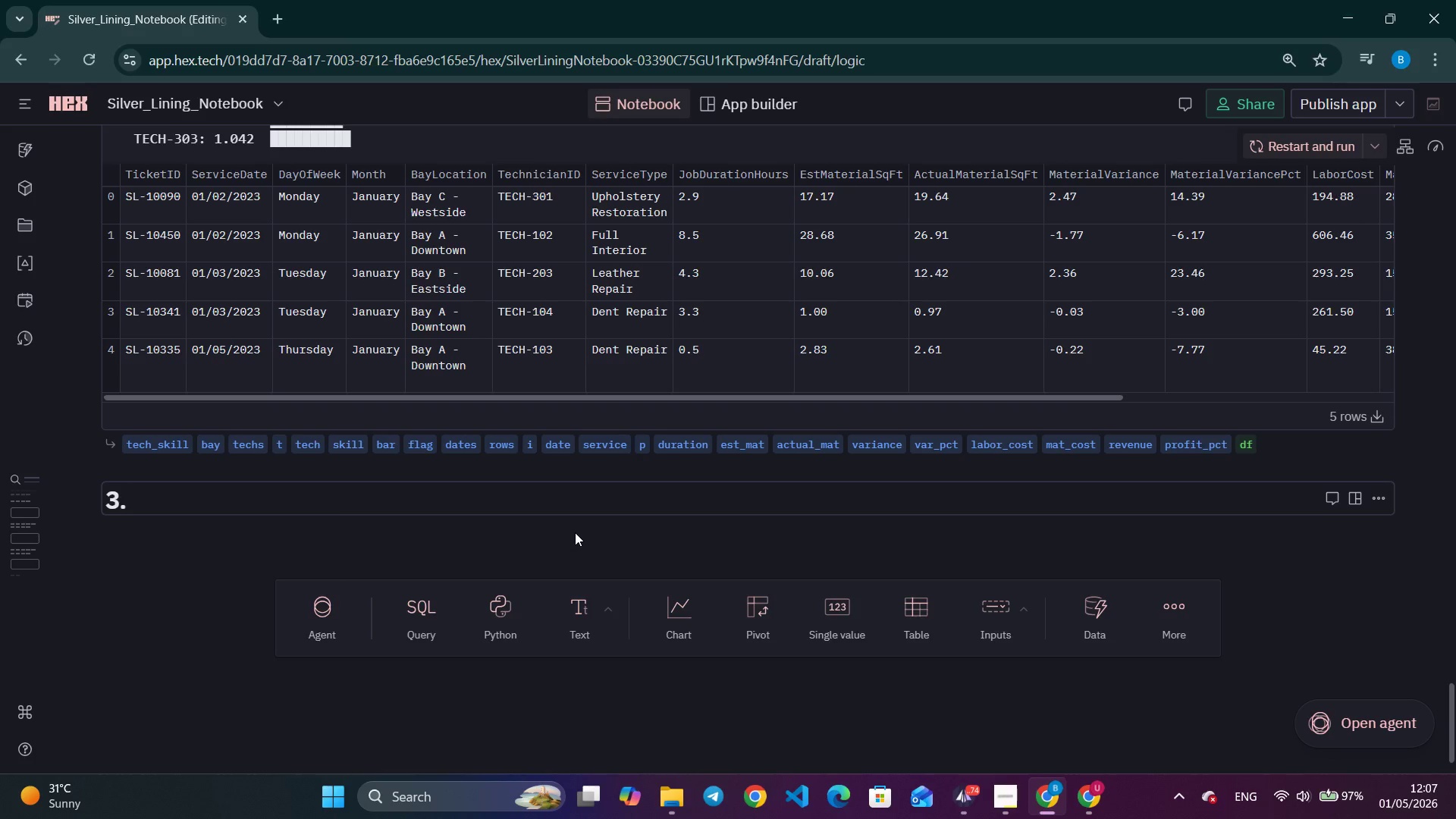 
type( EDA)
 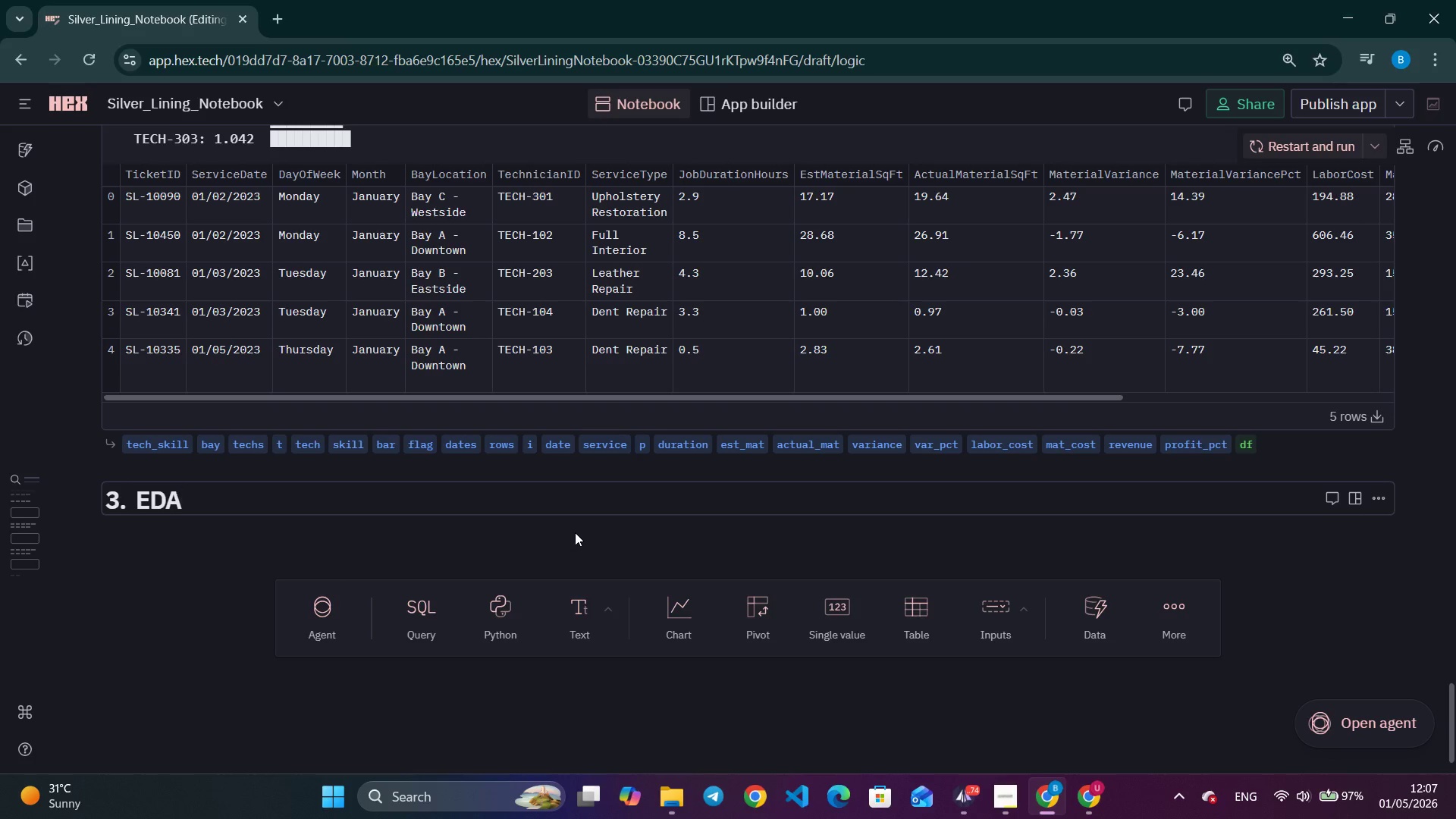 
wait(13.73)
 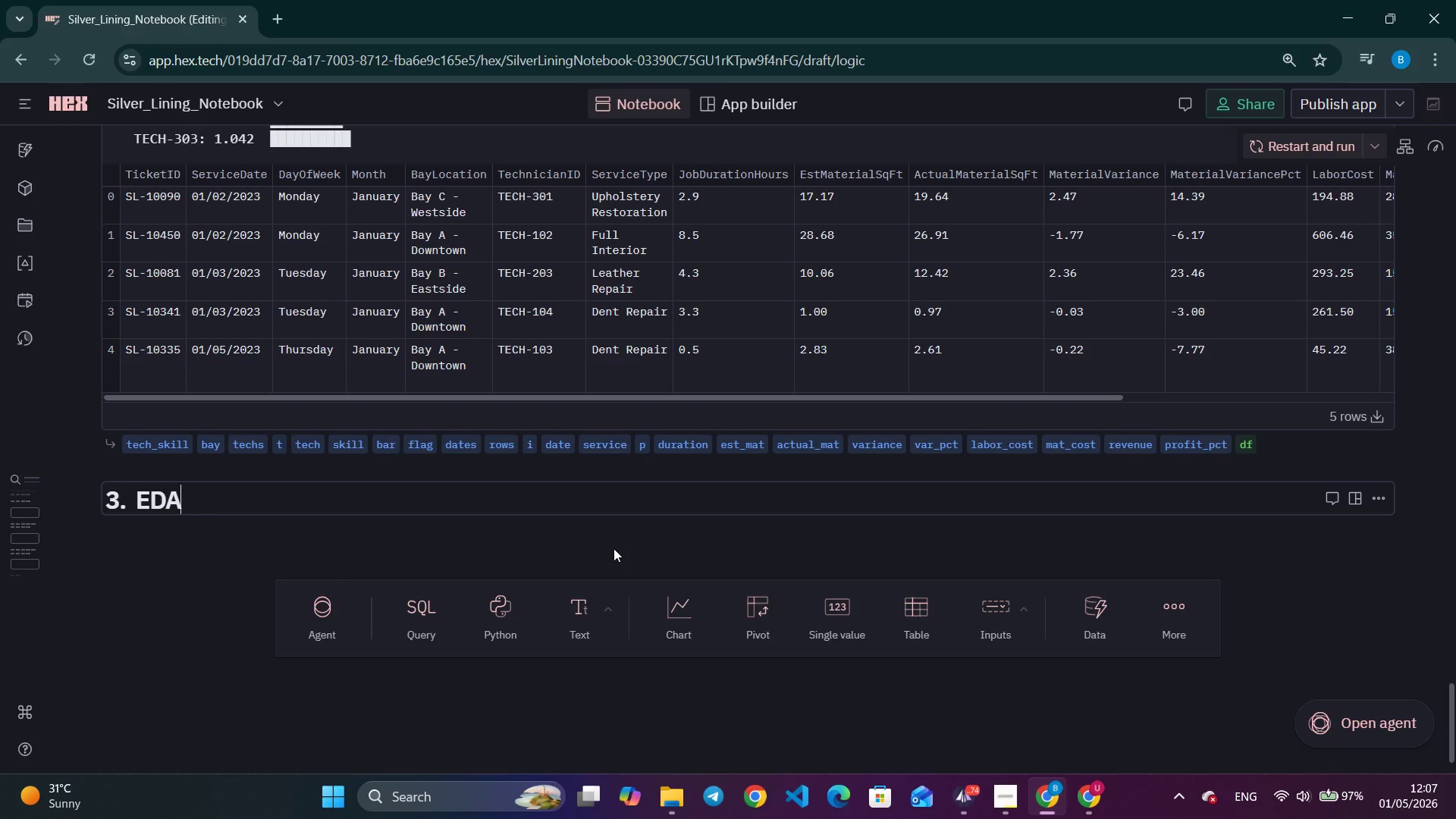 
key(Space)
 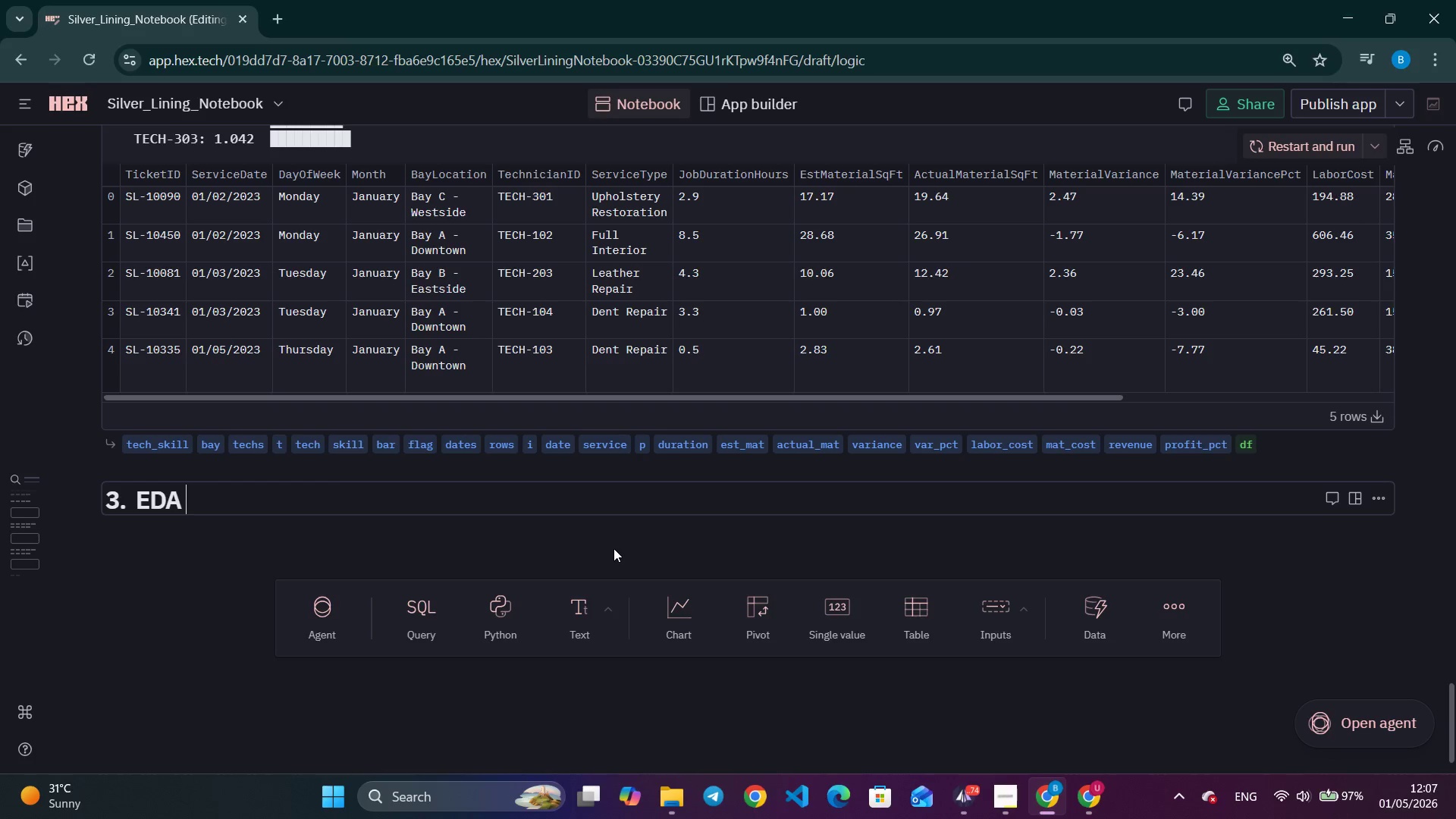 
key(Minus)
 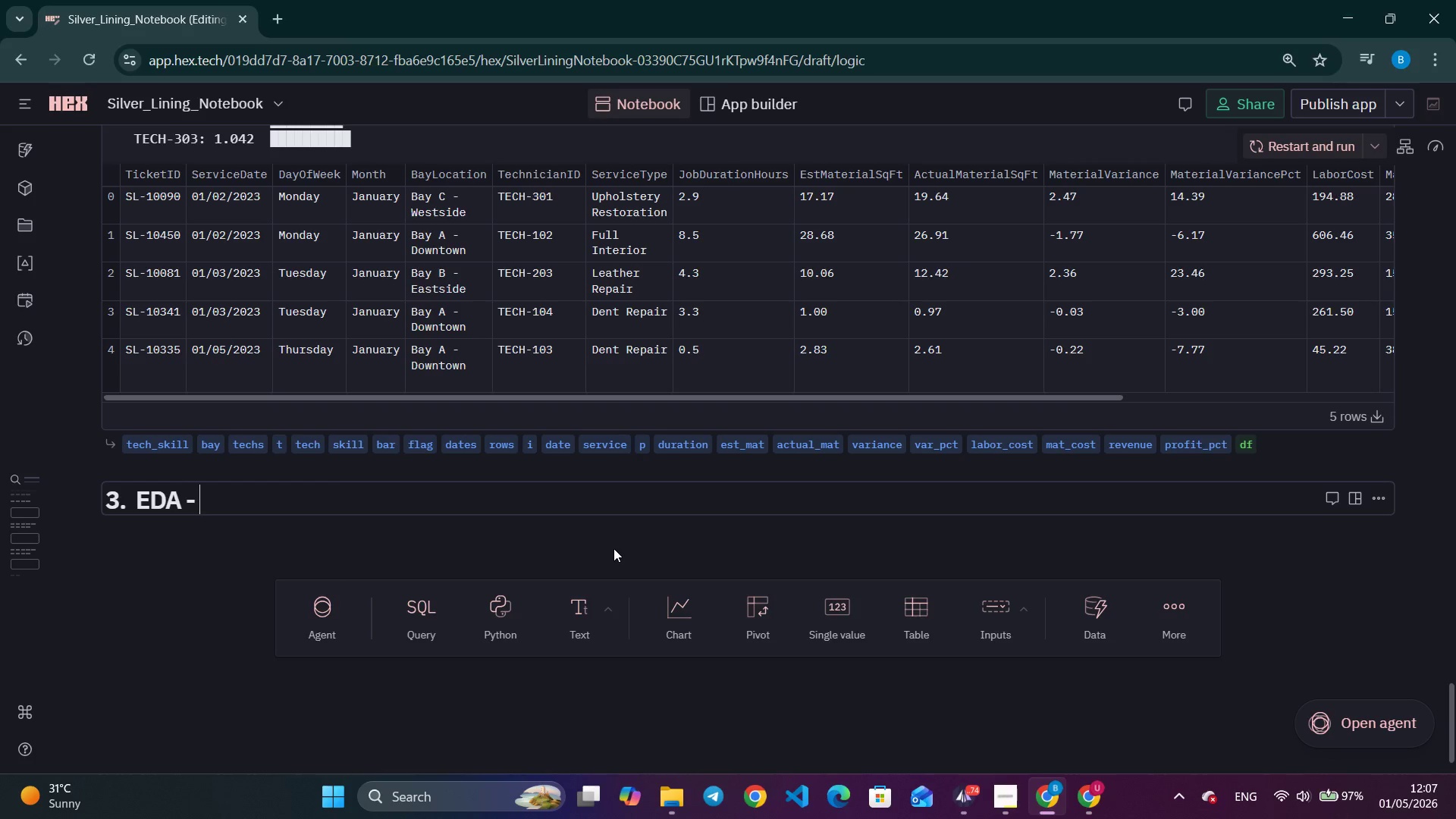 
key(Space)
 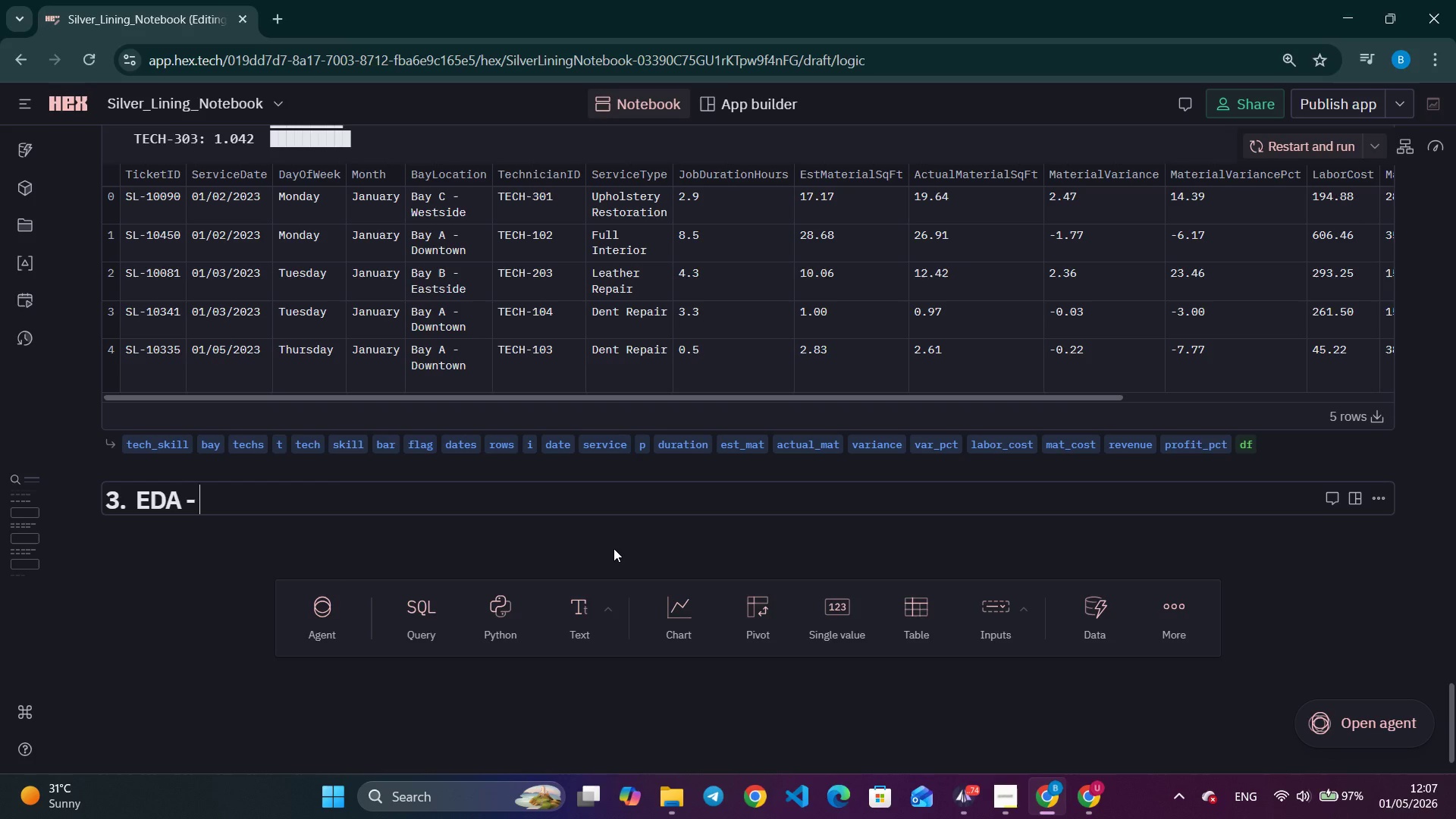 
wait(5.98)
 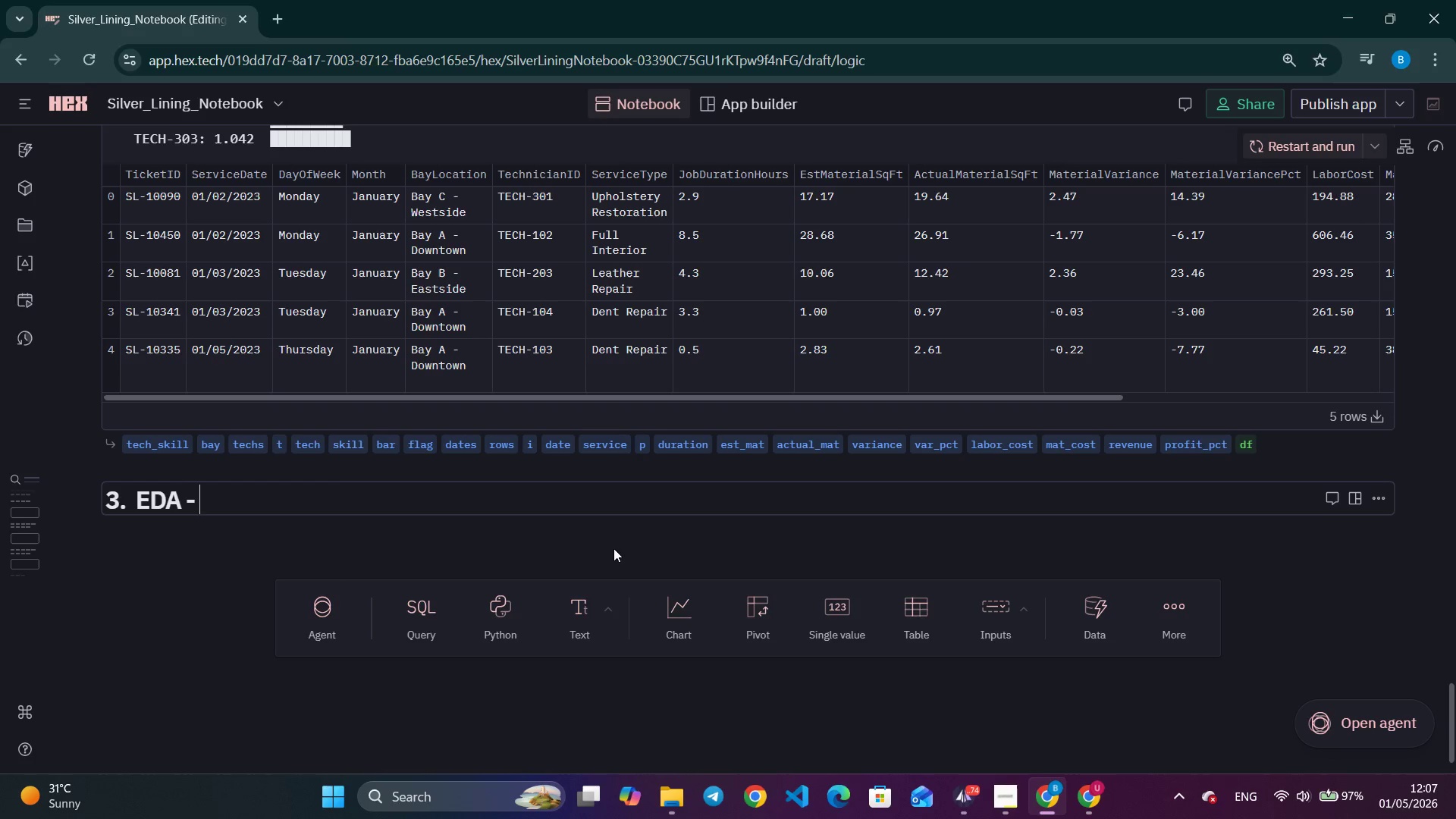 
type(Operational Overview)
 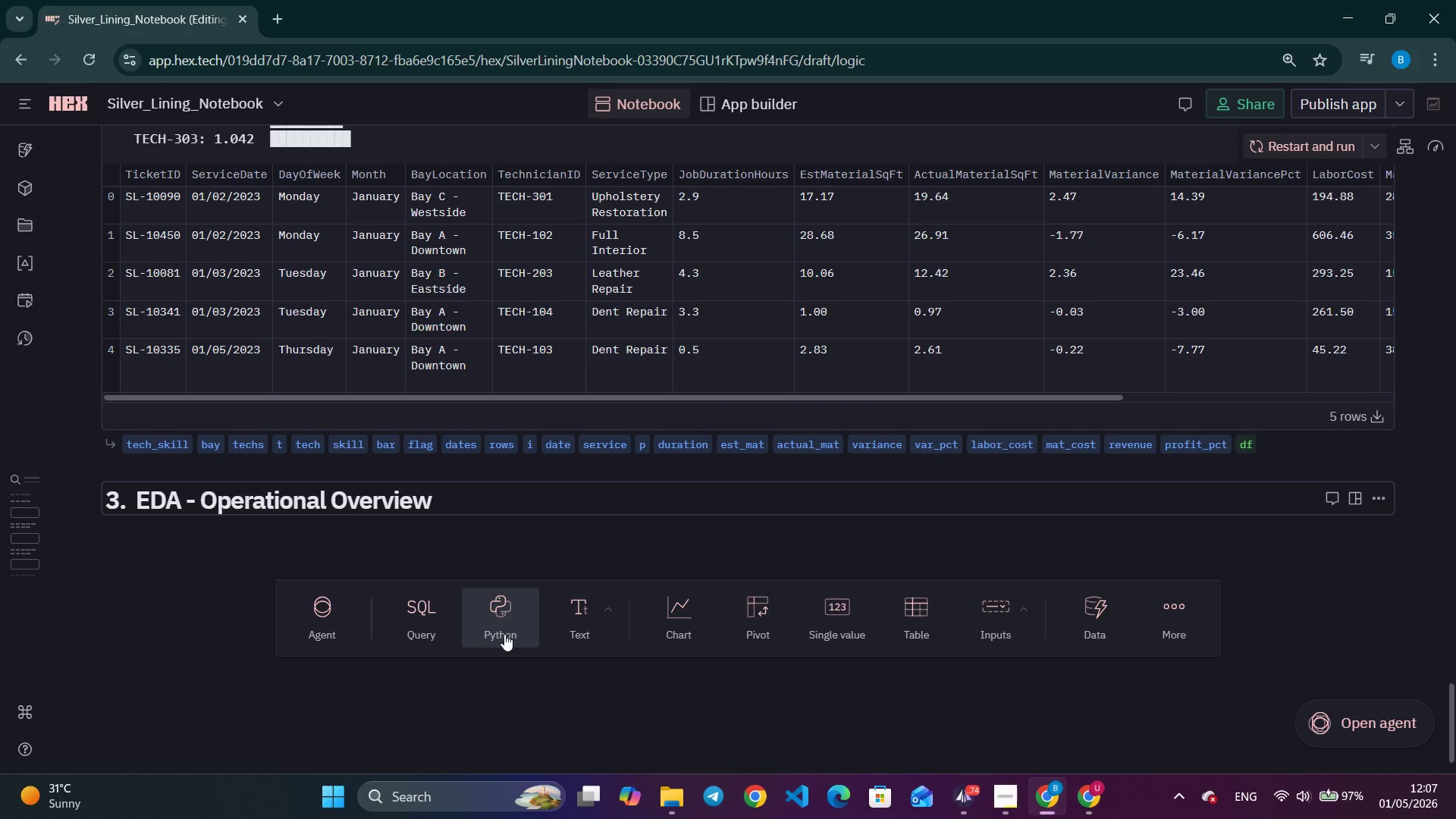 
wait(8.02)
 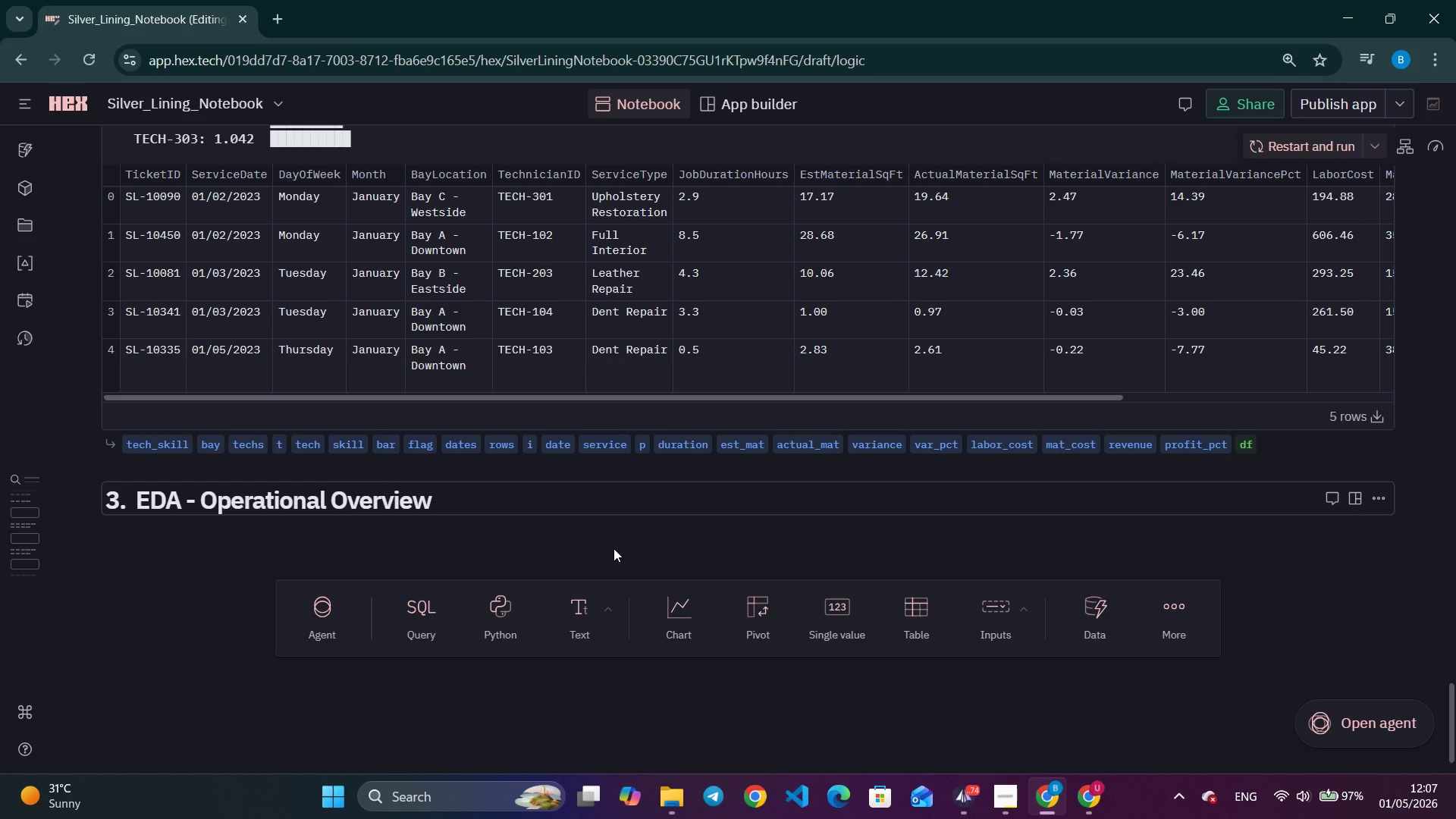 
left_click([504, 634])
 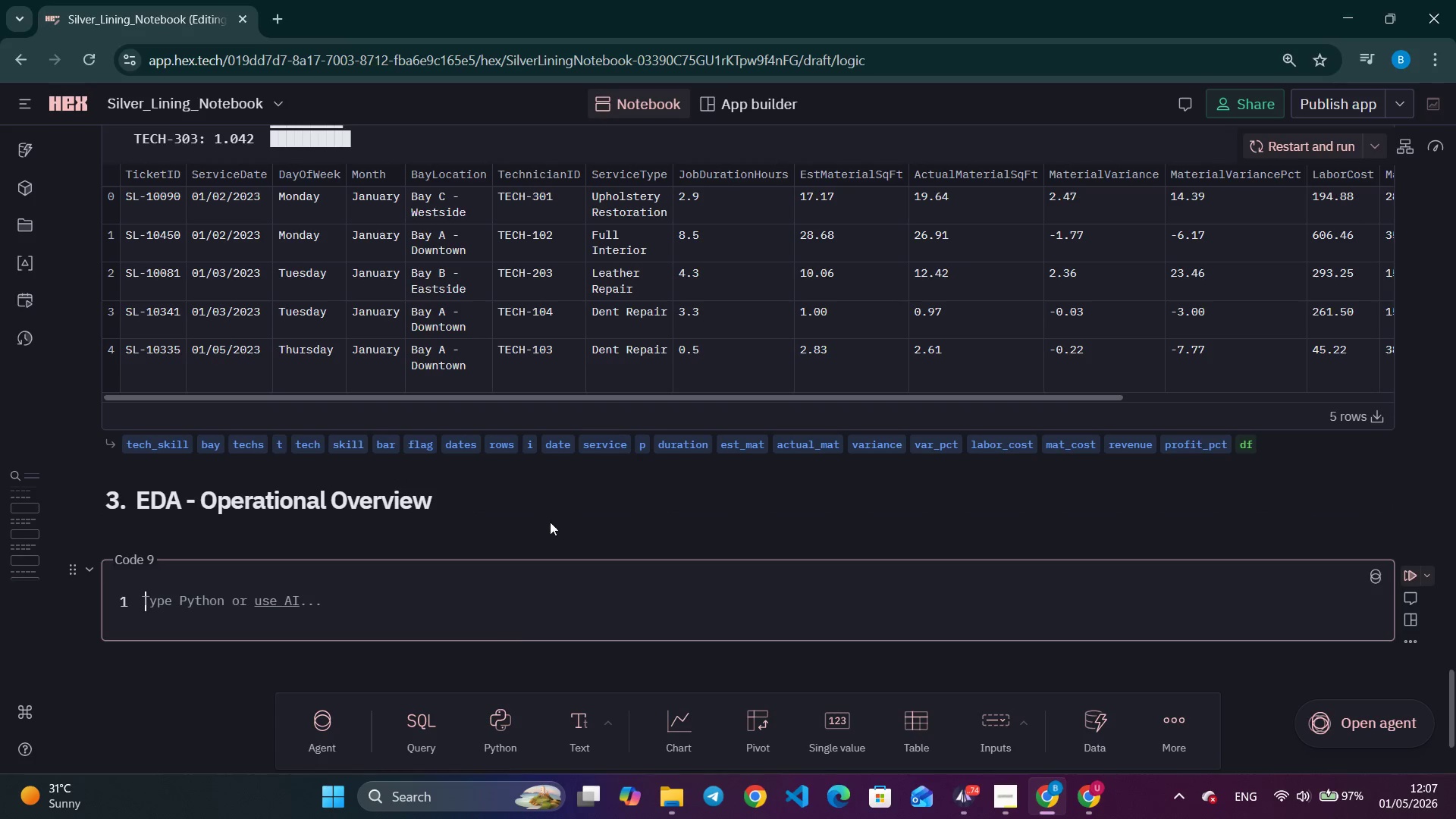 
scroll: coordinate [603, 395], scroll_direction: down, amount: 4.0
 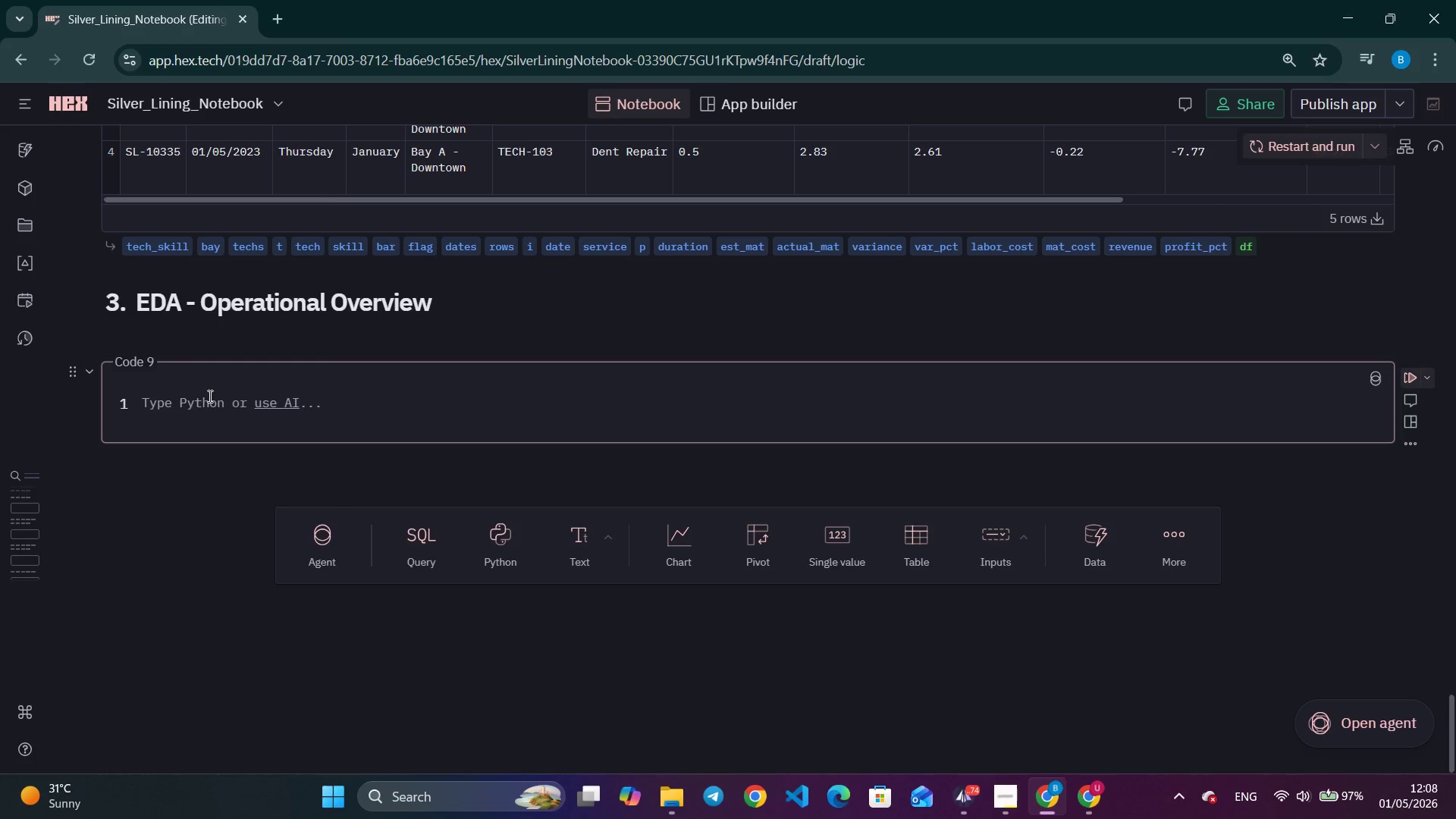 
wait(18.15)
 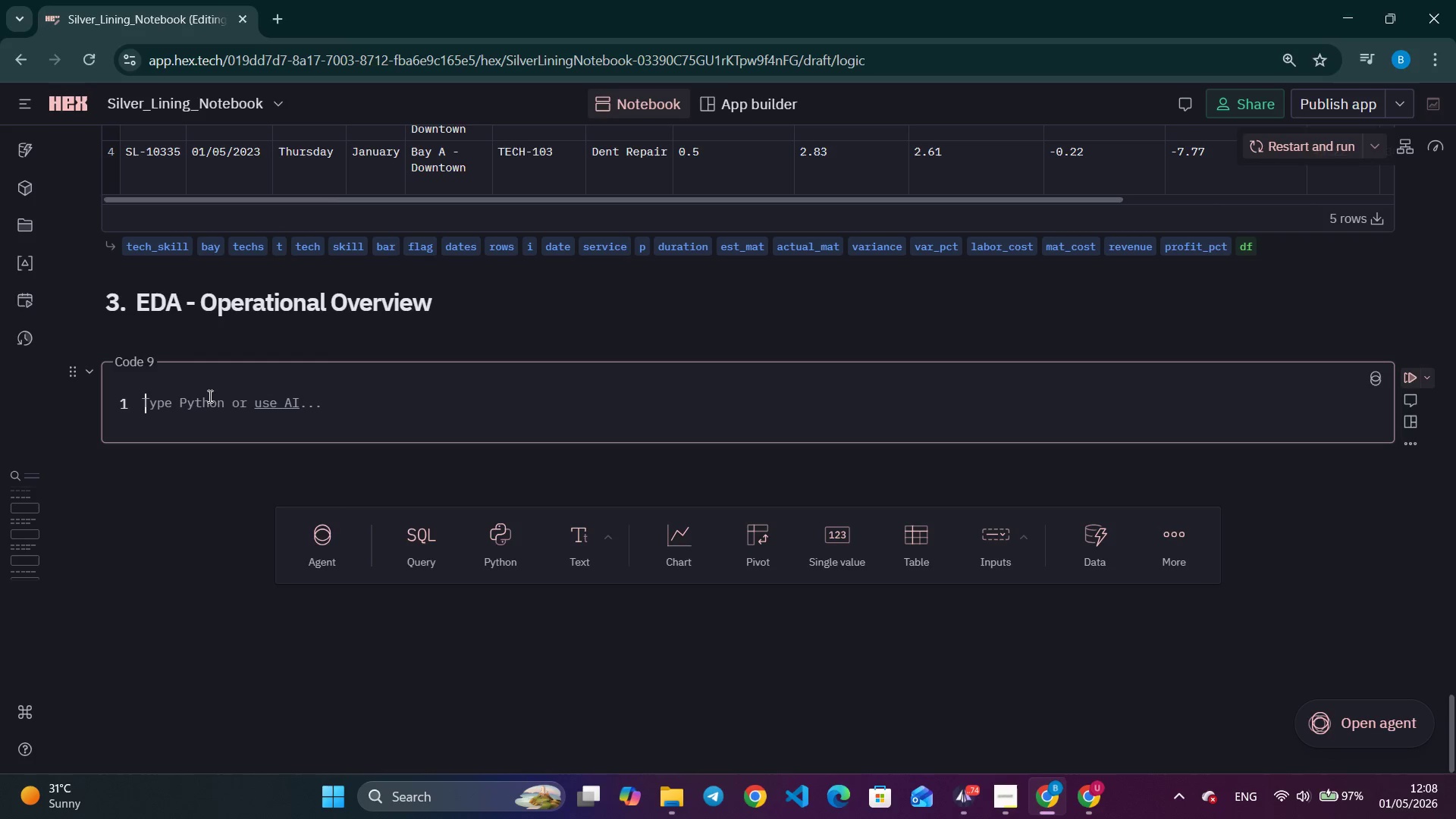 
type(P)
key(Backspace)
type(print('')
 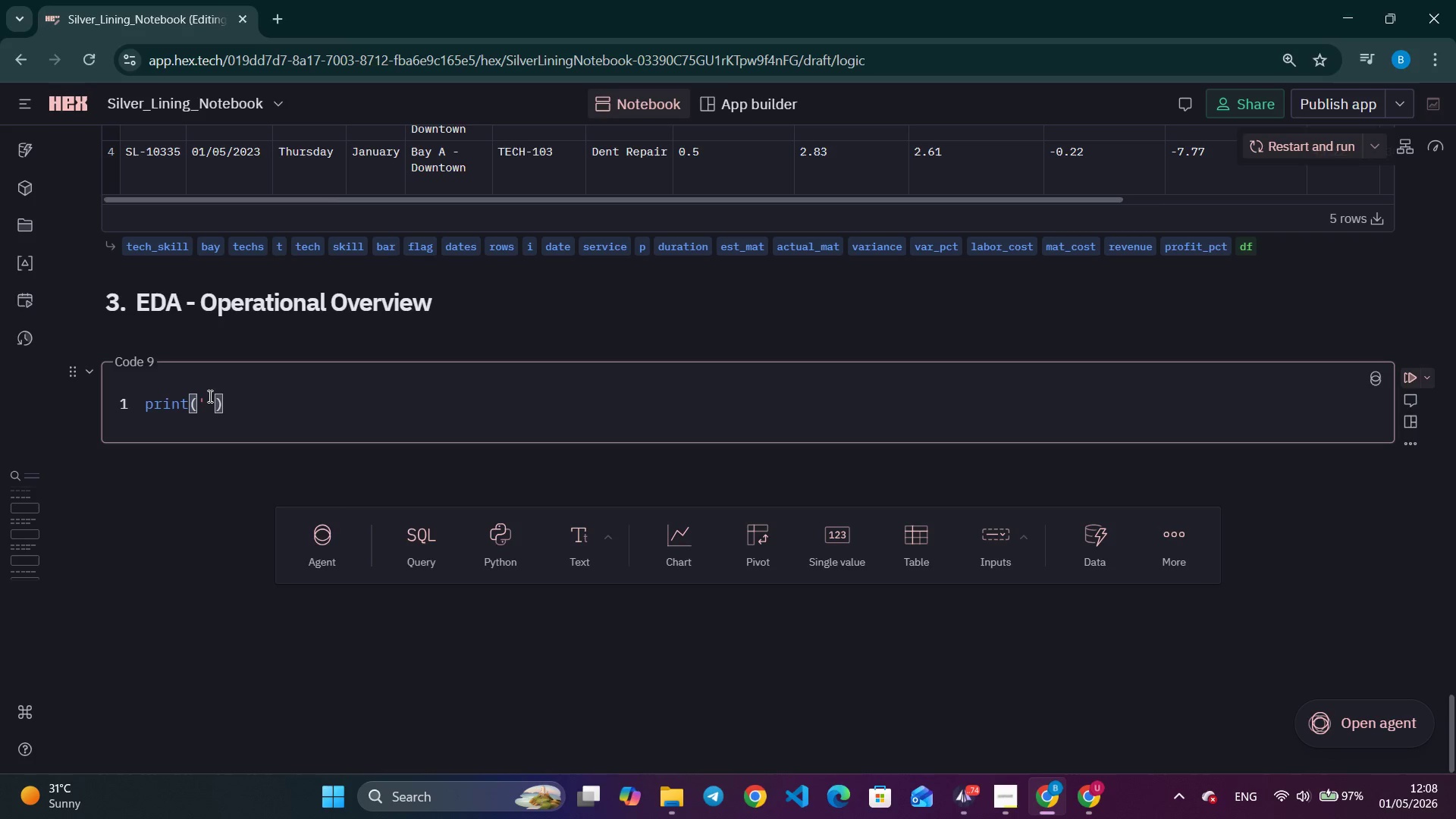 
key(ArrowLeft)
 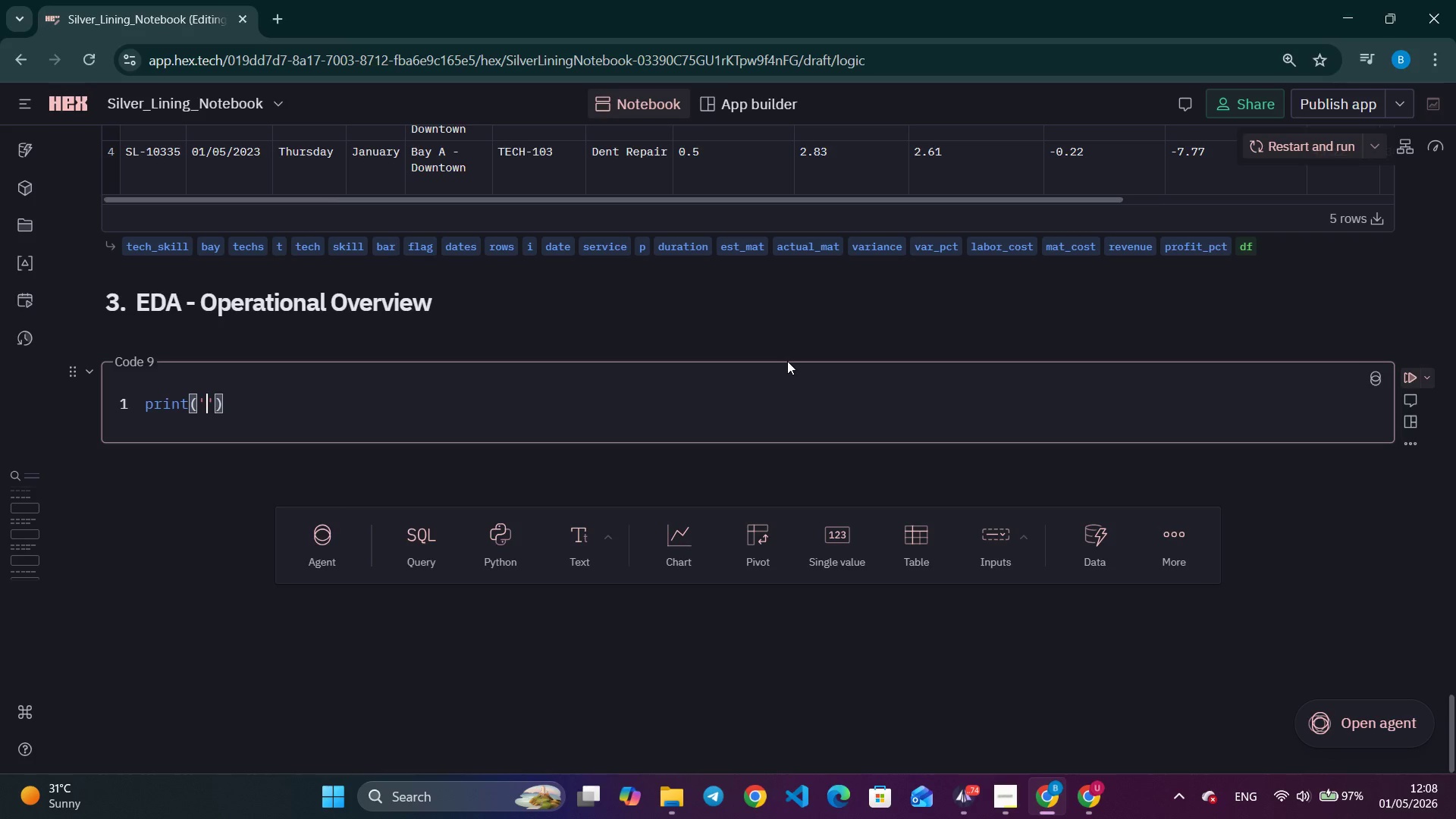 
type(=== D)
key(Backspace)
type(SILC)
key(Backspace)
type(VER LINING UPHOLSTERY - OPERATIONAL OVERVIEW ===)
 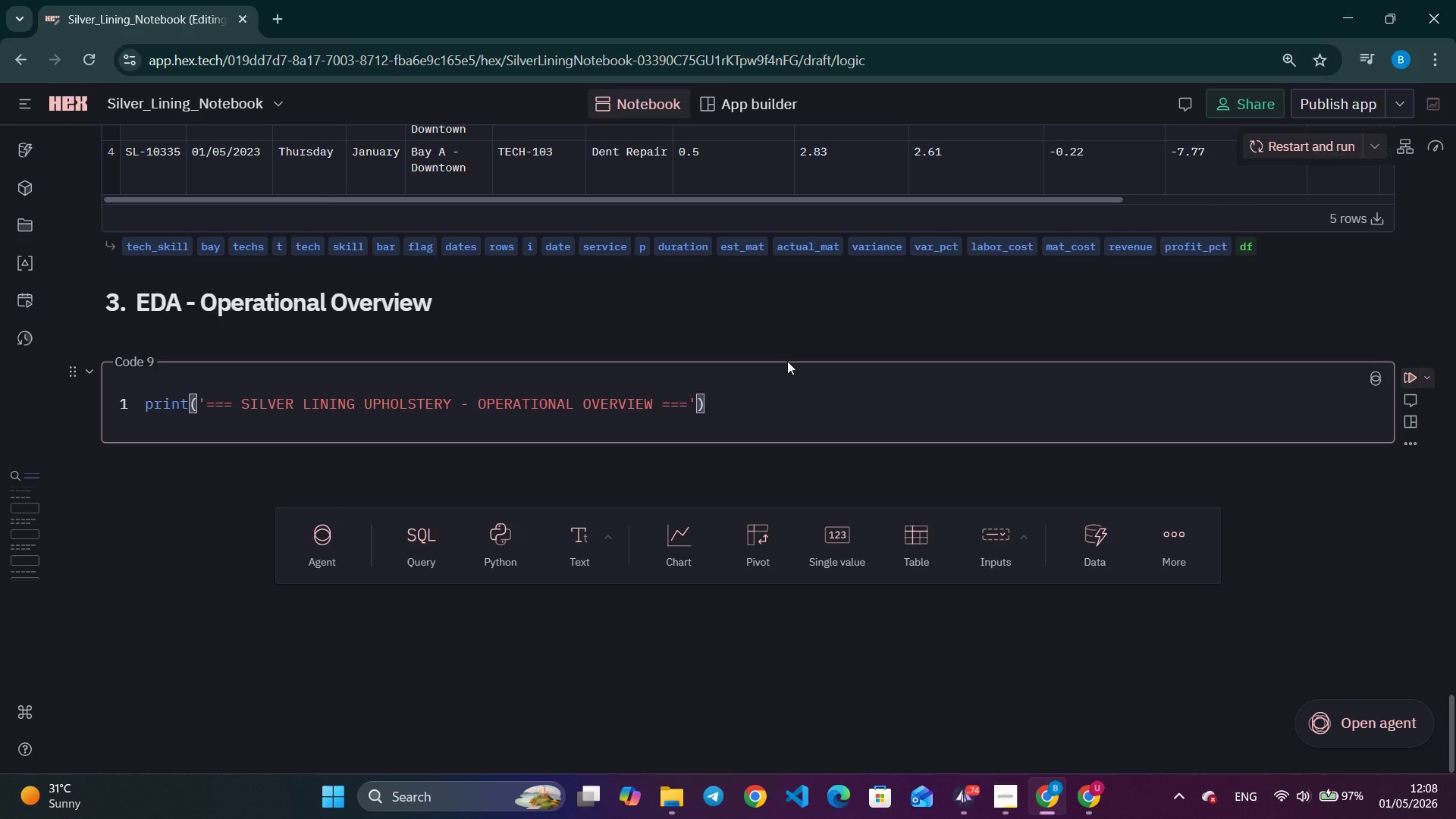 
key(ArrowRight)
 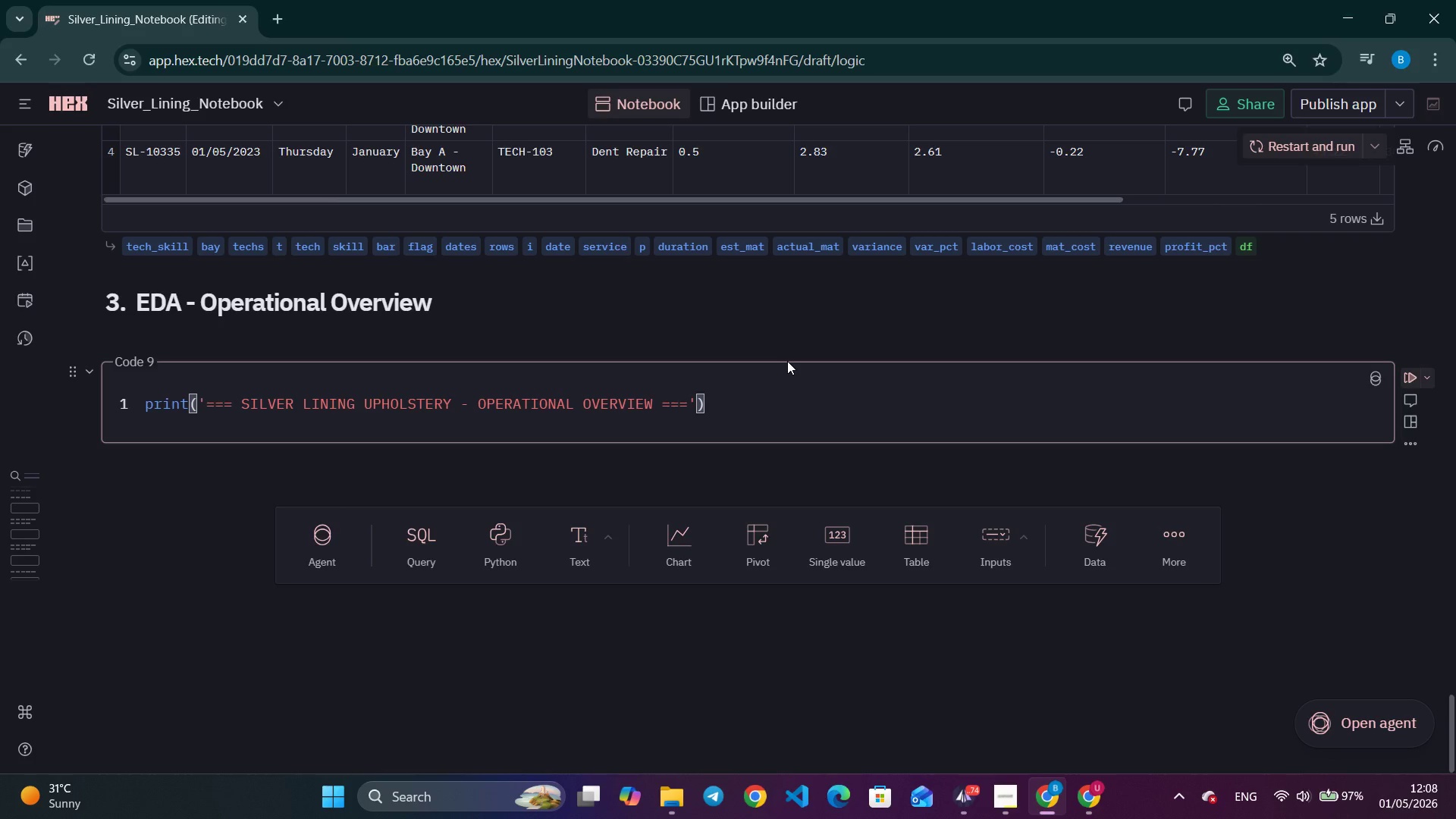 
key(ArrowRight)
 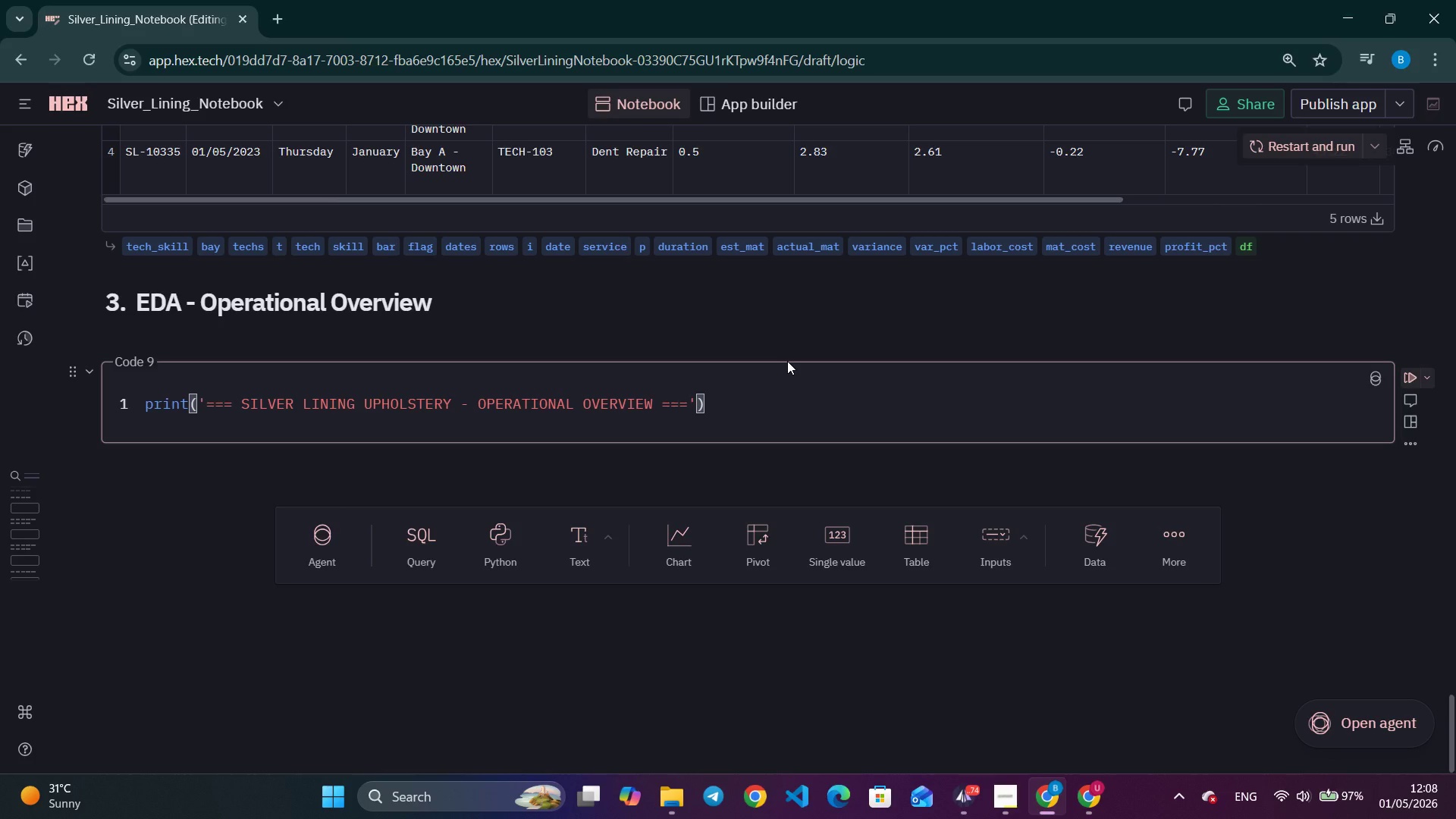 
key(Enter)
 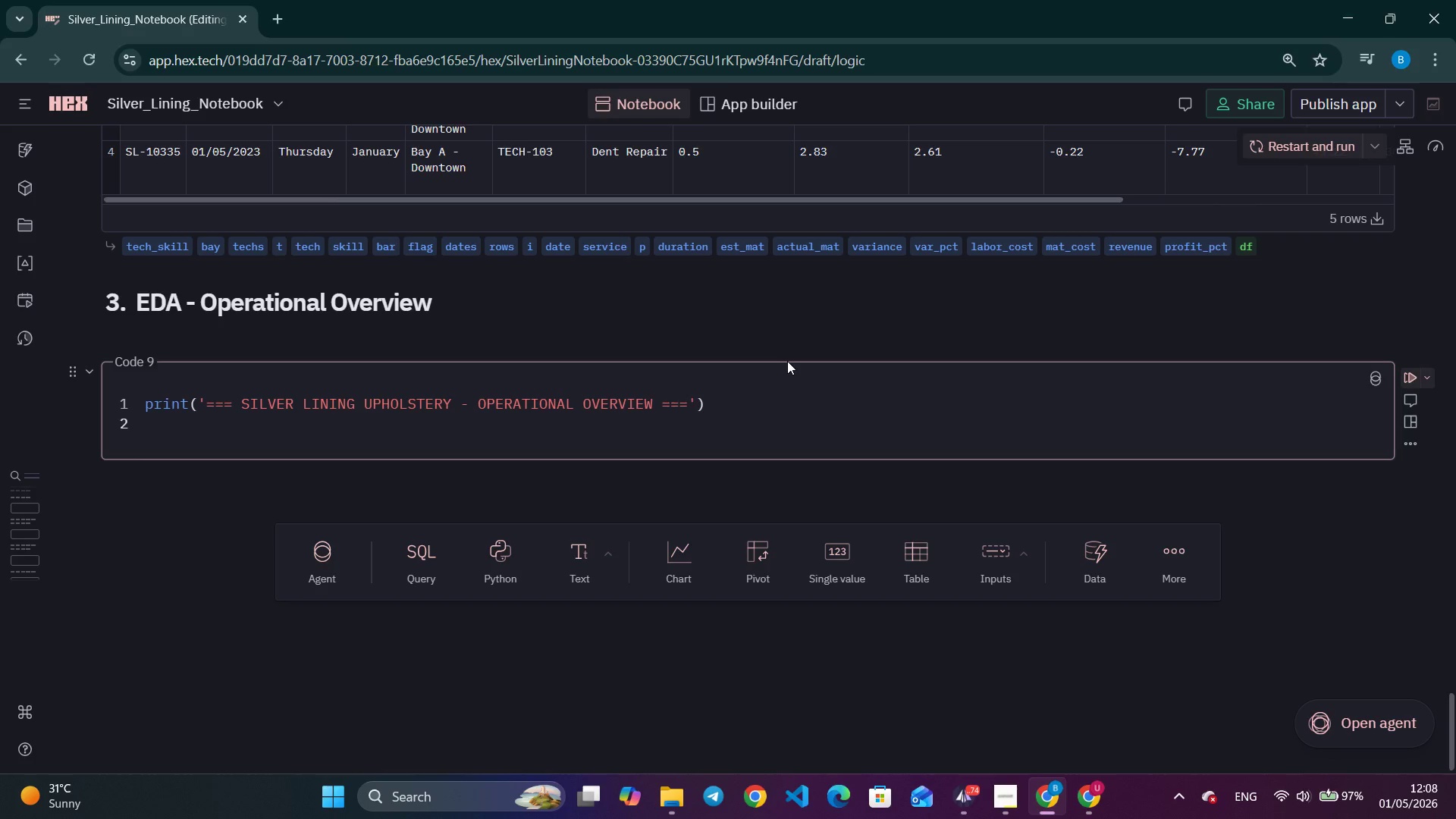 
type(print(f'')
 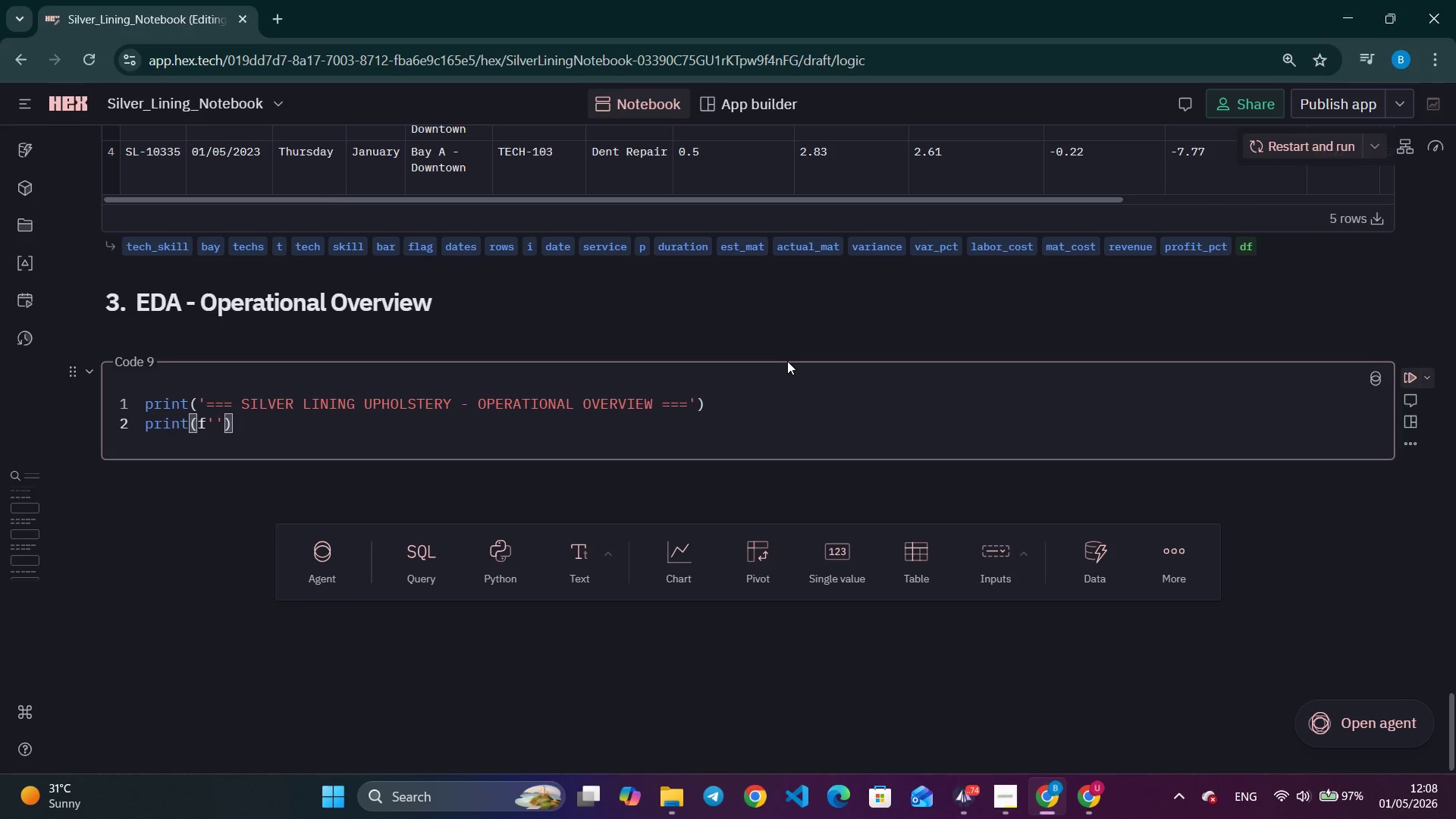 
 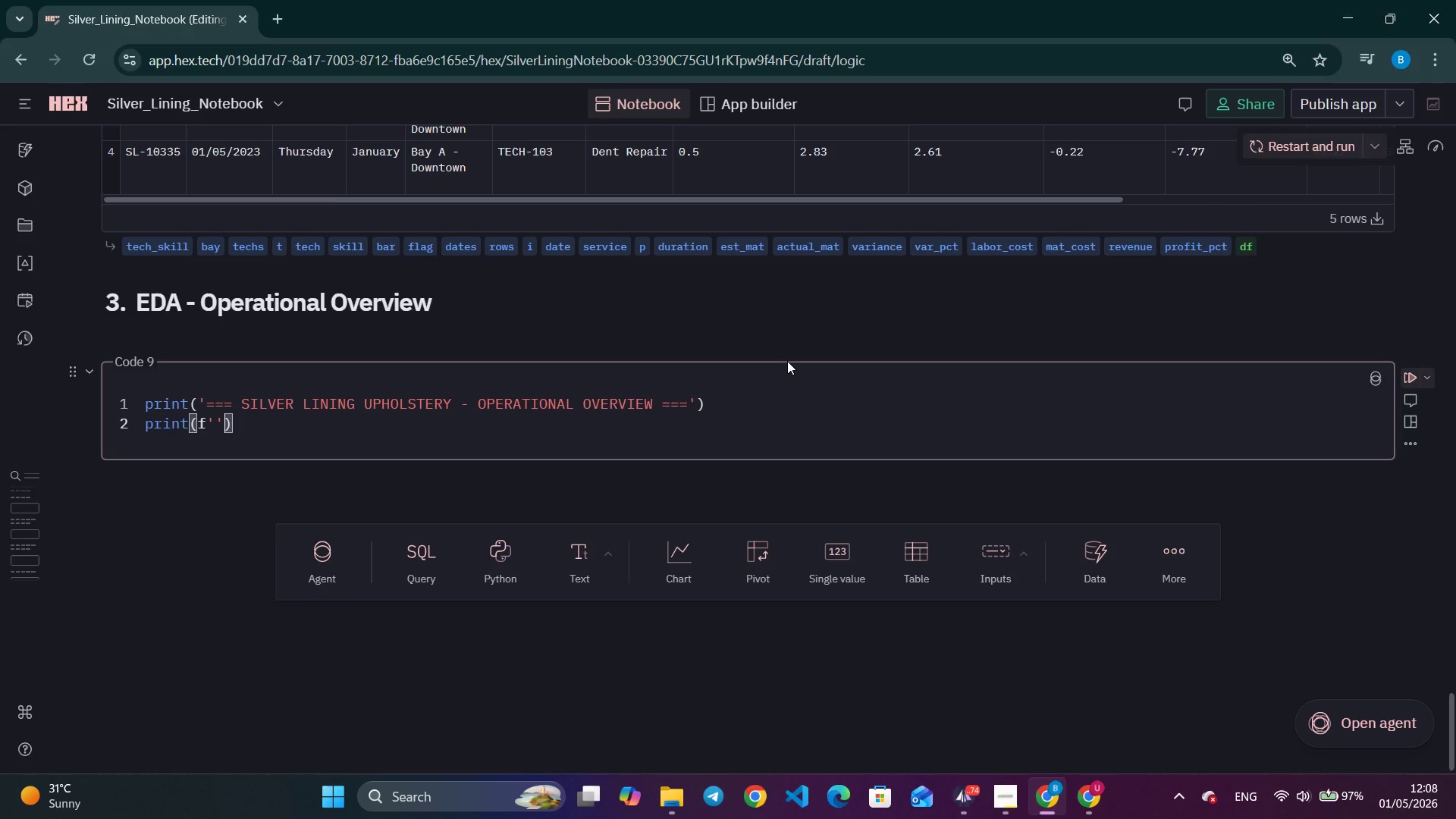 
key(ArrowLeft)
 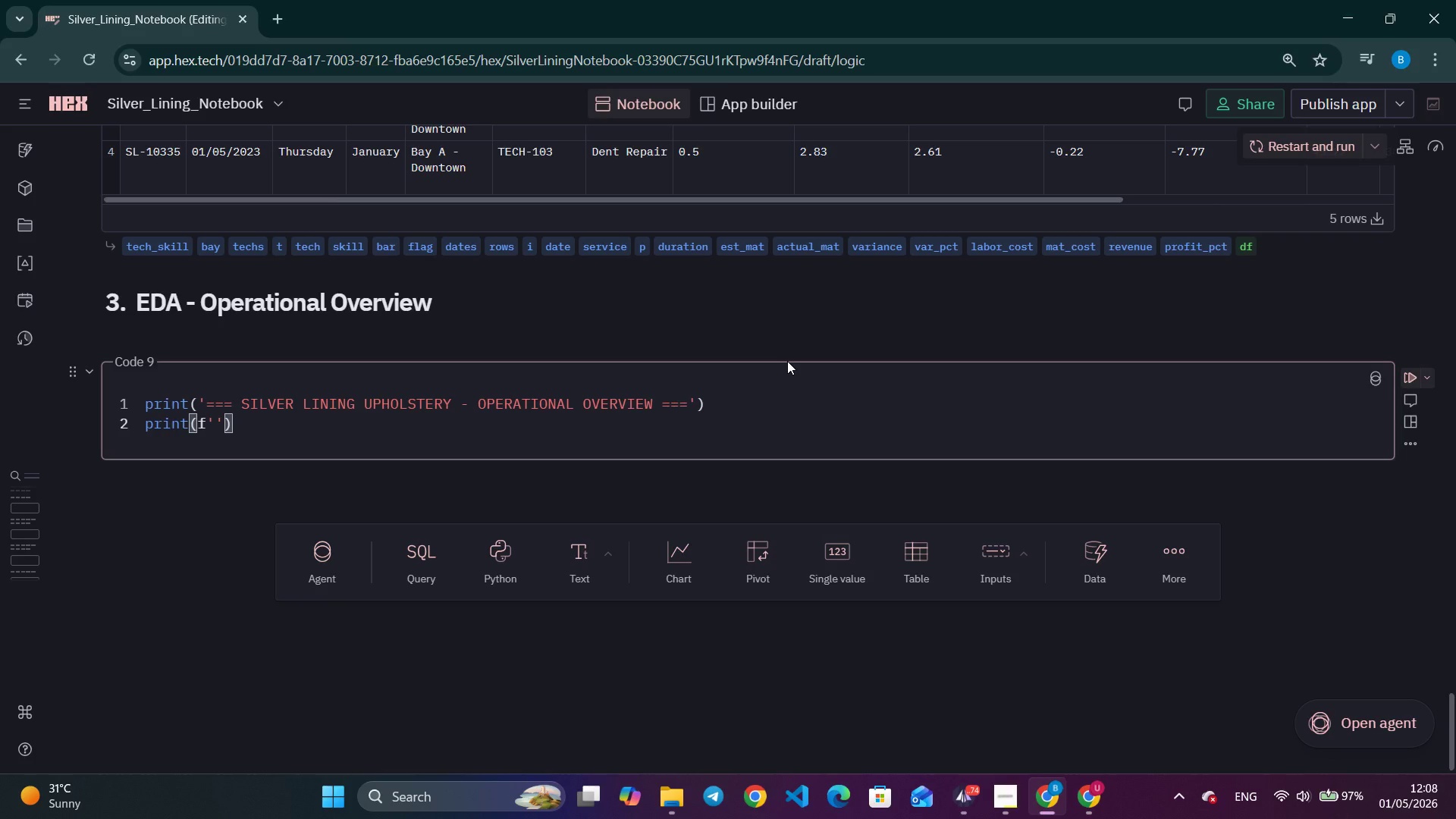 
type(Total tickers)
key(Backspace)
key(Backspace)
type(ts: {len(df)
 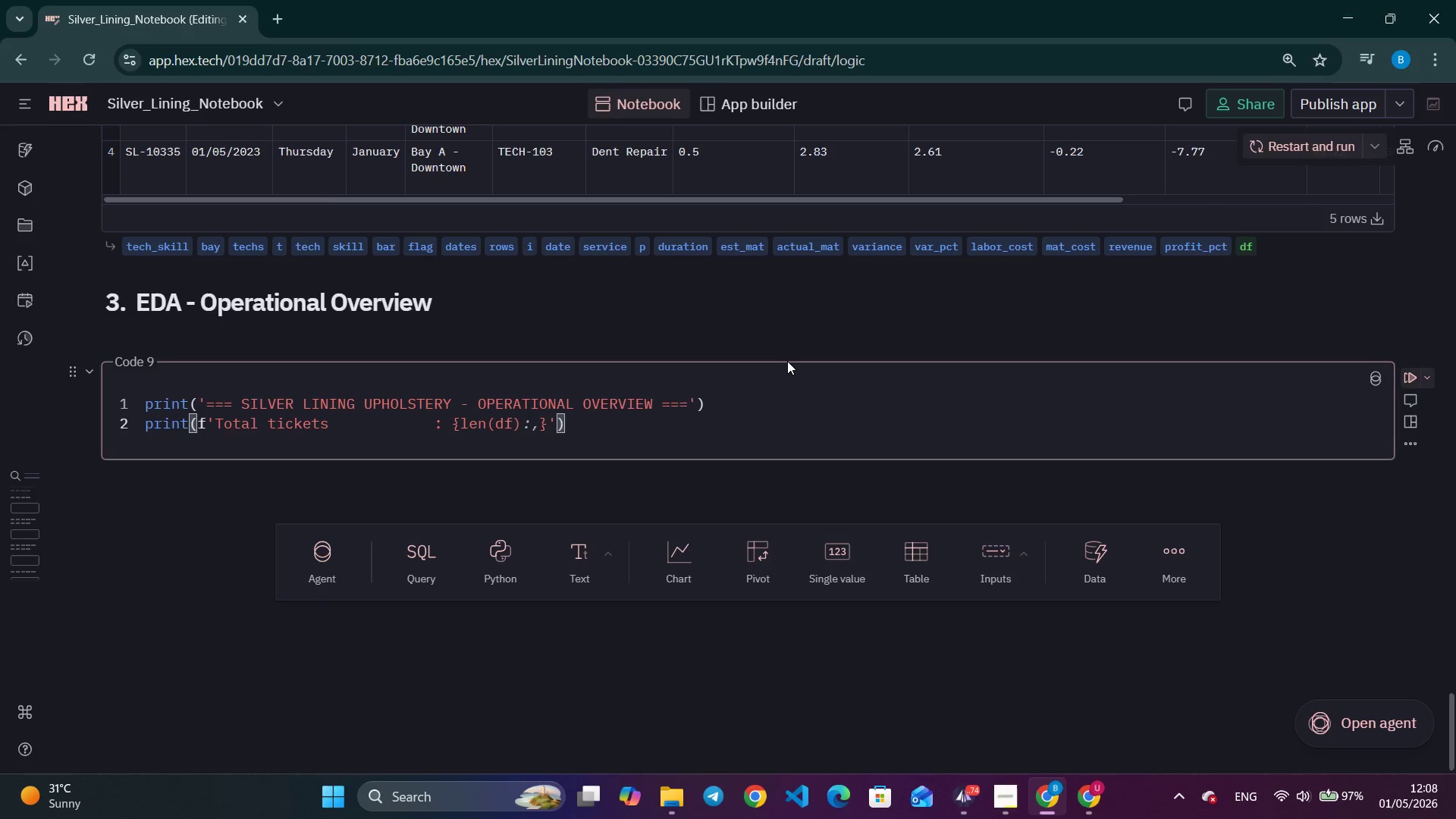 
key(ArrowRight)
 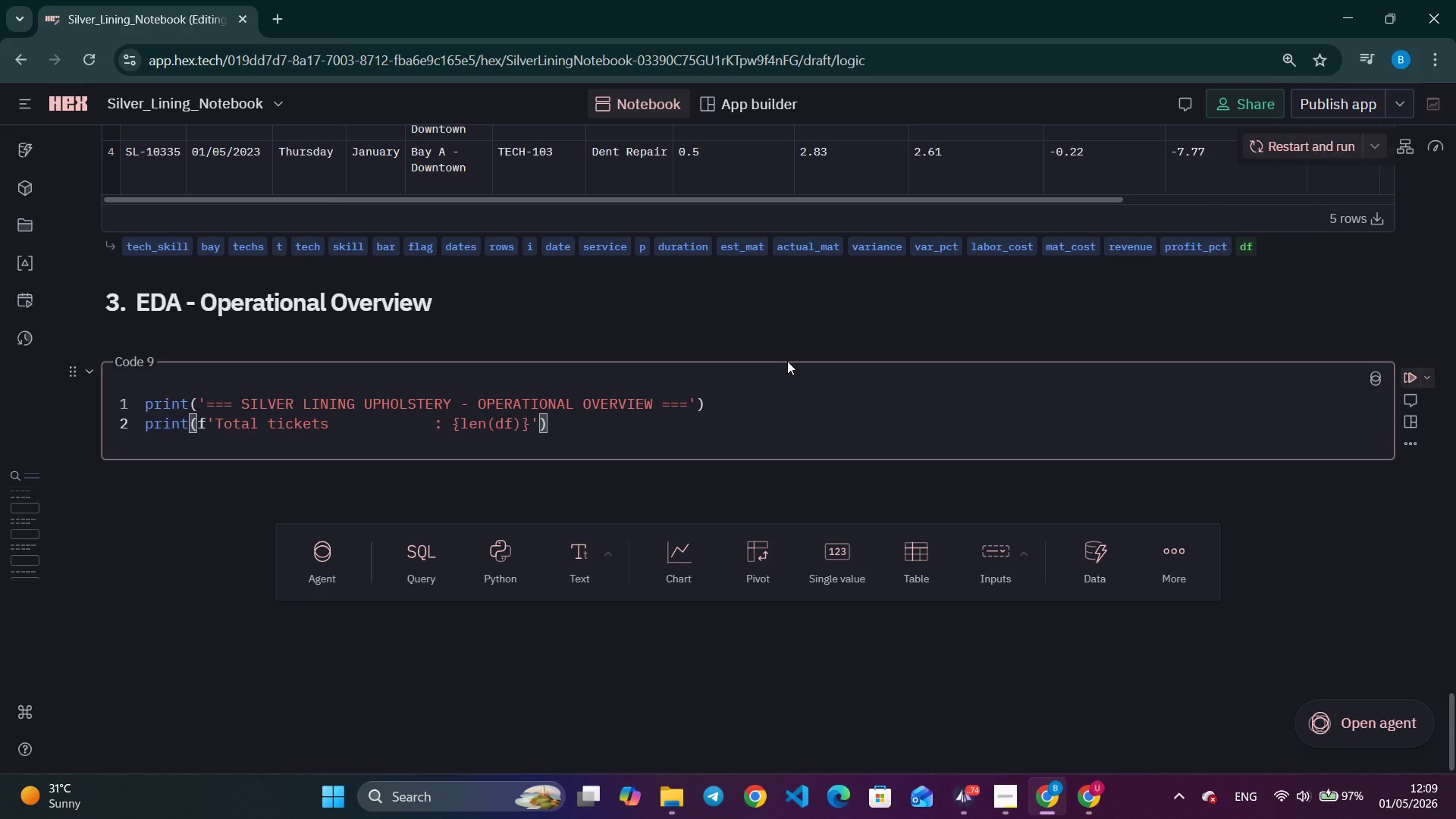 
key(Shift+ShiftLeft)
 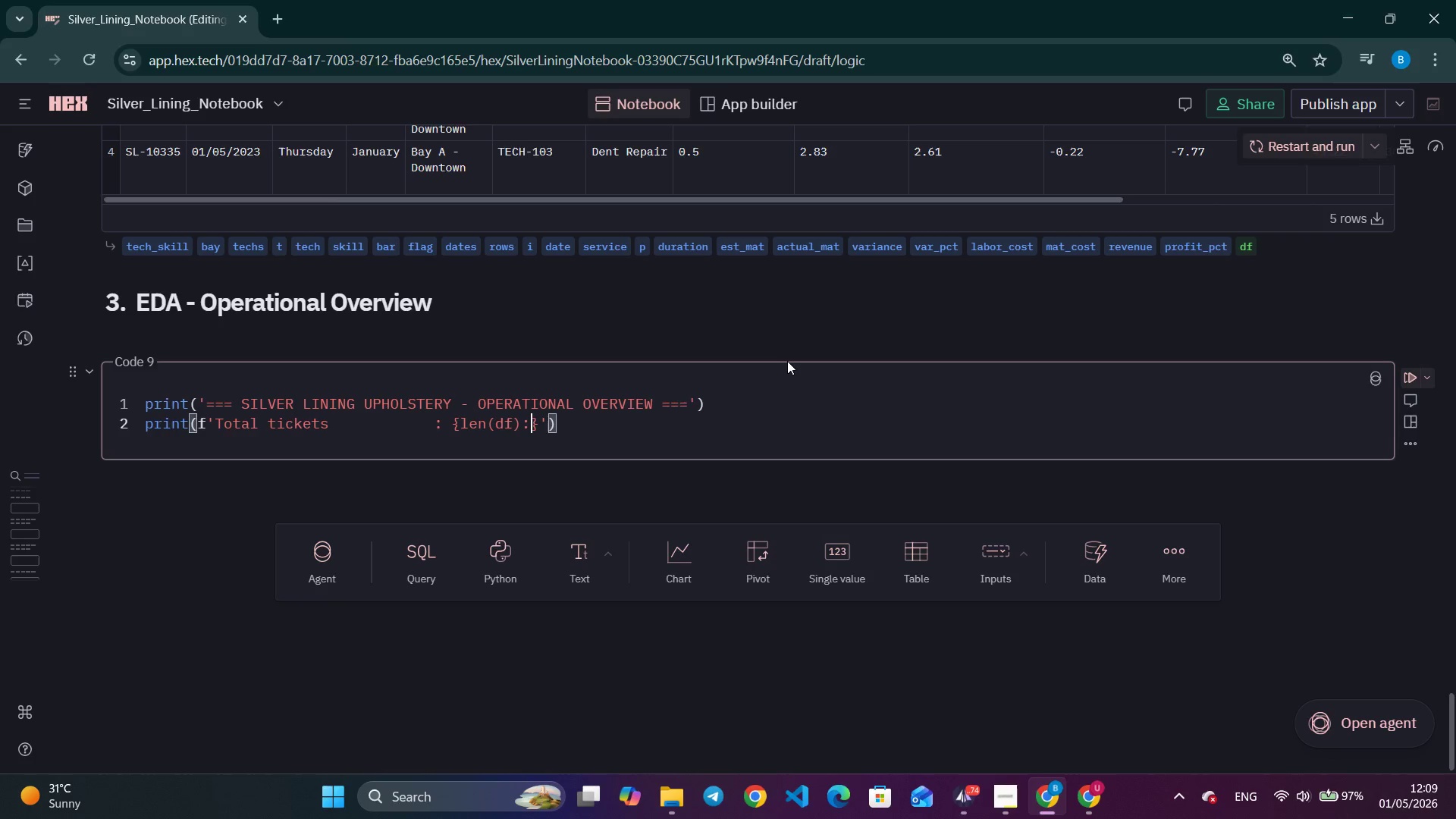 
key(Shift+Semicolon)
 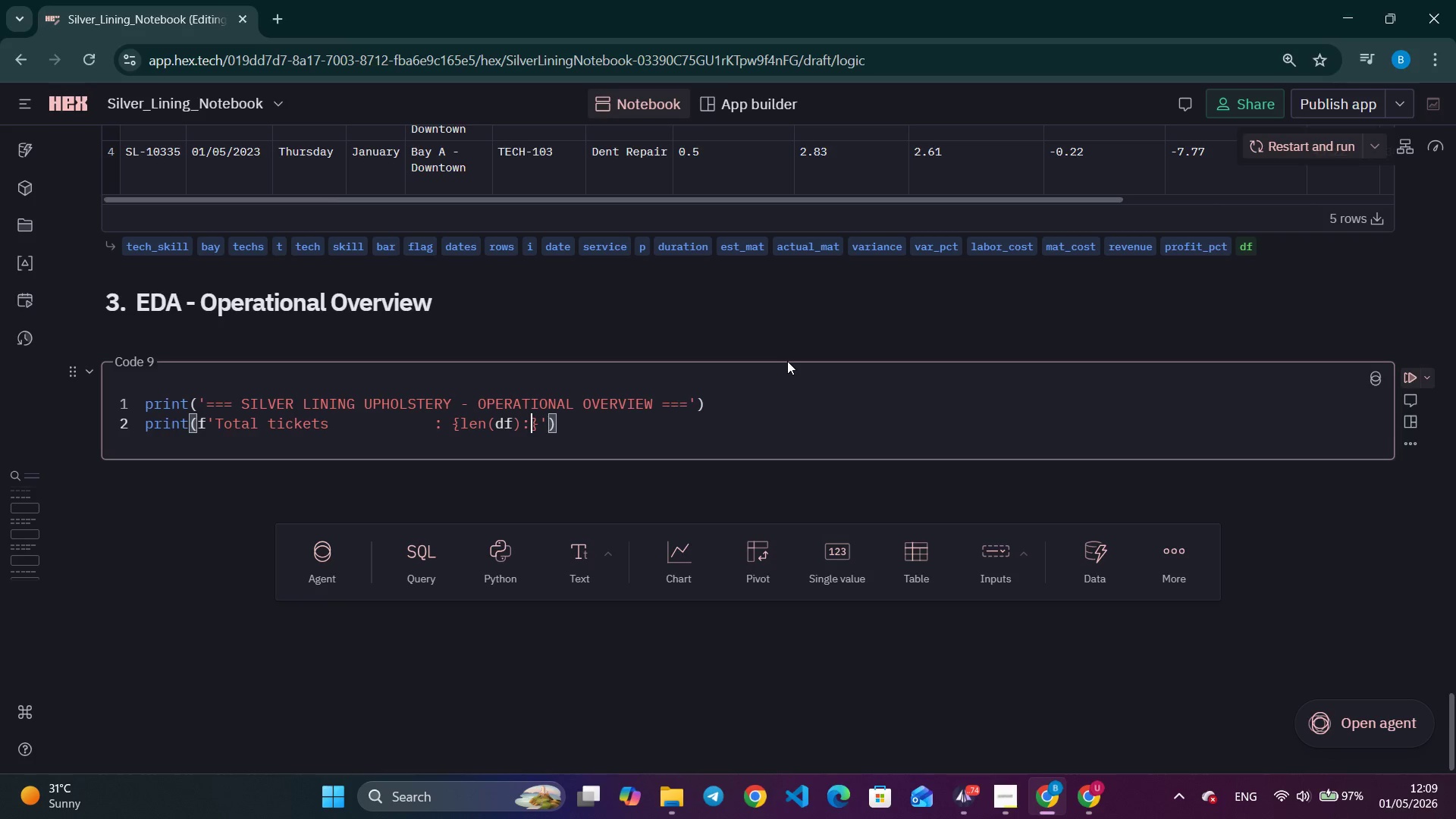 
key(Comma)
 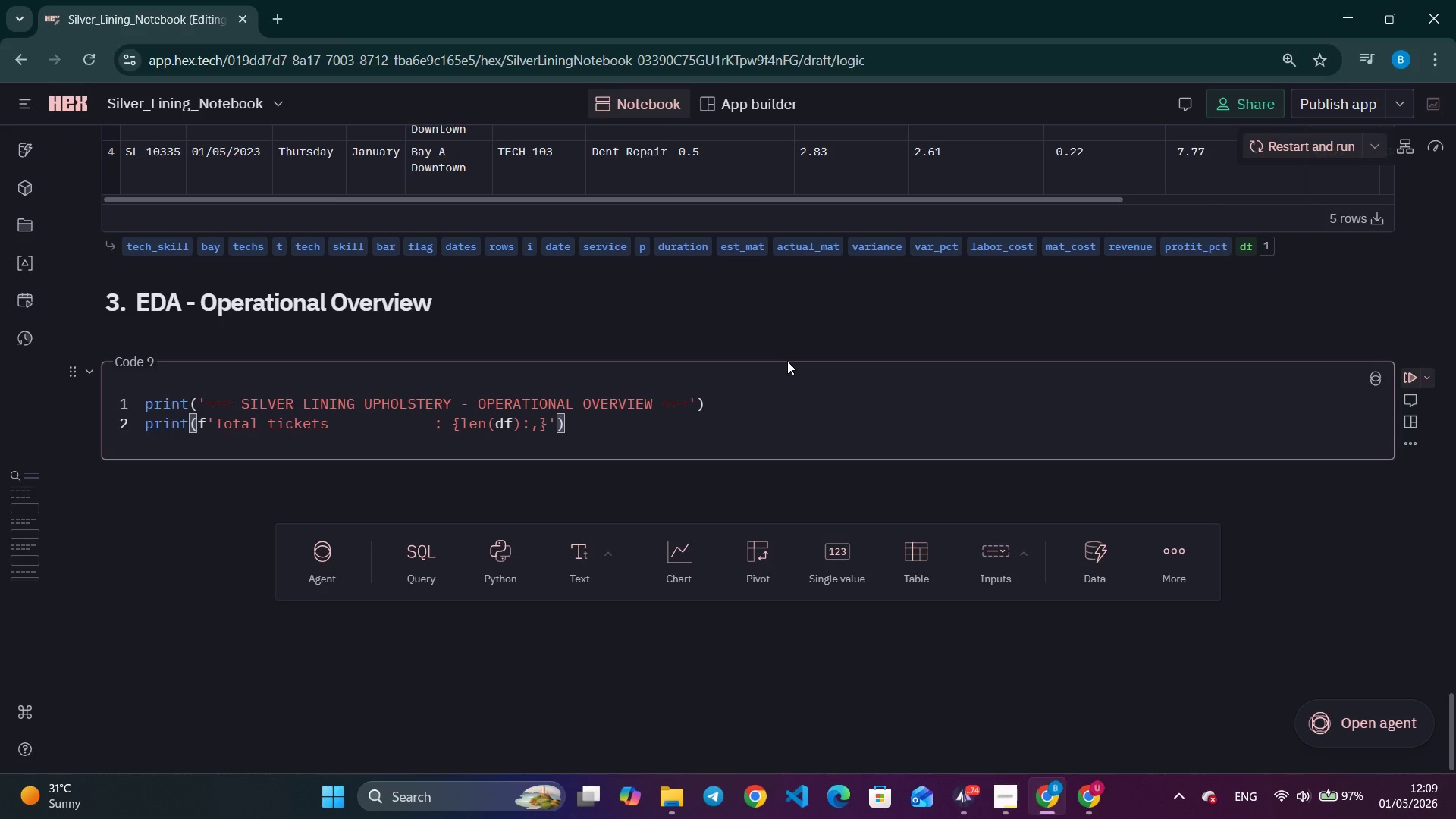 
key(ArrowRight)
 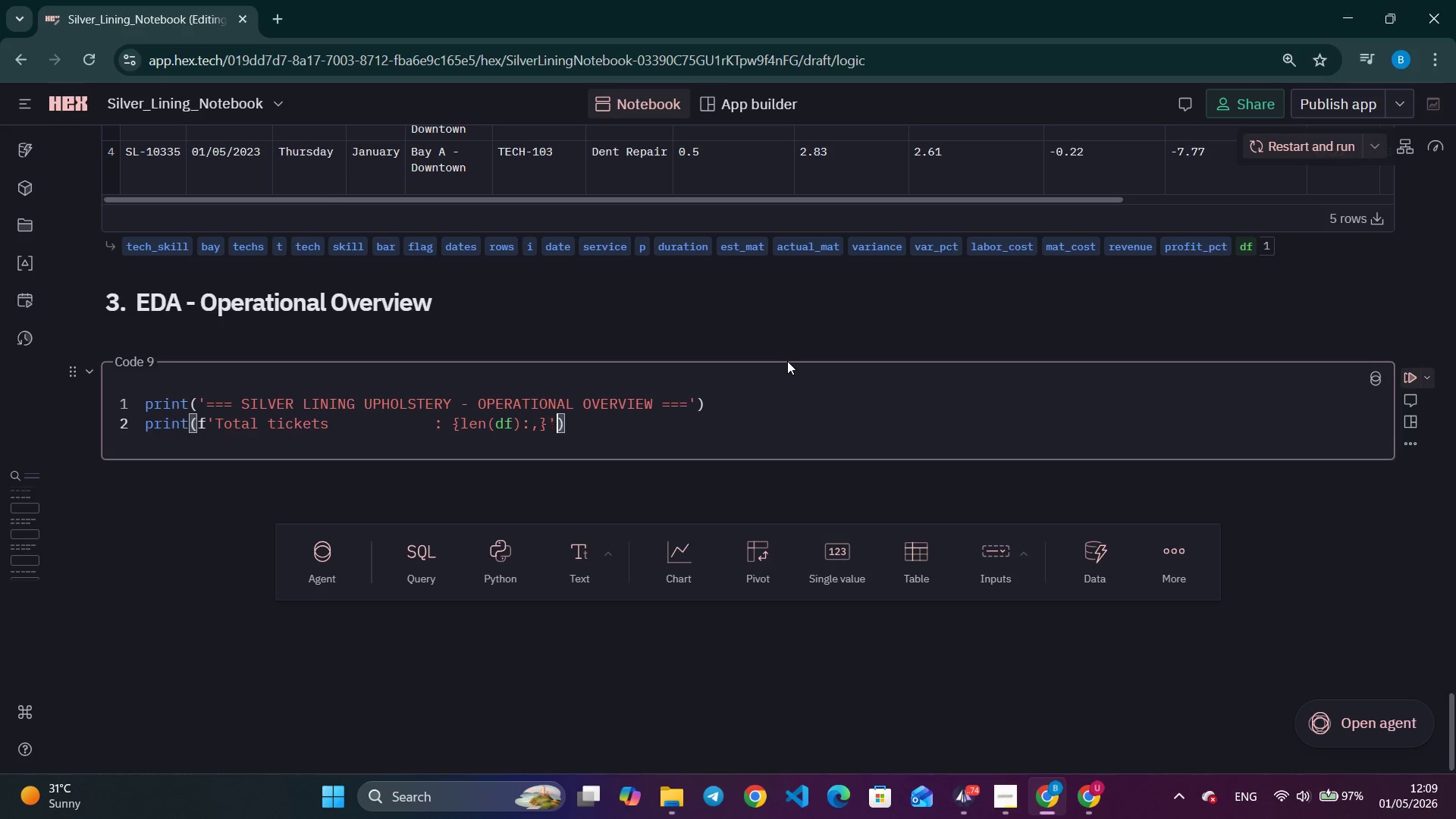 
key(ArrowRight)
 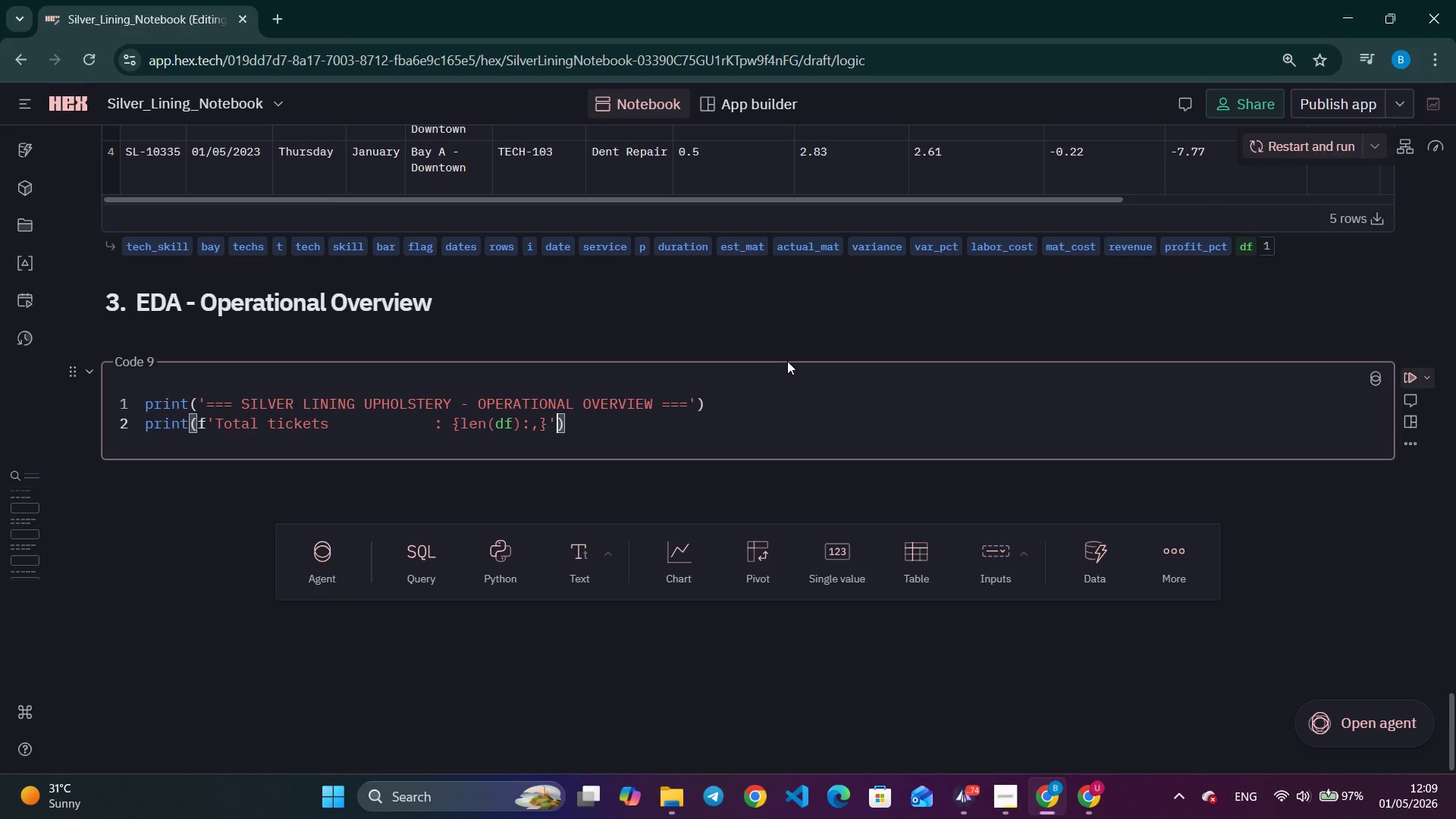 
key(ArrowRight)
 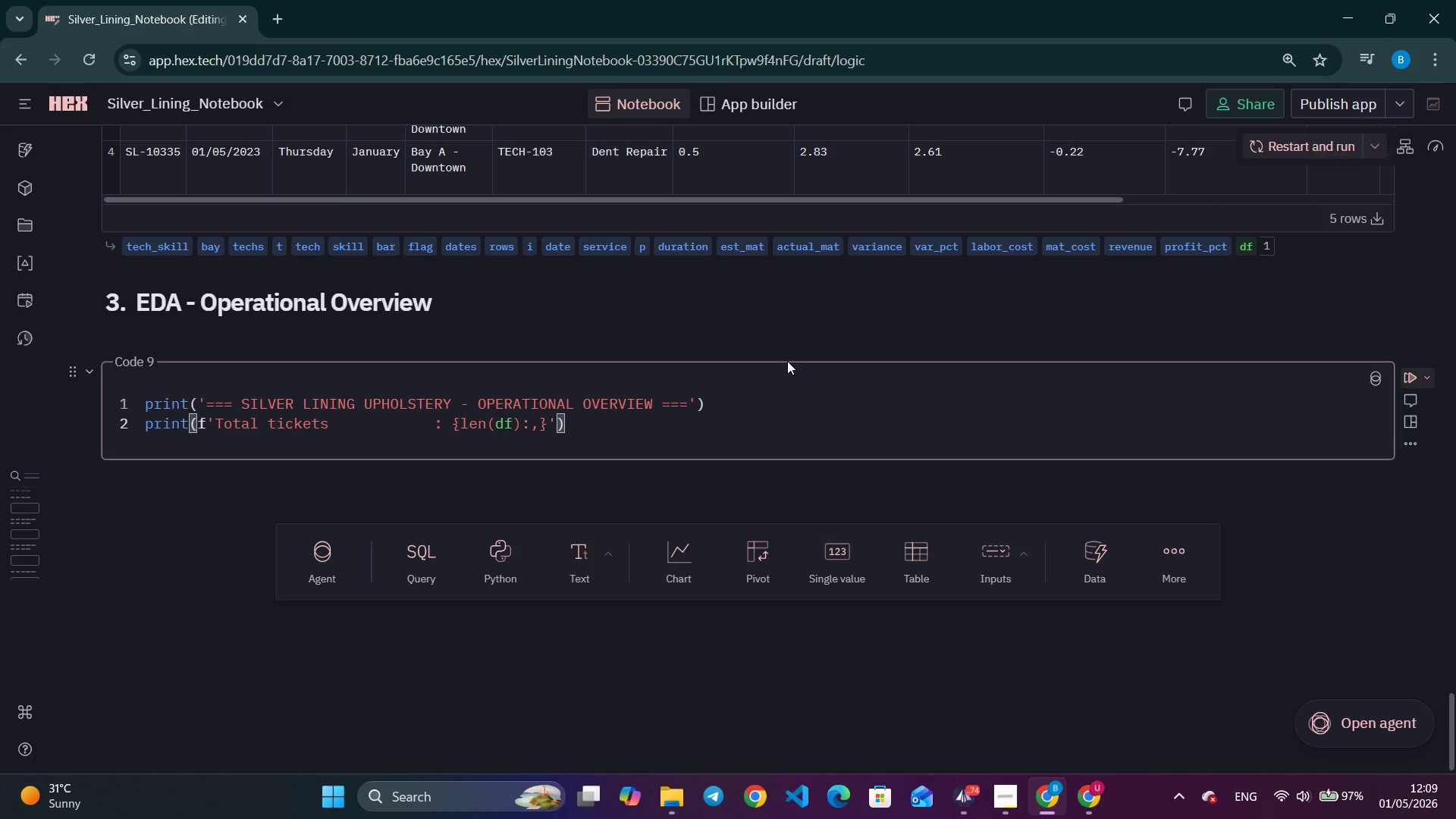 
key(Enter)
 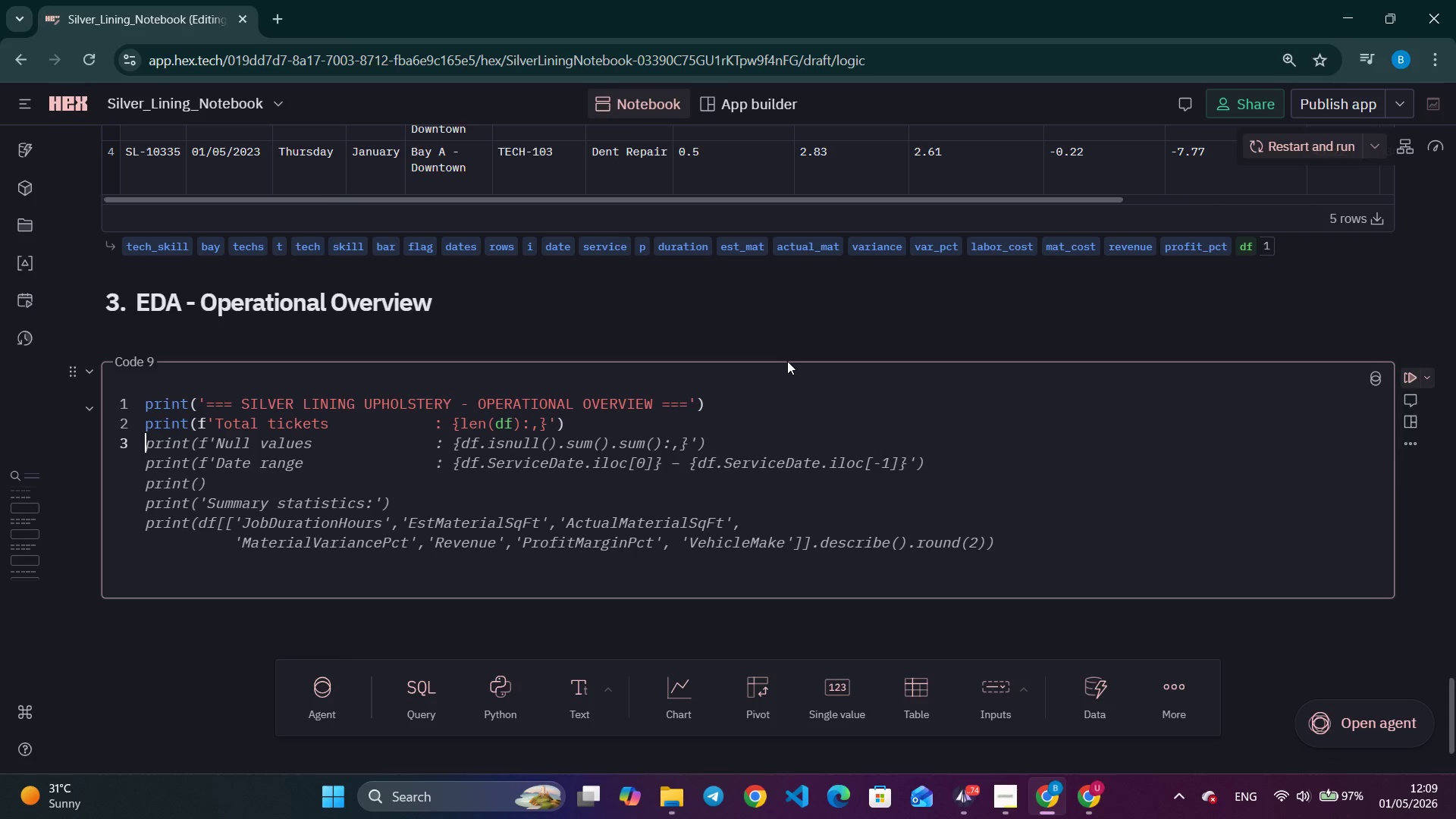 
type(print(f'Total revenue   : )
 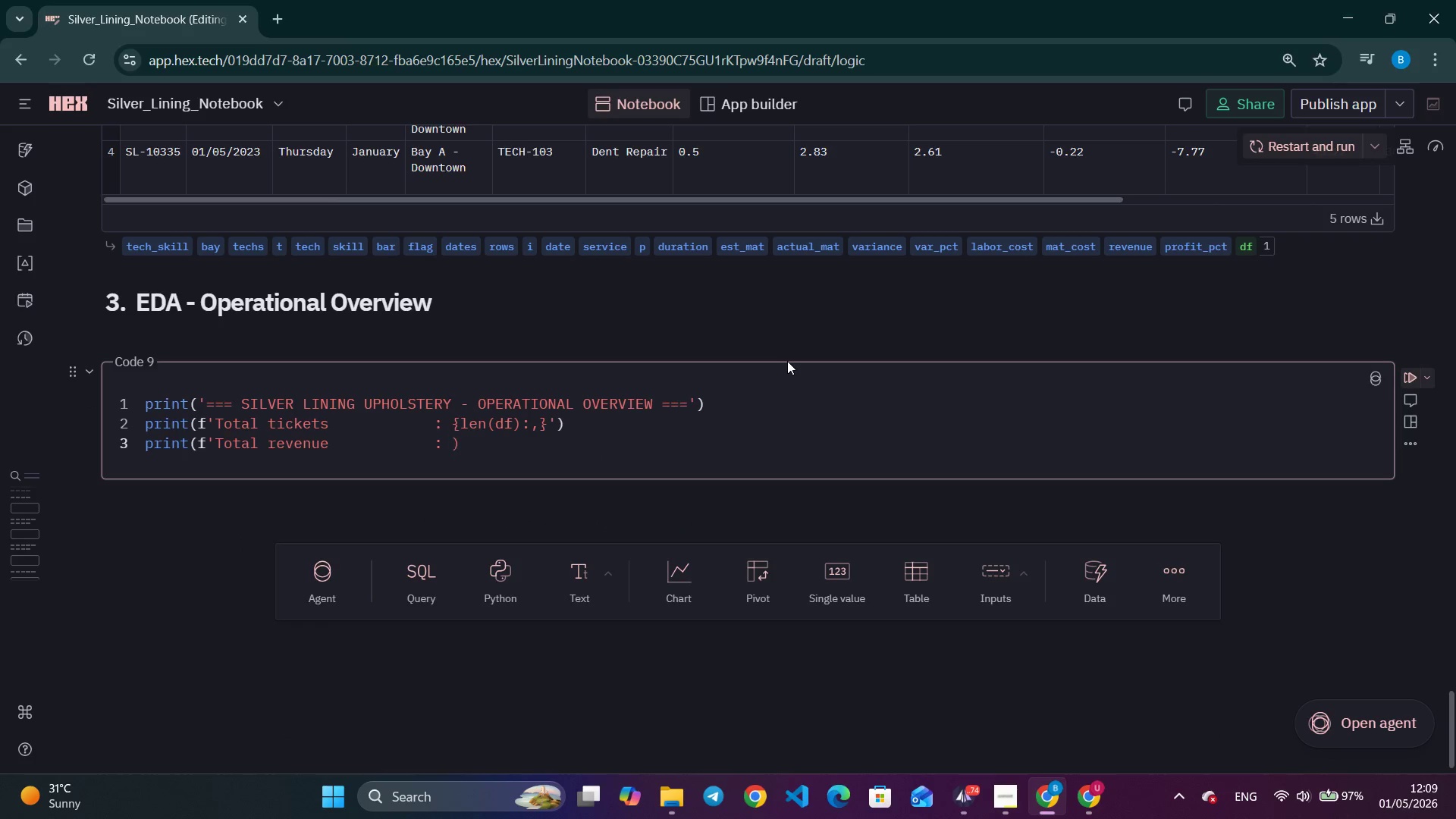 
wait(7.62)
 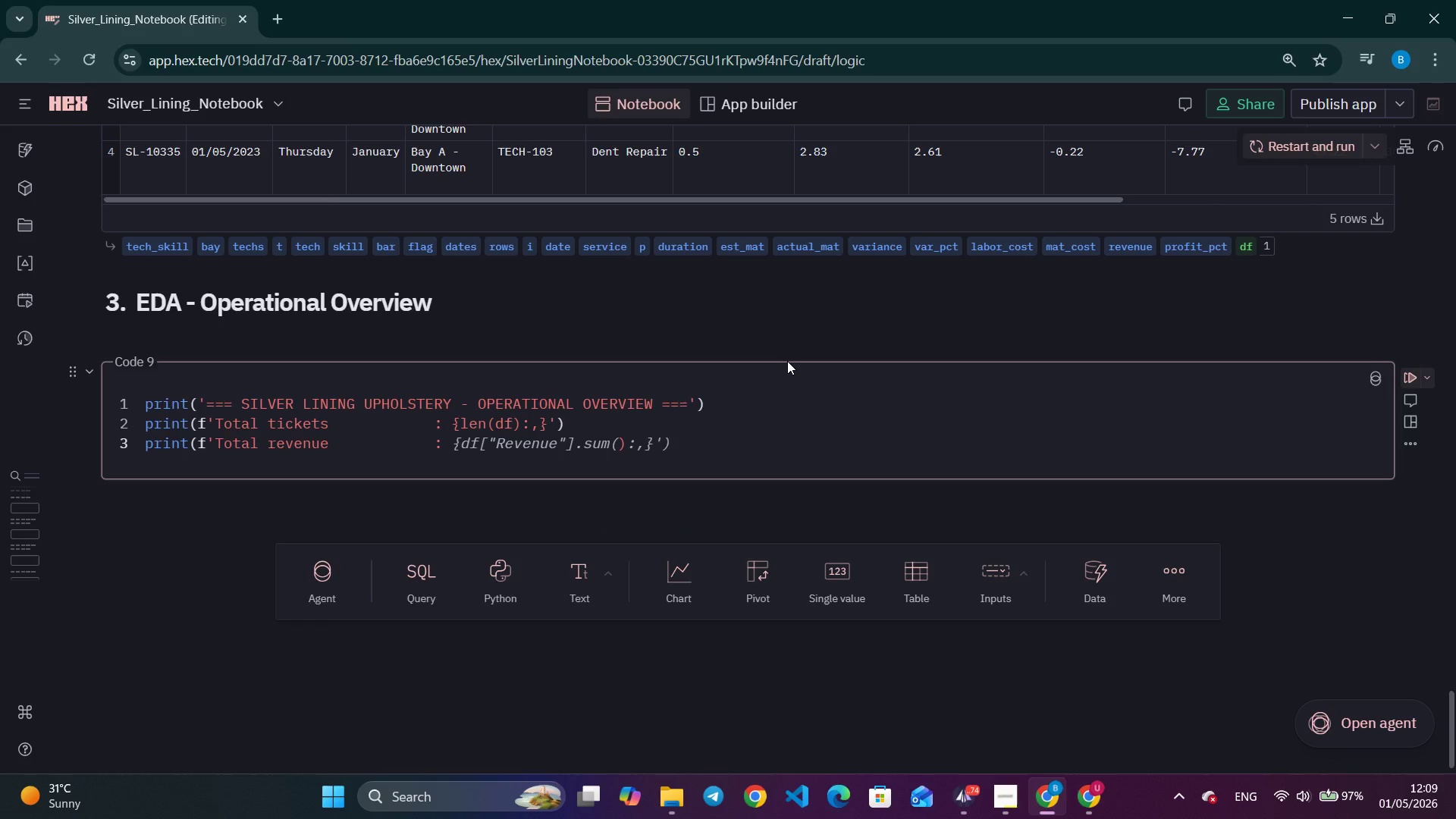 
key(Shift+5)
 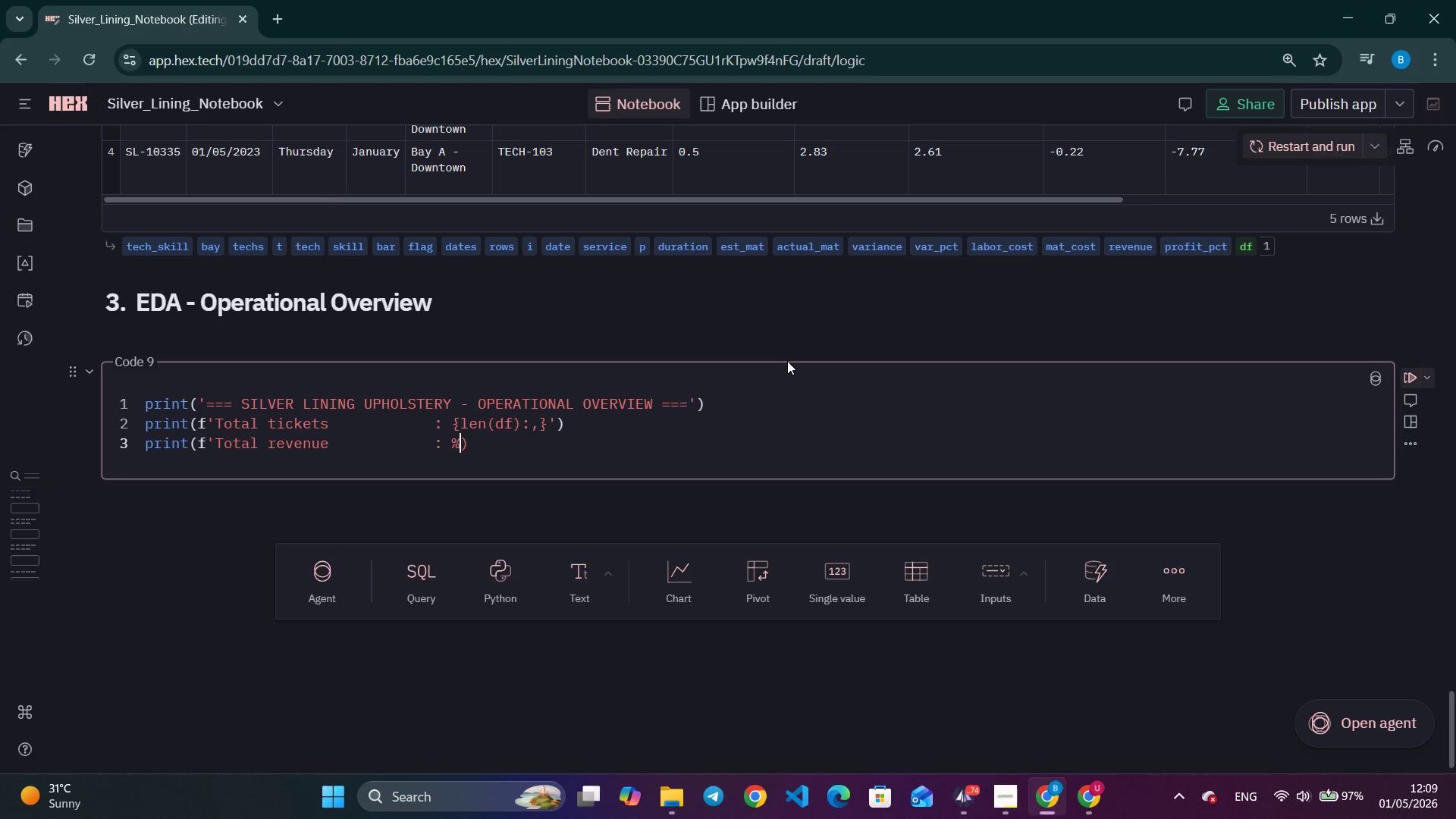 
key(Backspace)
 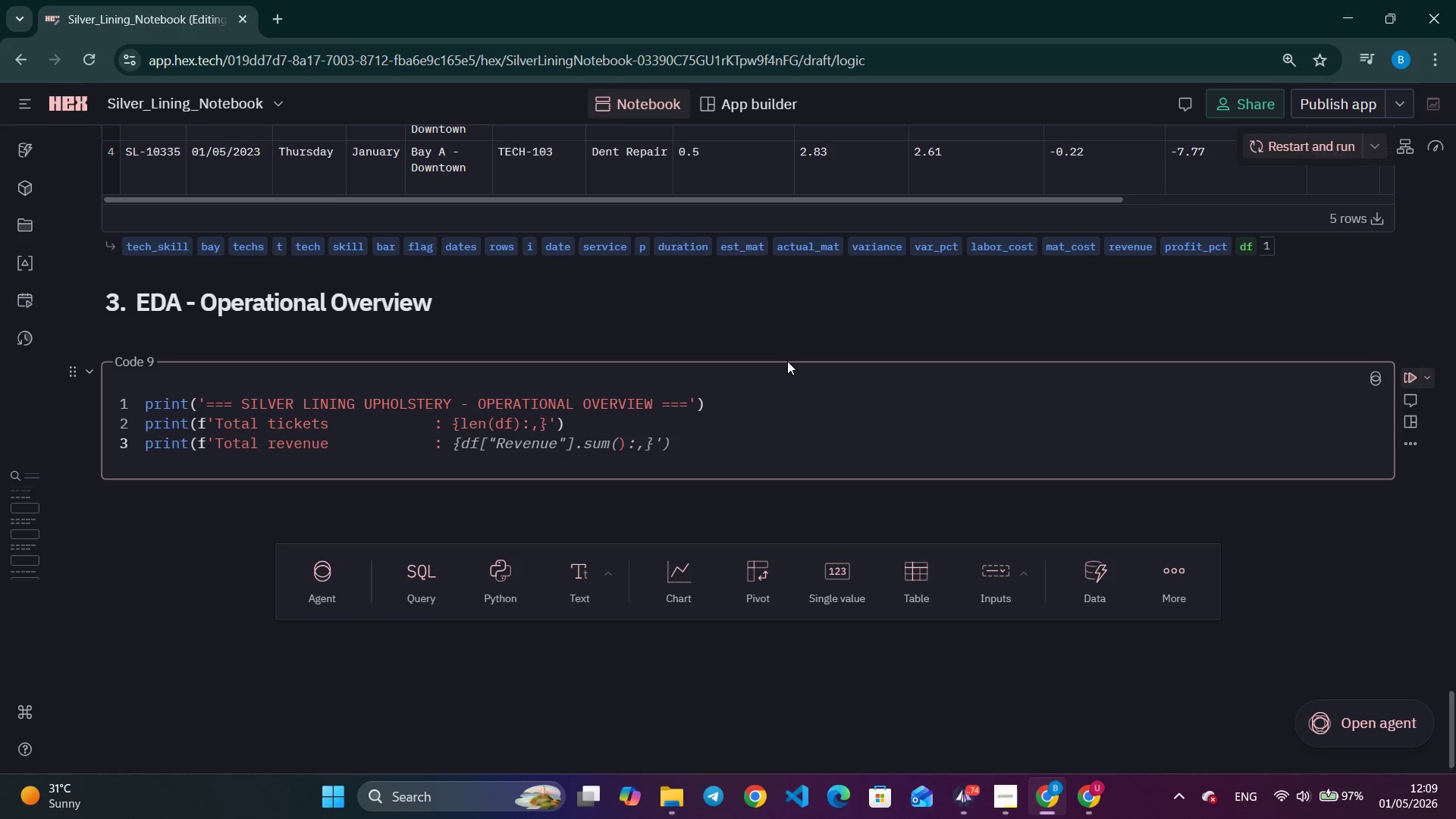 
key(Shift+4)
 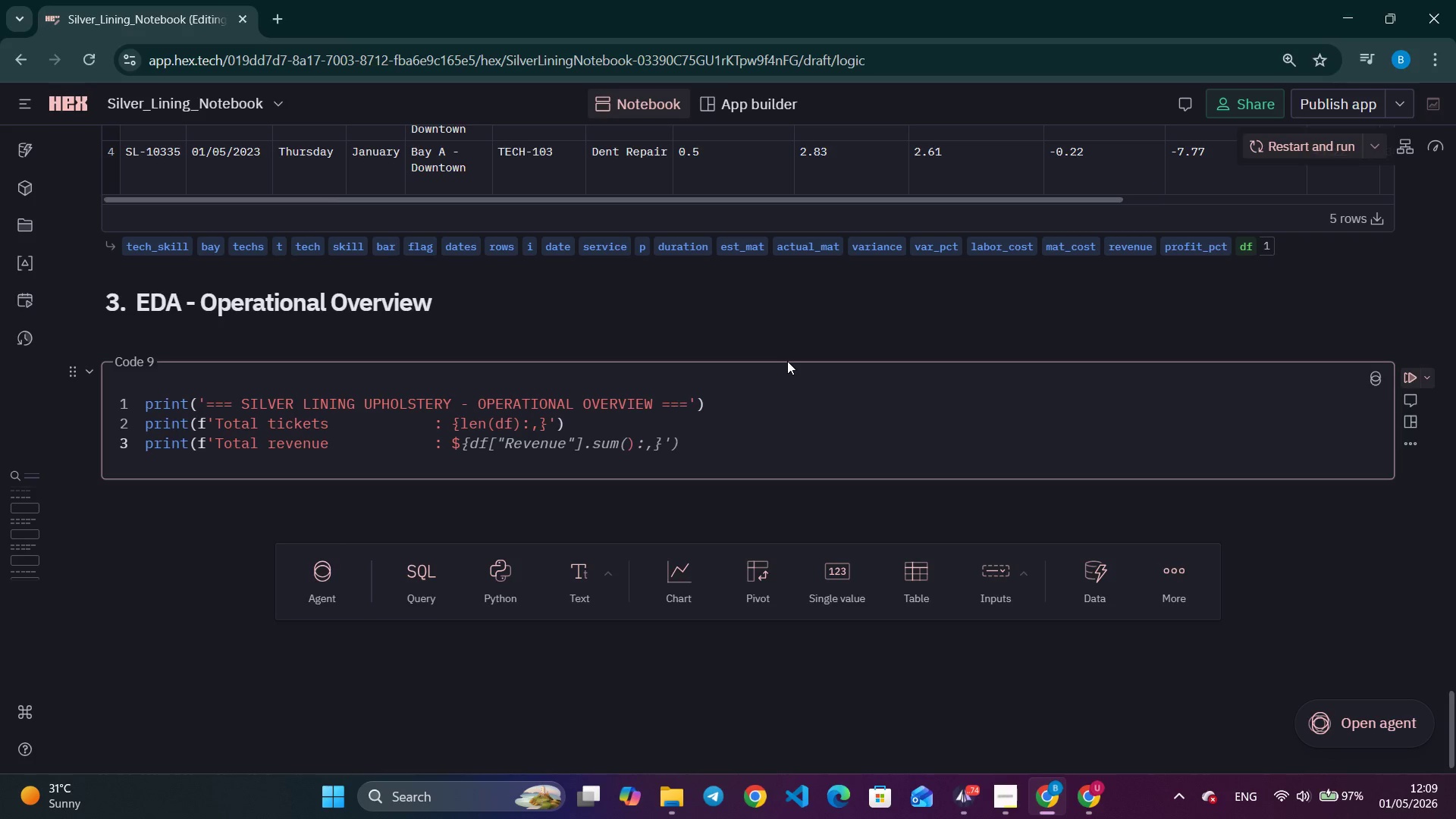 
wait(35.84)
 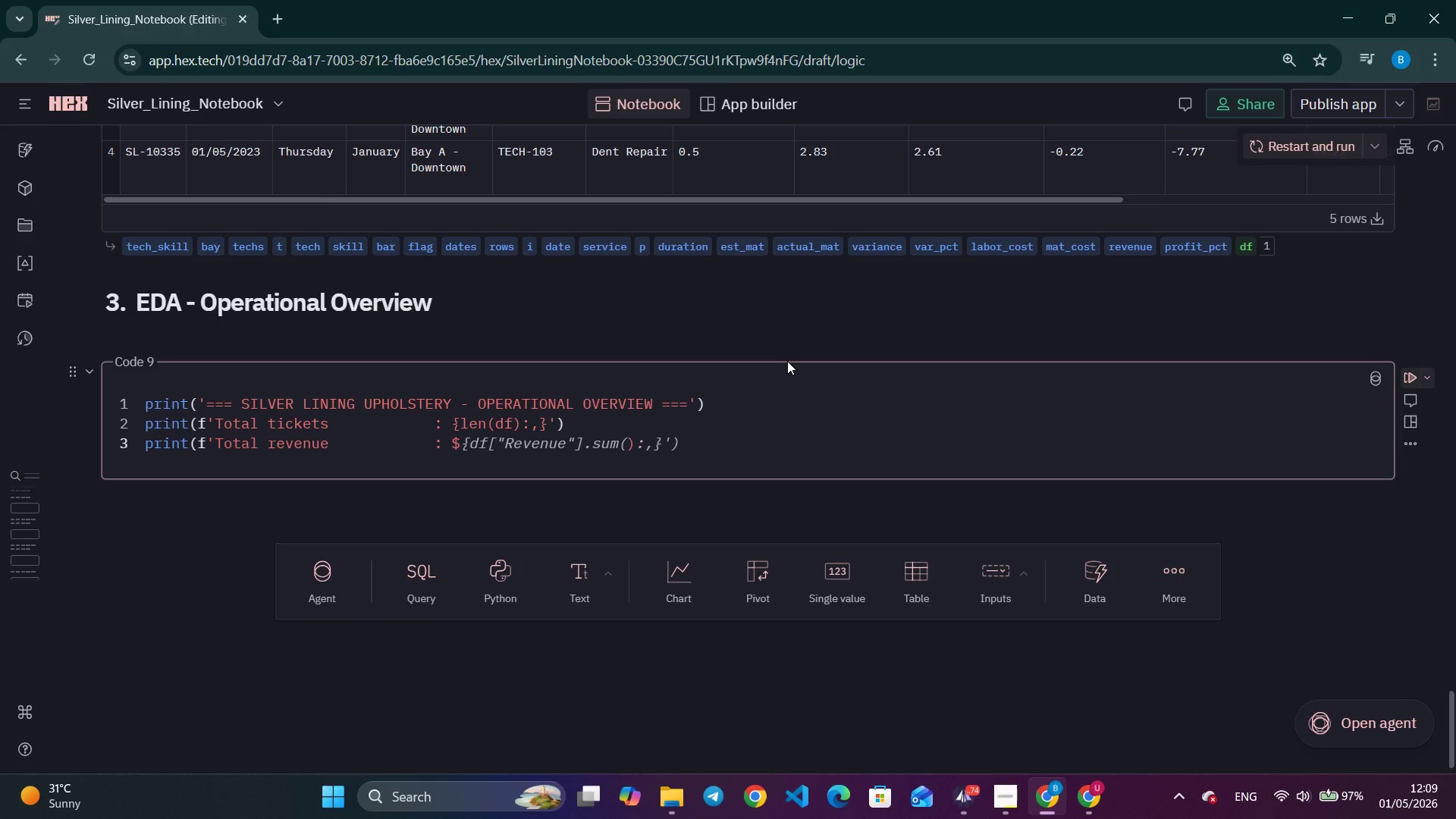 
type({df.REvenue.)
key(Backspace)
key(Backspace)
key(Backspace)
key(Backspace)
key(Backspace)
key(Backspace)
key(Backspace)
type(evenue.sum()
 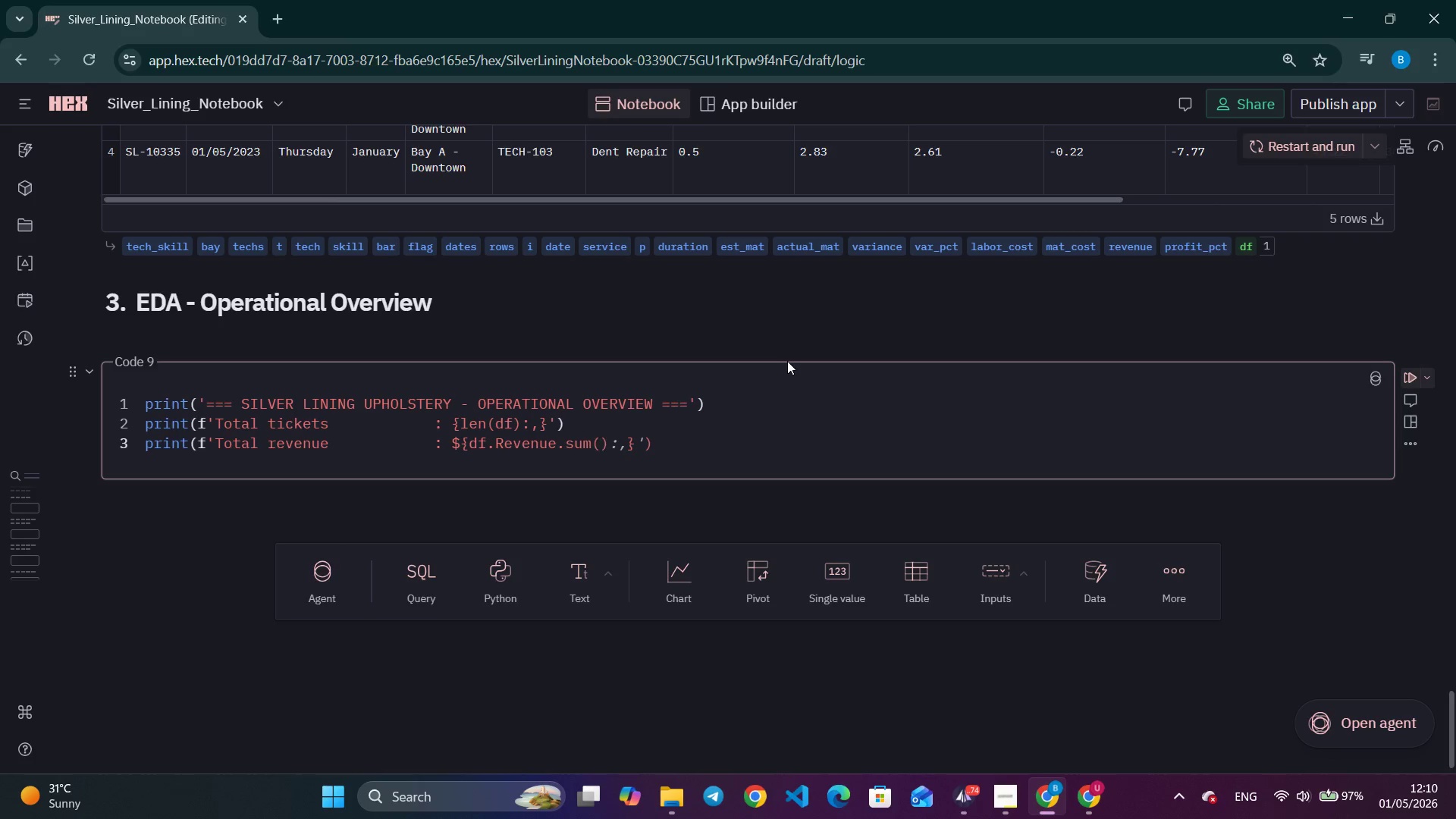 
key(ArrowRight)
 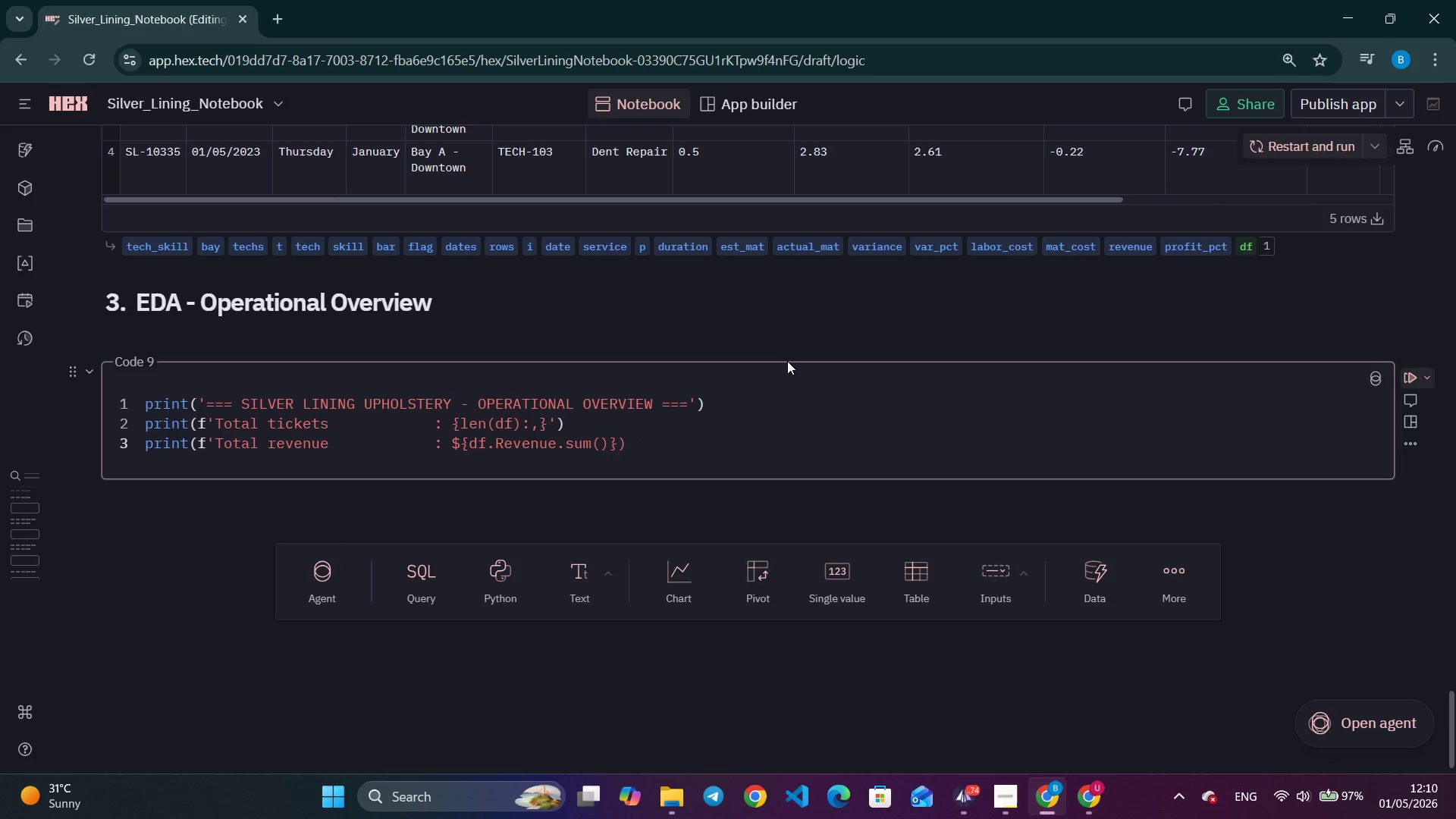 
type(:,.2f)
 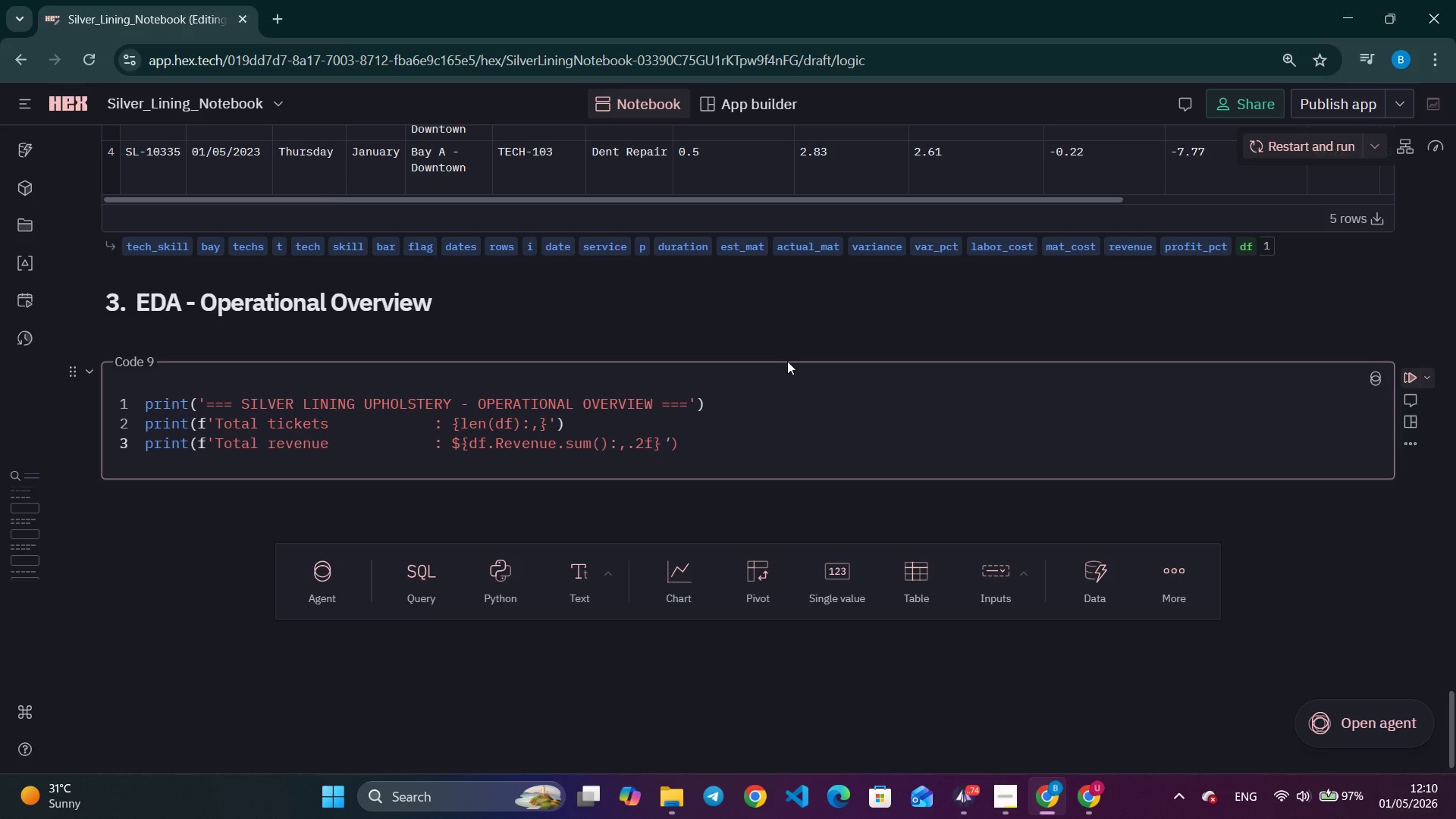 
wait(5.91)
 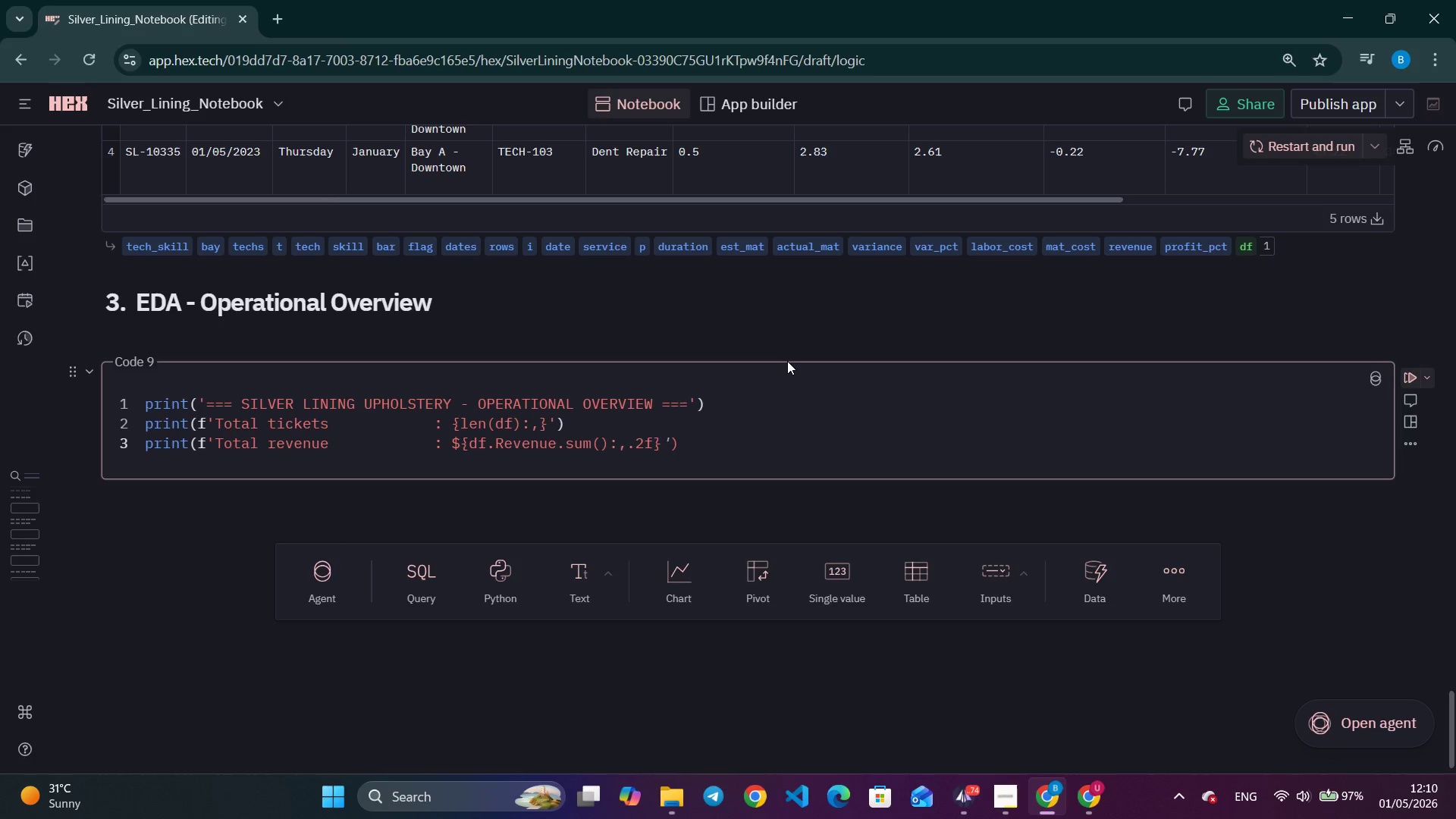 
key(ArrowRight)
 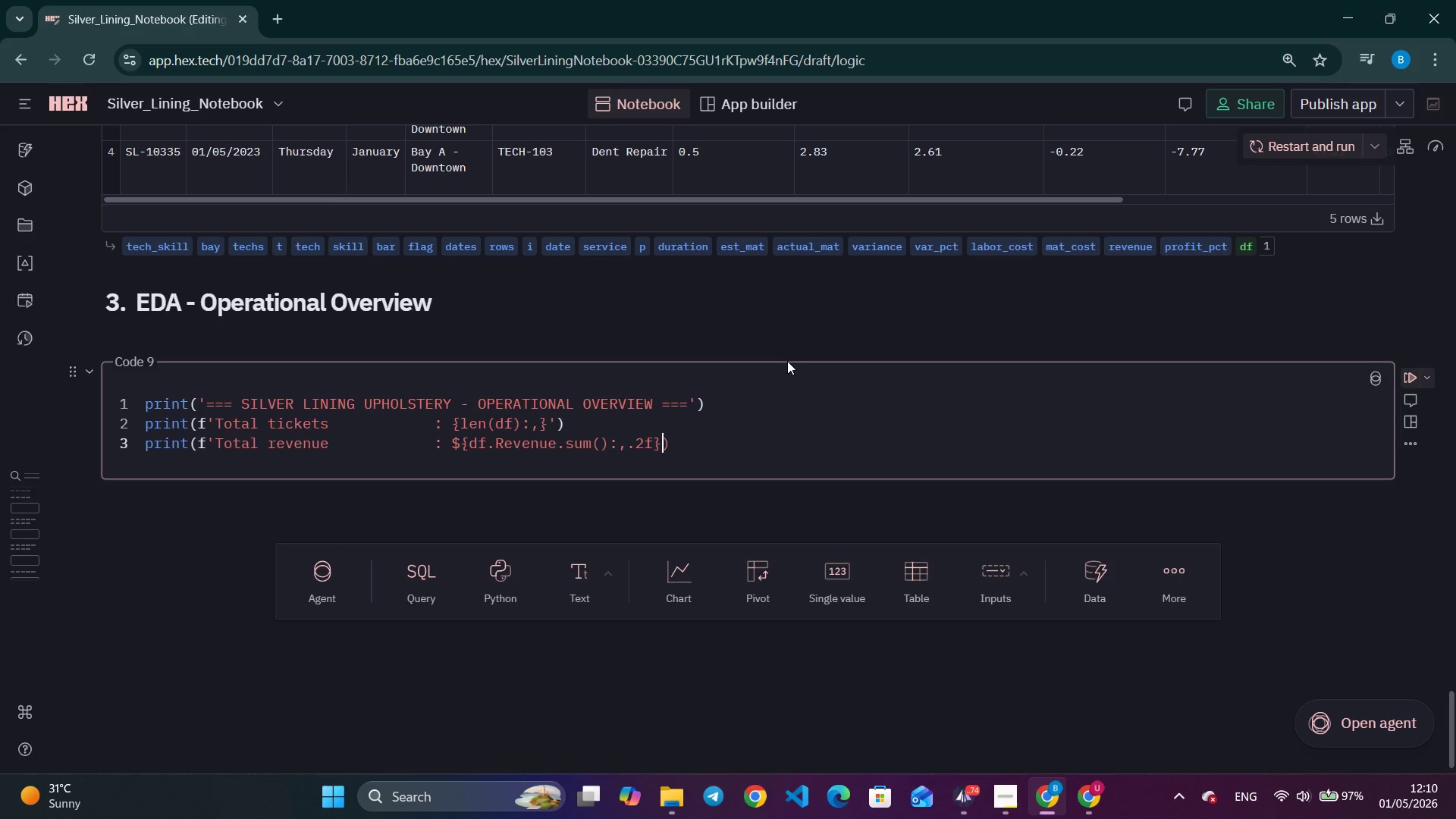 
key(ArrowRight)
 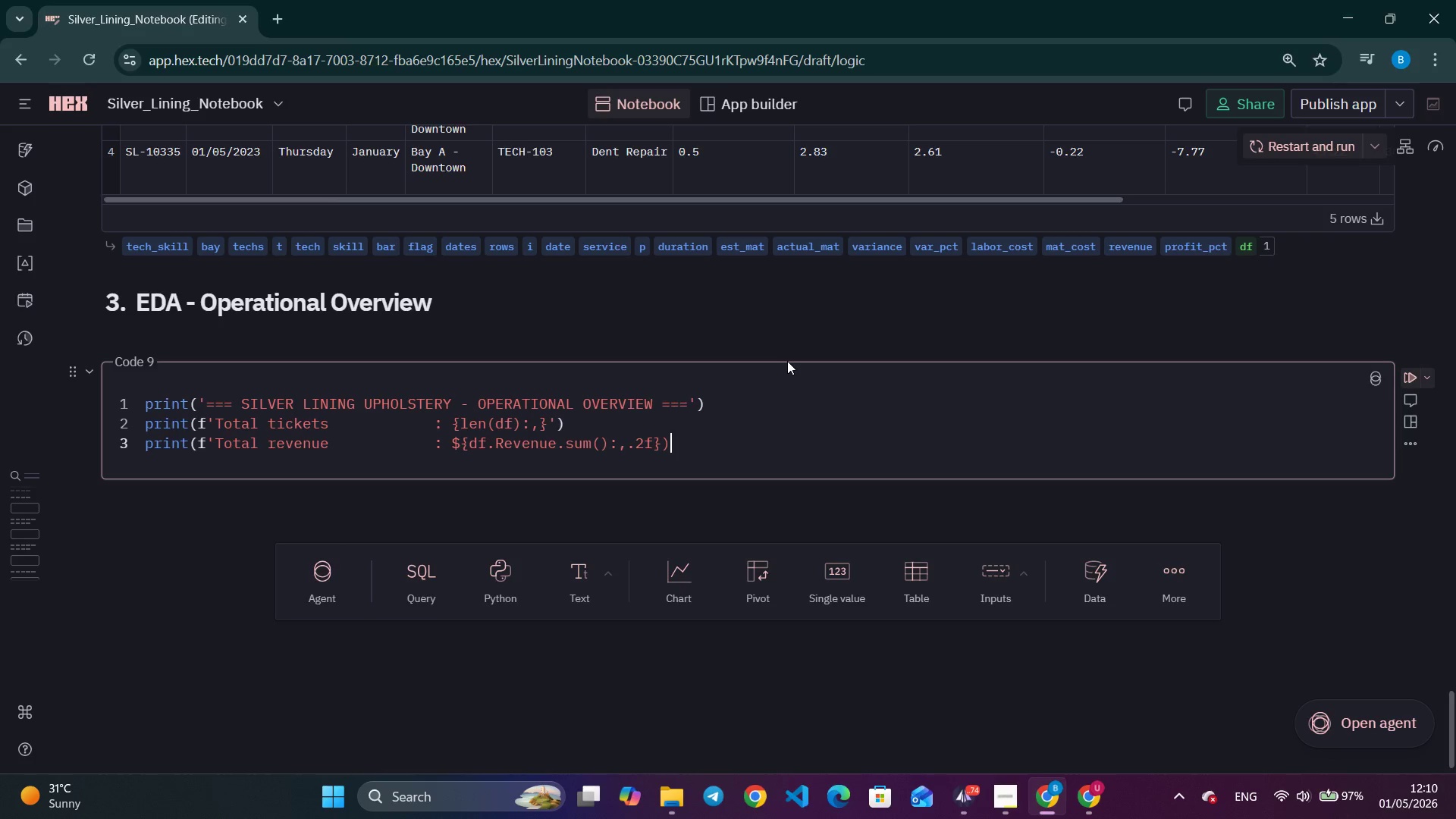 
key(ArrowLeft)
 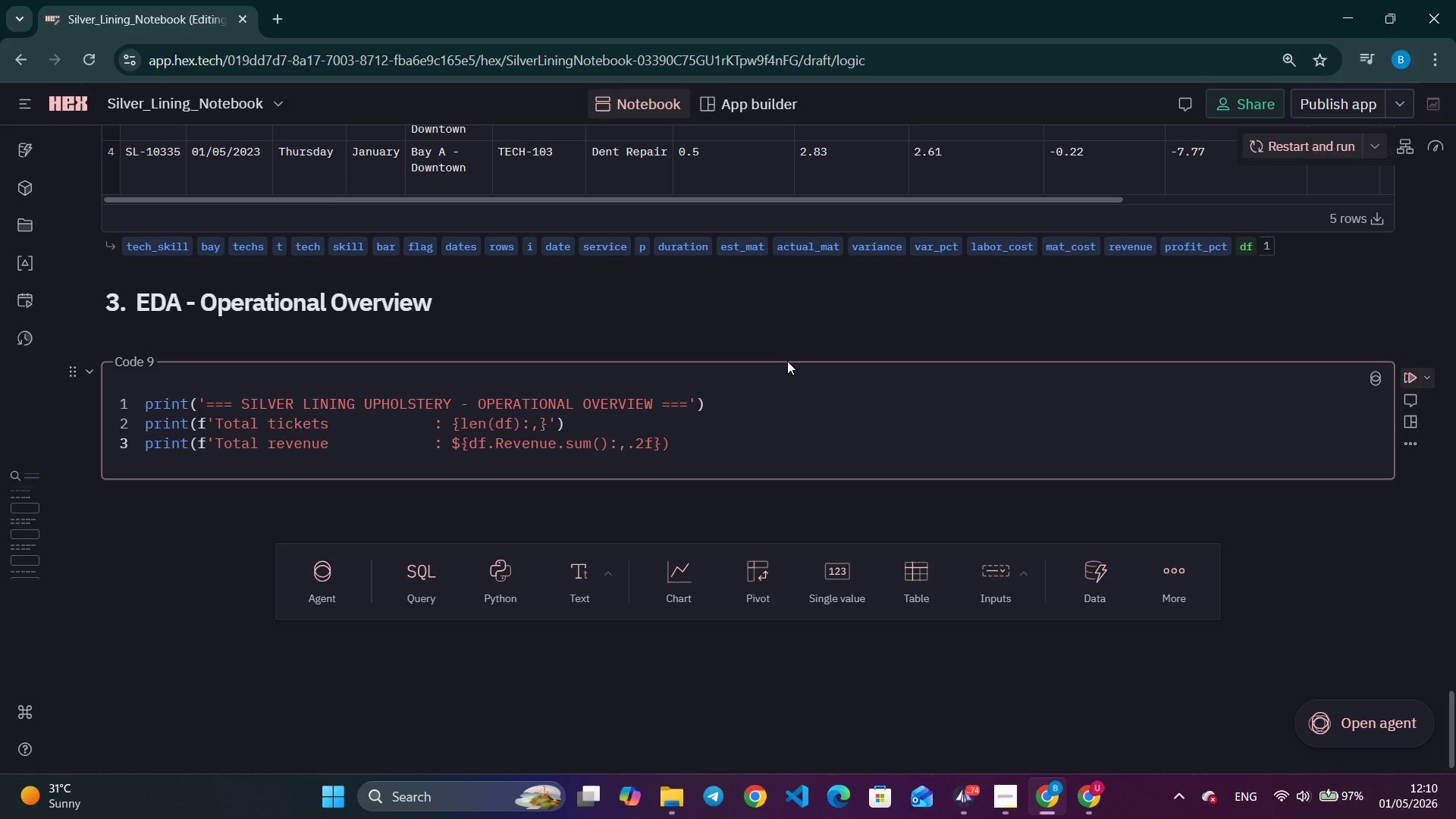 
key(Quote)
 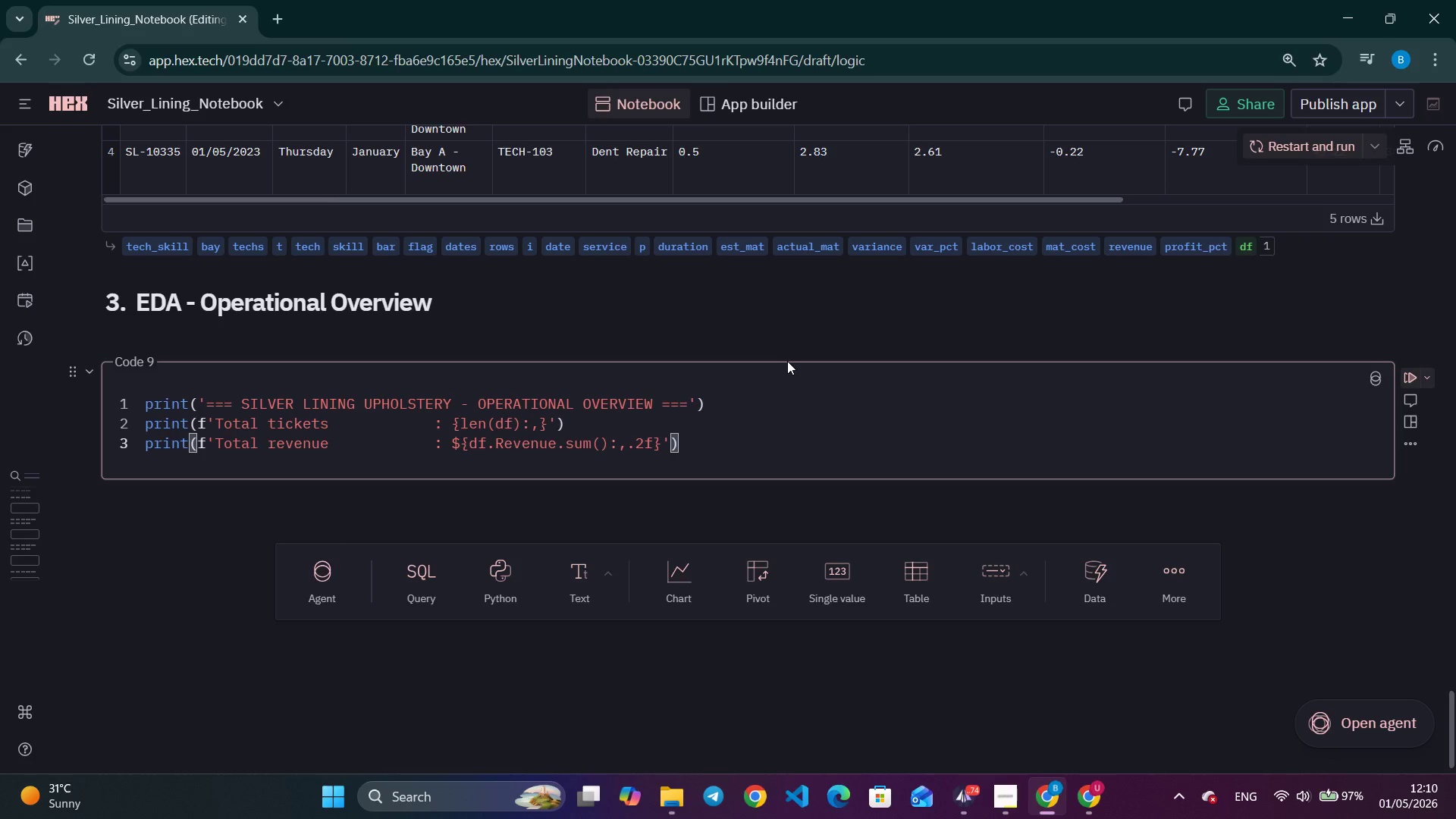 
key(ArrowRight)
 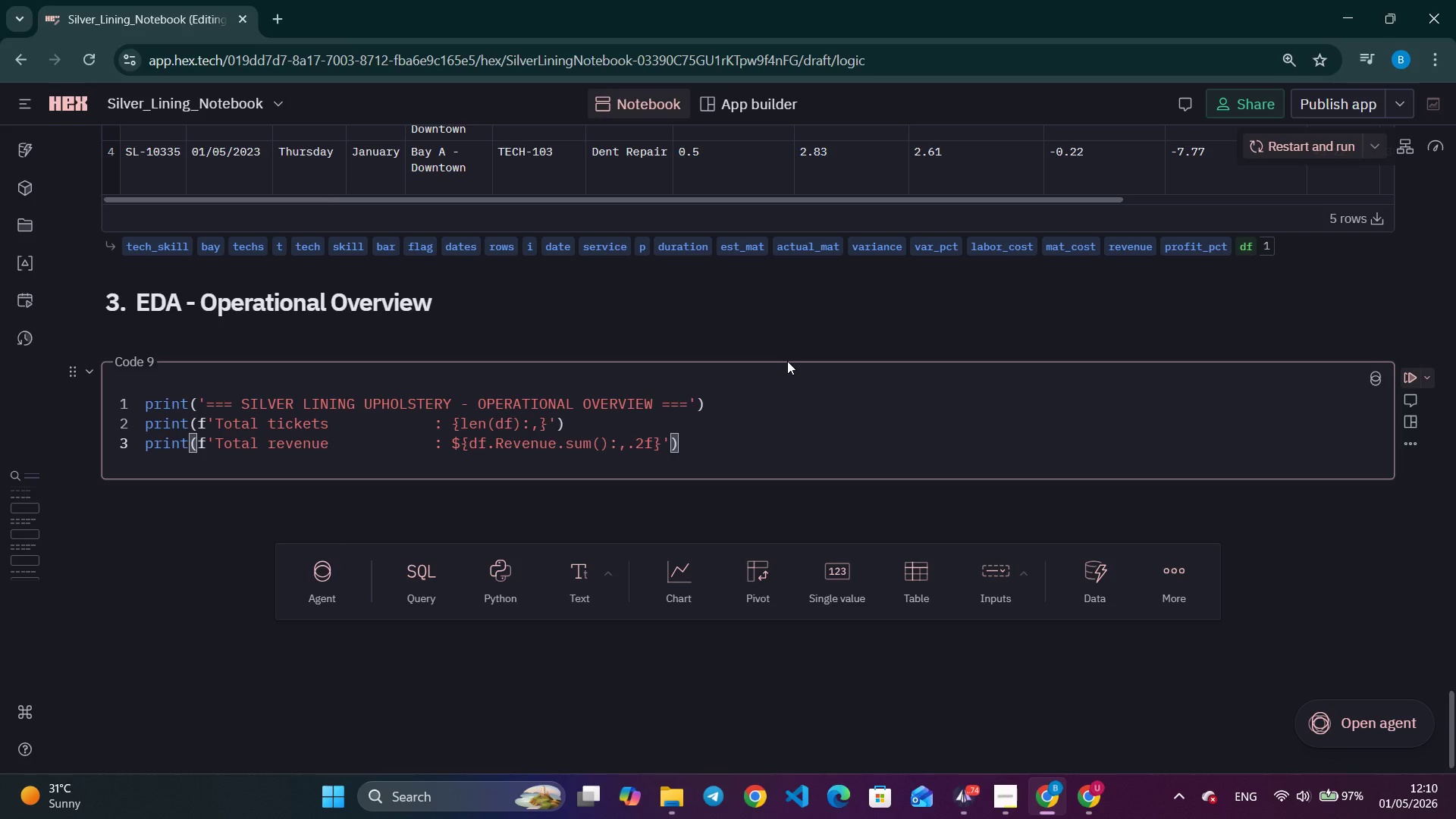 
key(Enter)
 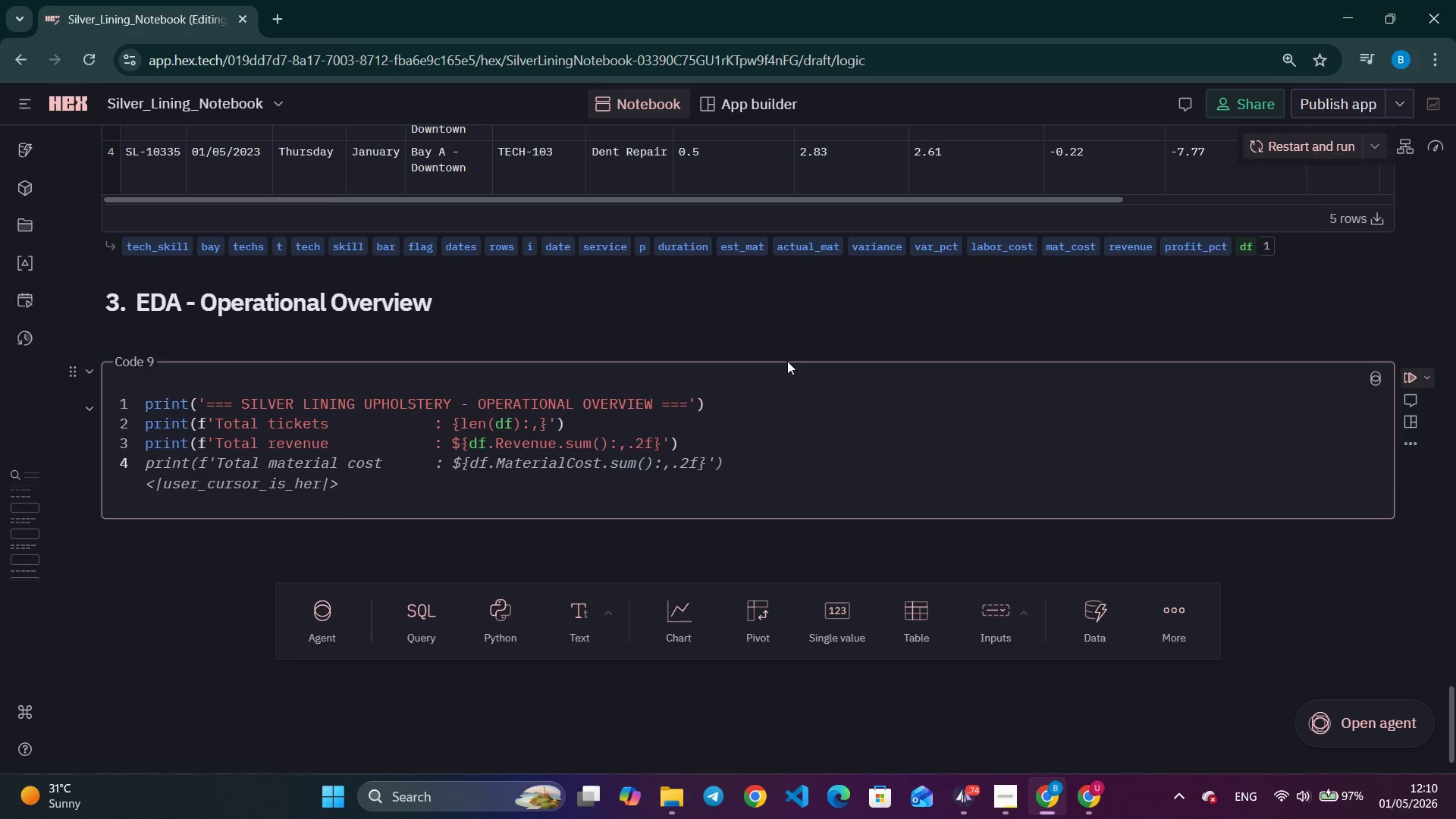 
type(print(f'Avg job duration : {df.JobDurationHours.mean()
 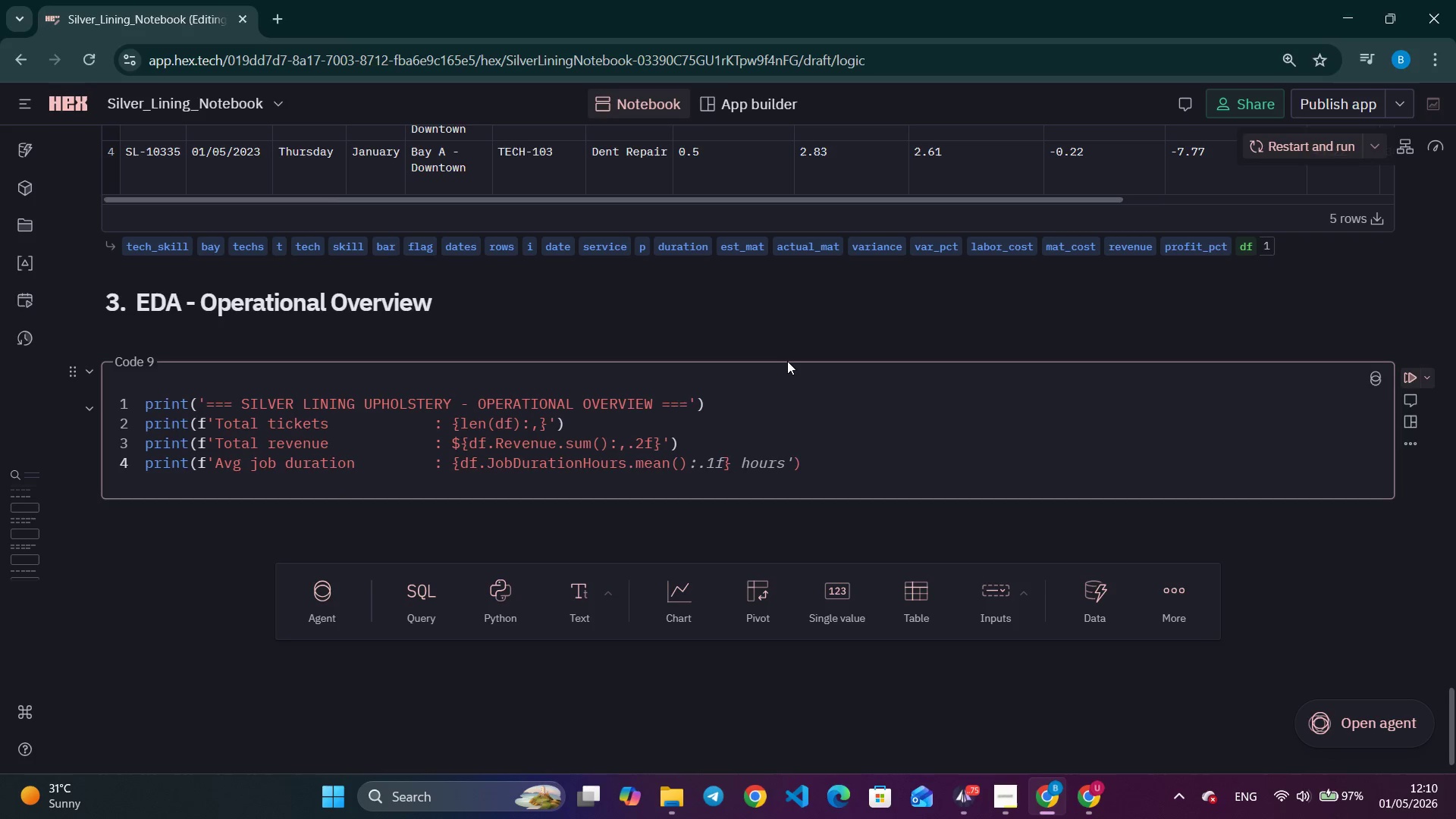 
key(ArrowRight)
 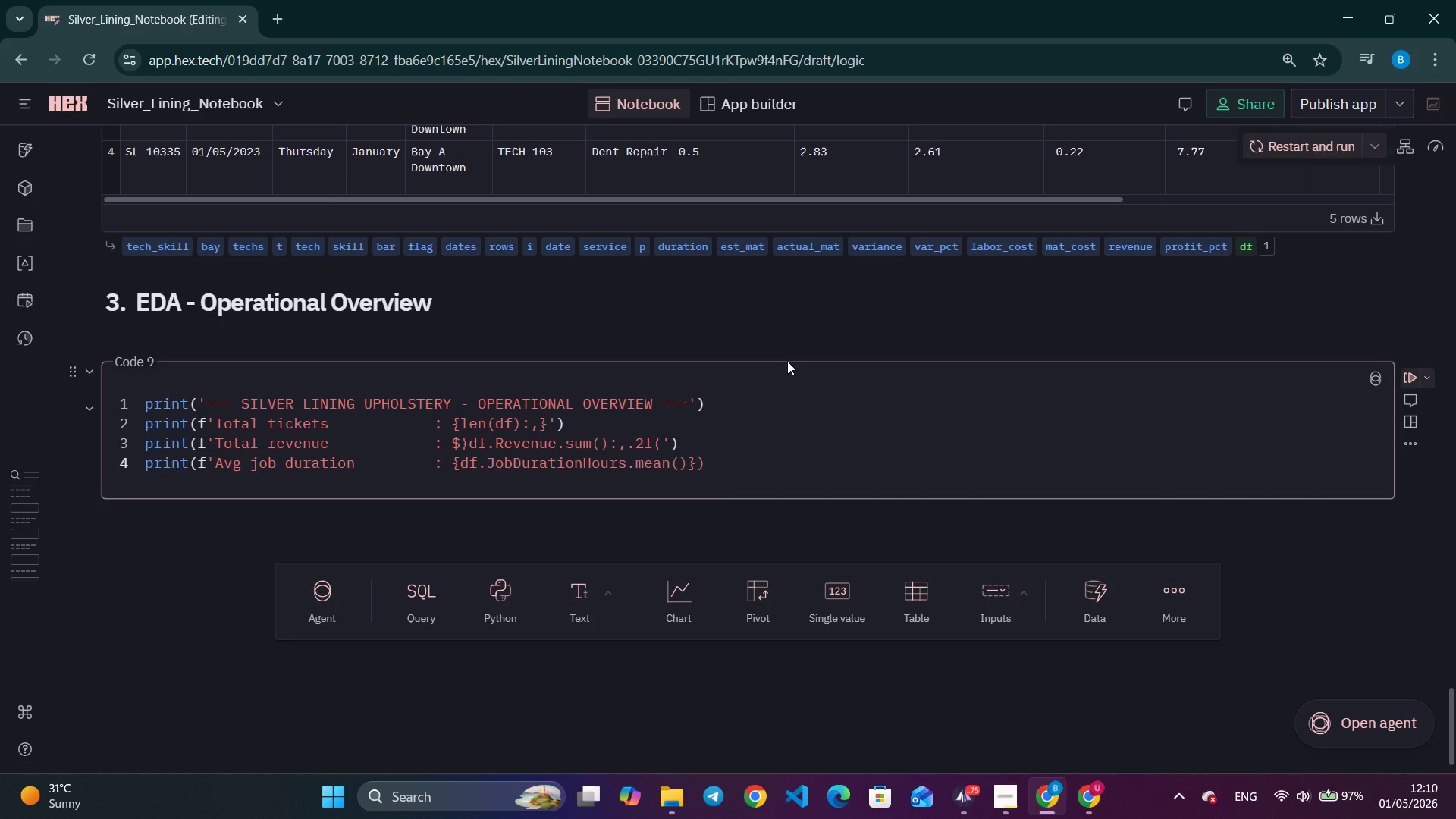 
type(:,.2f)
 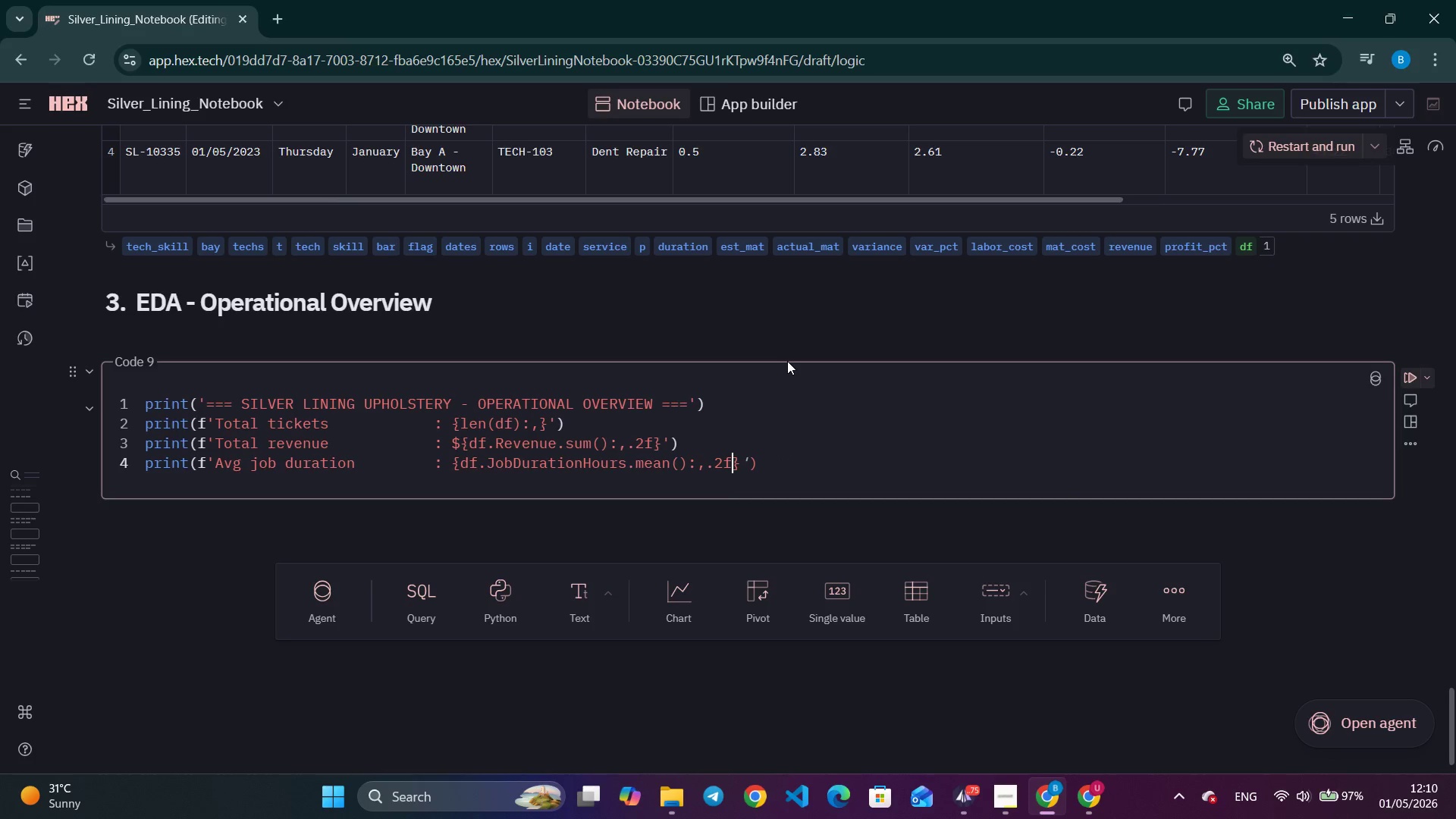 
key(ArrowRight)
 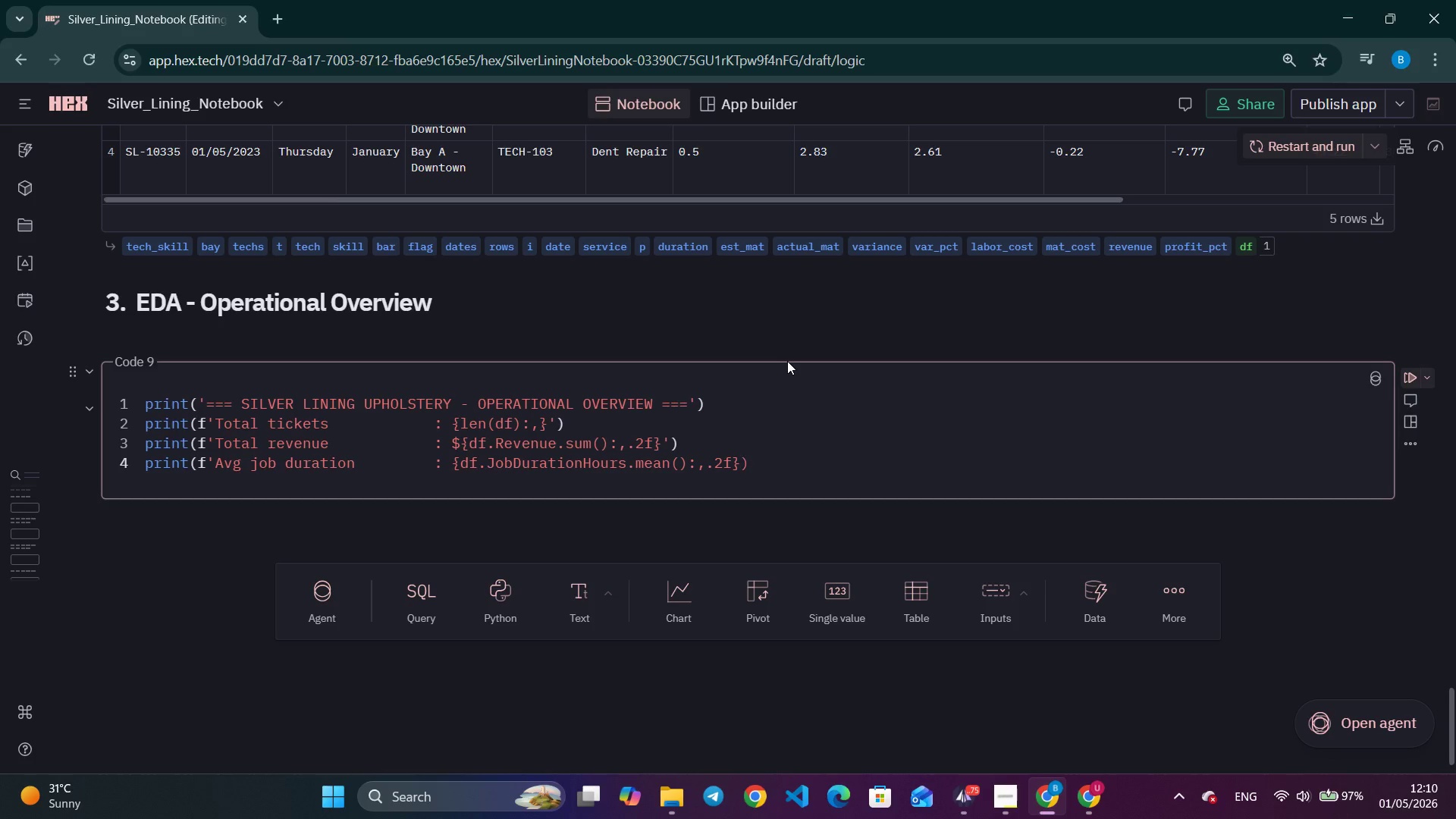 
type( hrs')
 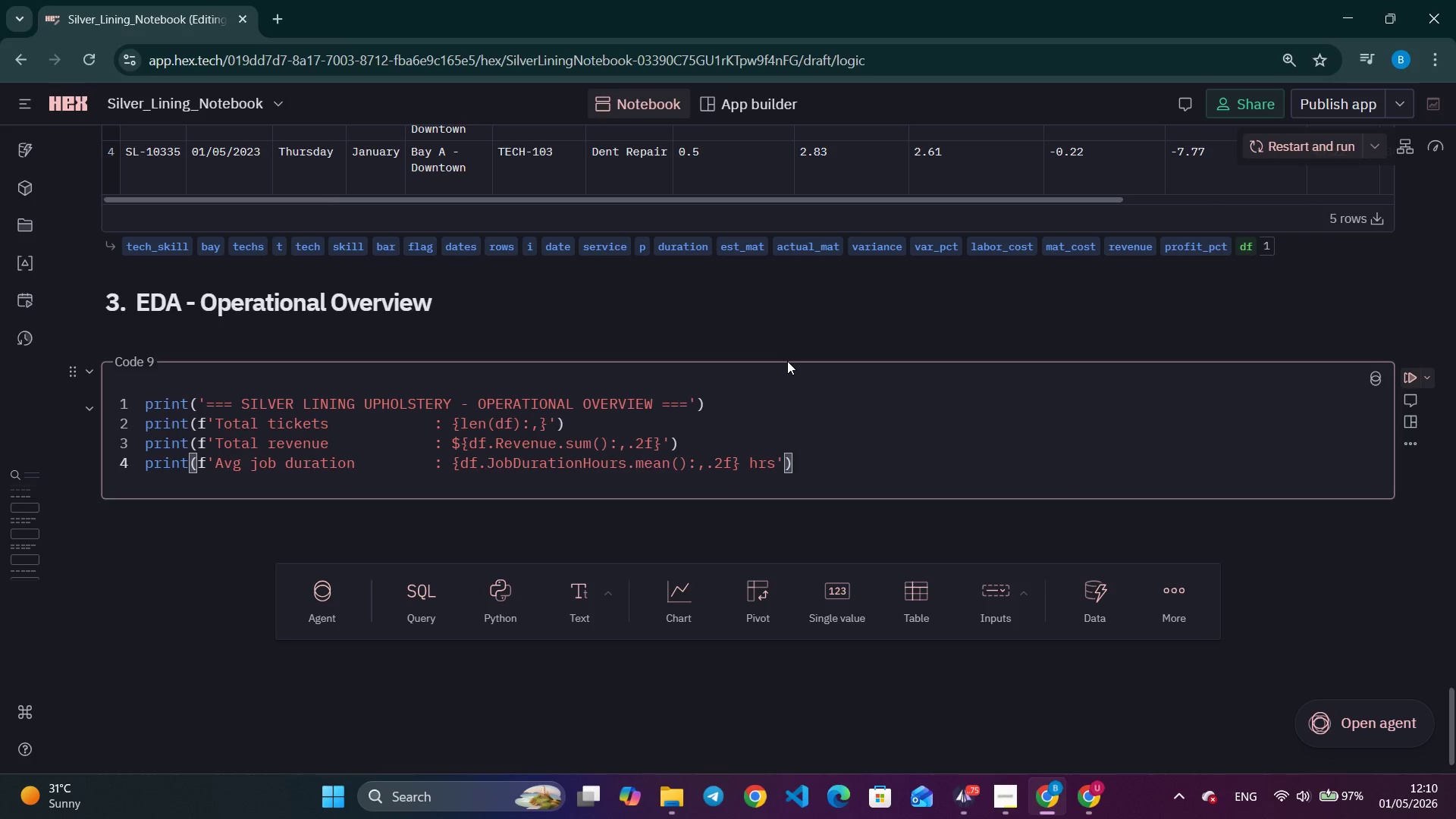 
key(ArrowRight)
 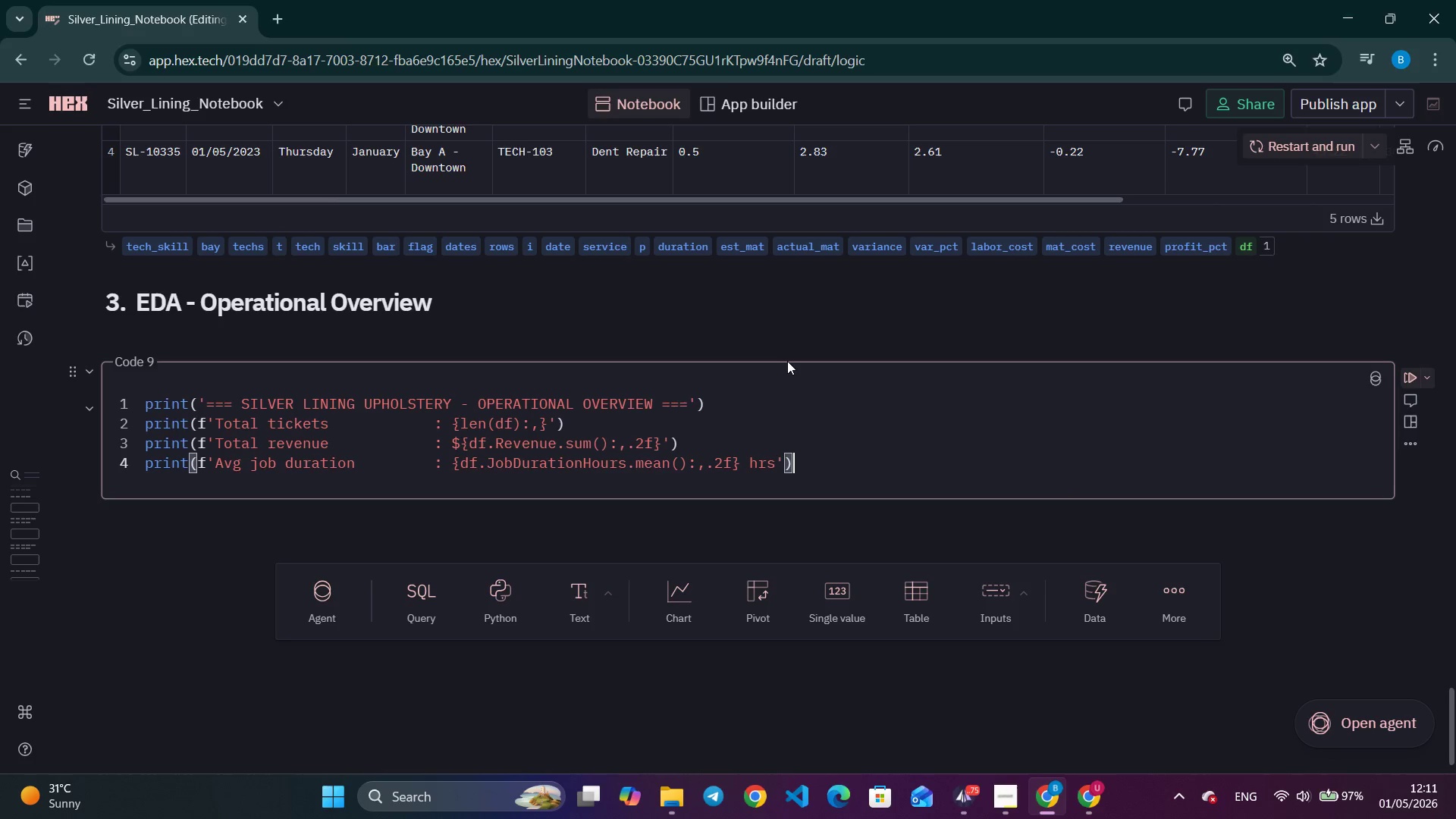 
key(ArrowRight)
 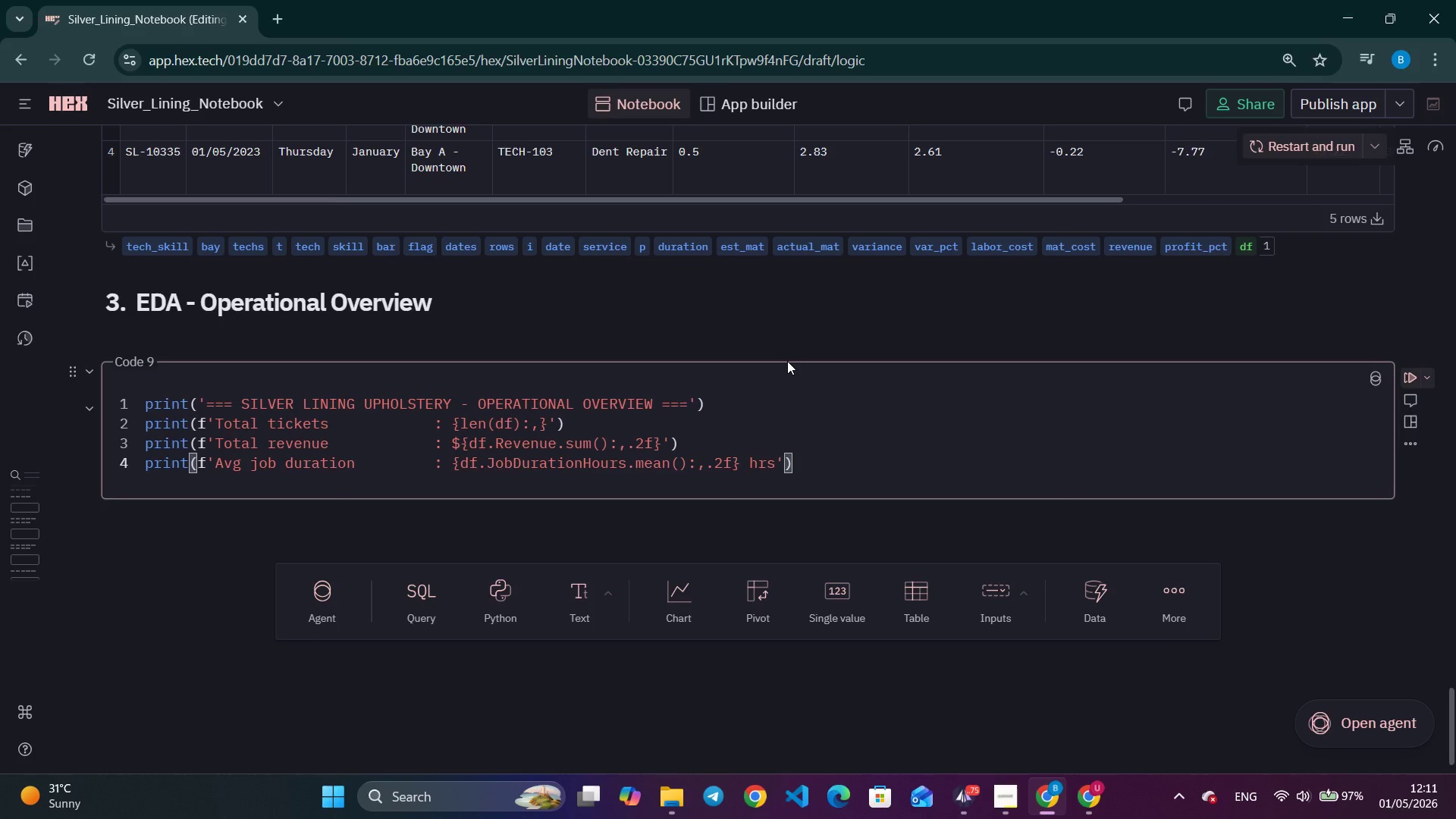 
key(Enter)
 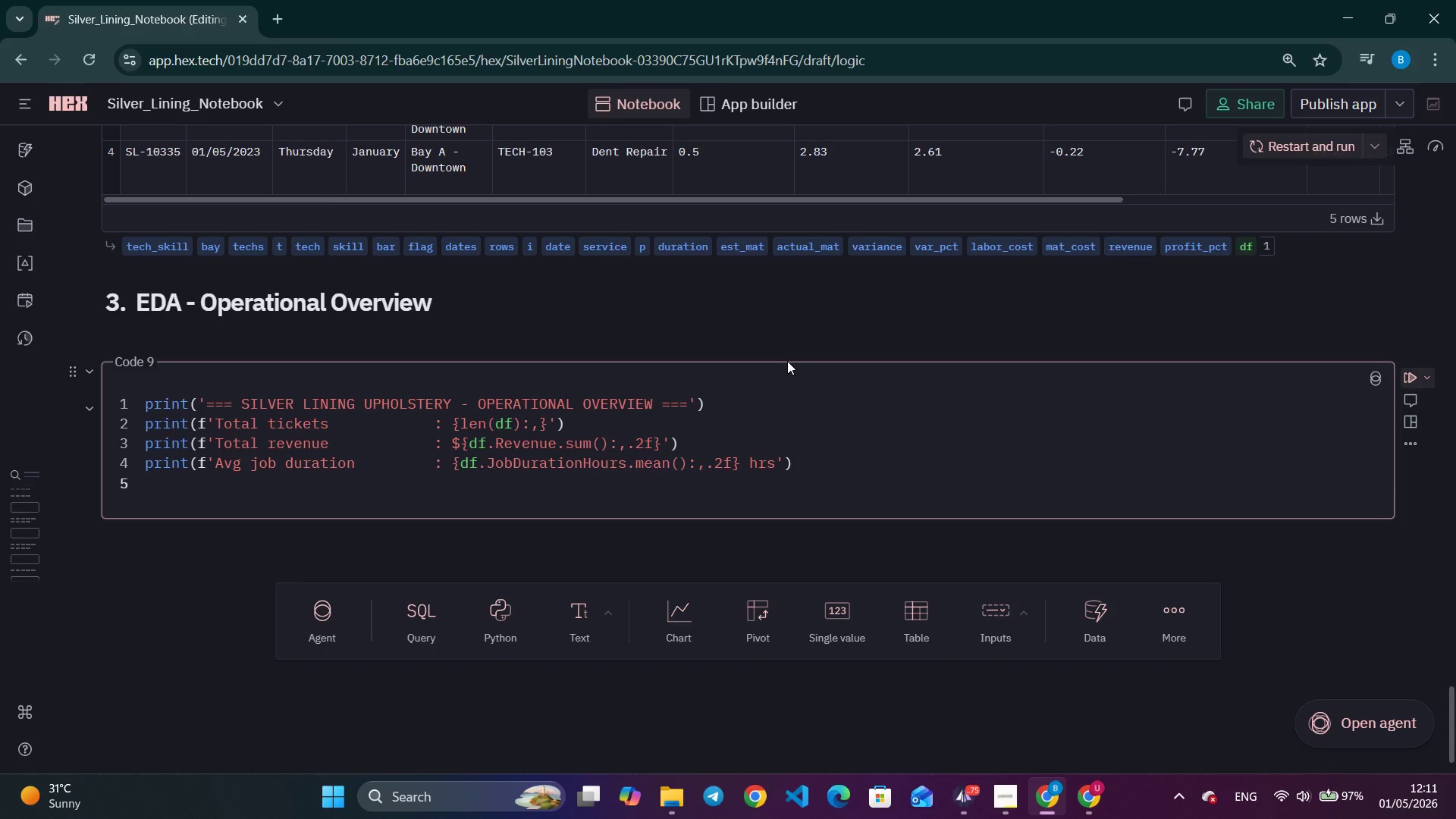 
type(print(f'Avg material variance    : {df.MaterialVAria)
key(Backspace)
key(Backspace)
key(Backspace)
type(a)
key(Backspace)
type(riac)
key(Backspace)
type(na)
key(Backspace)
type(ce.)
key(Backspace)
type(Pct.mean))
 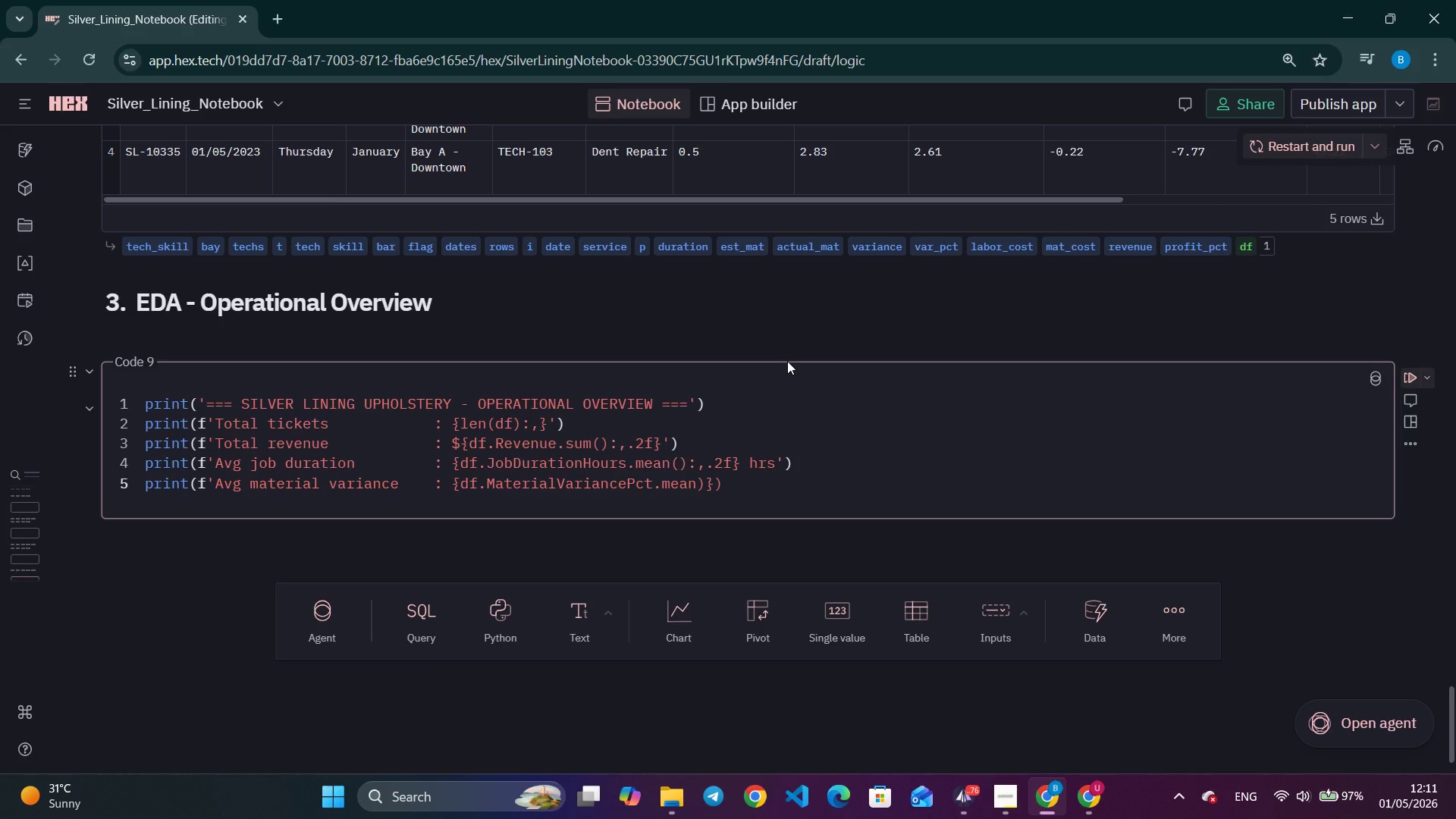 
key(Backspace)
 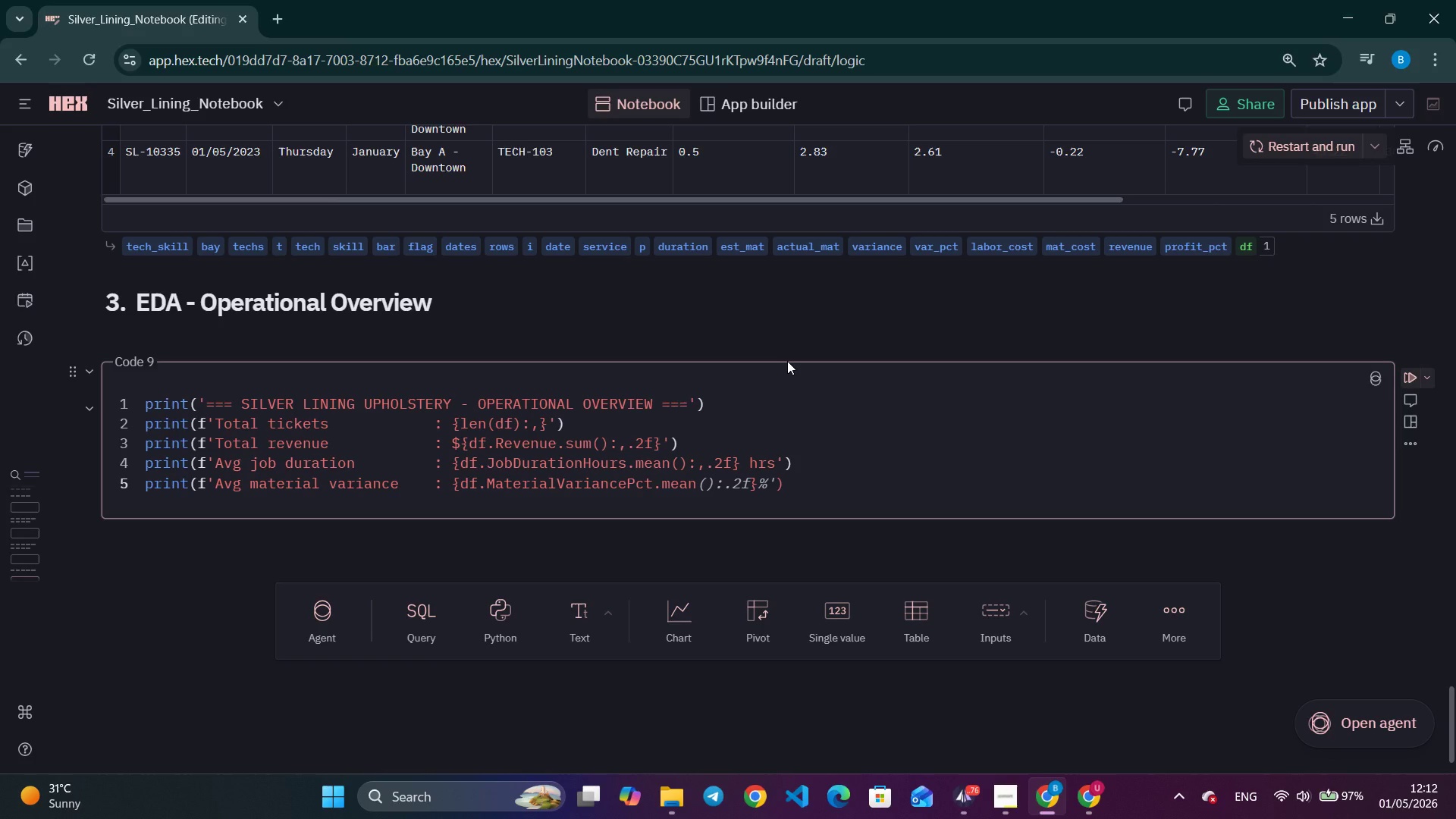 
wait(41.72)
 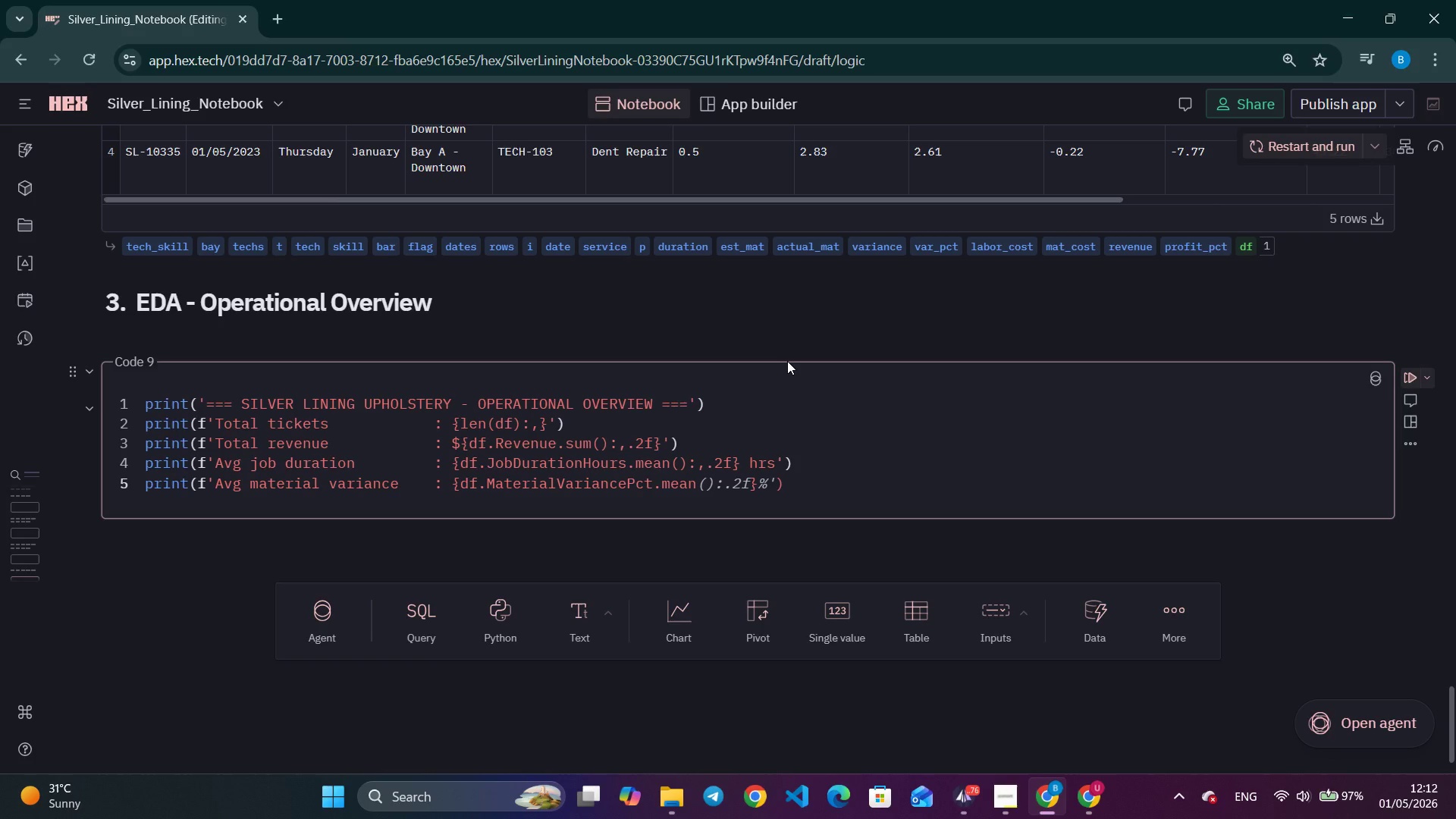 
key(Shift+ShiftLeft)
 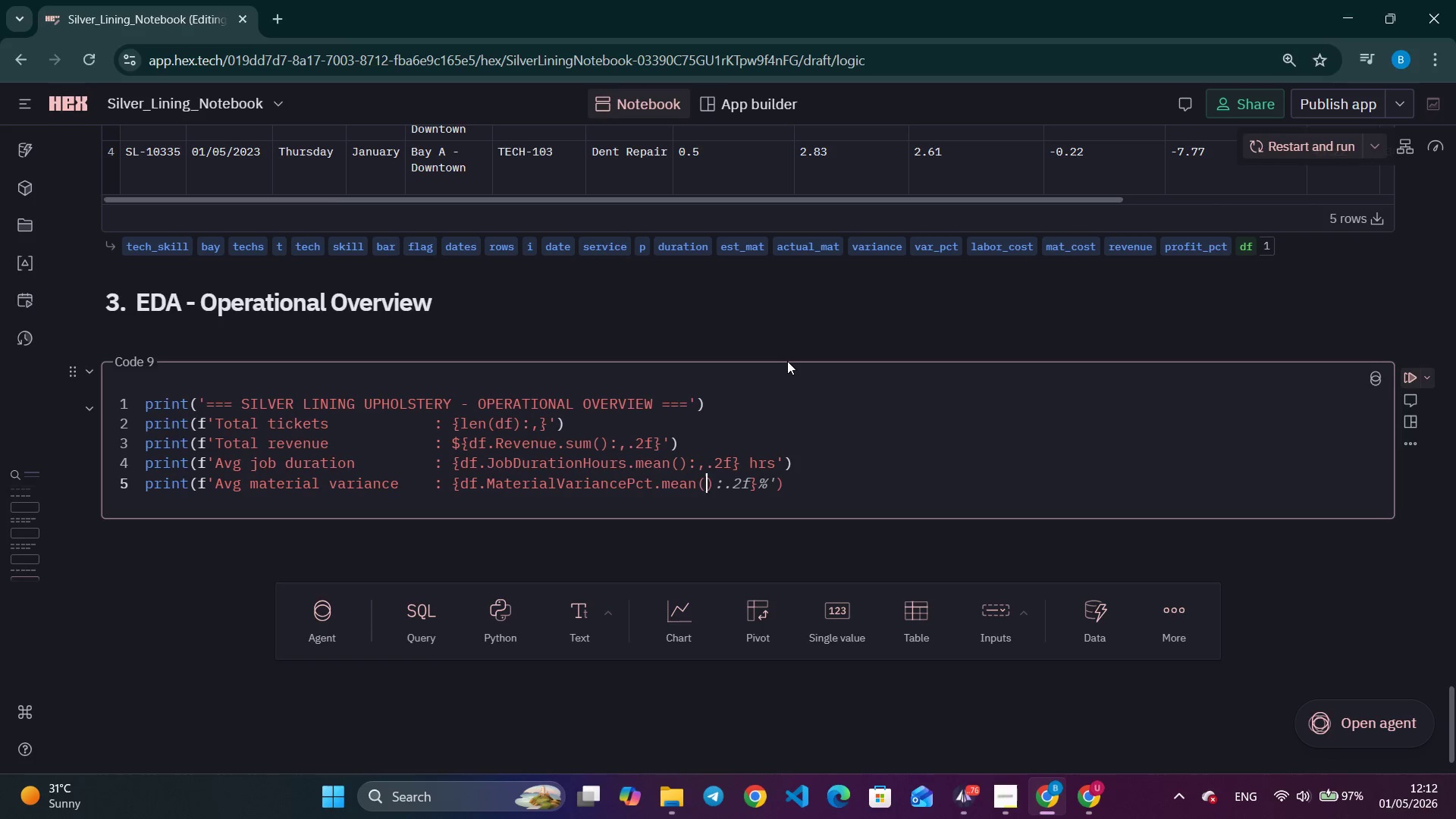 
key(Shift+9)
 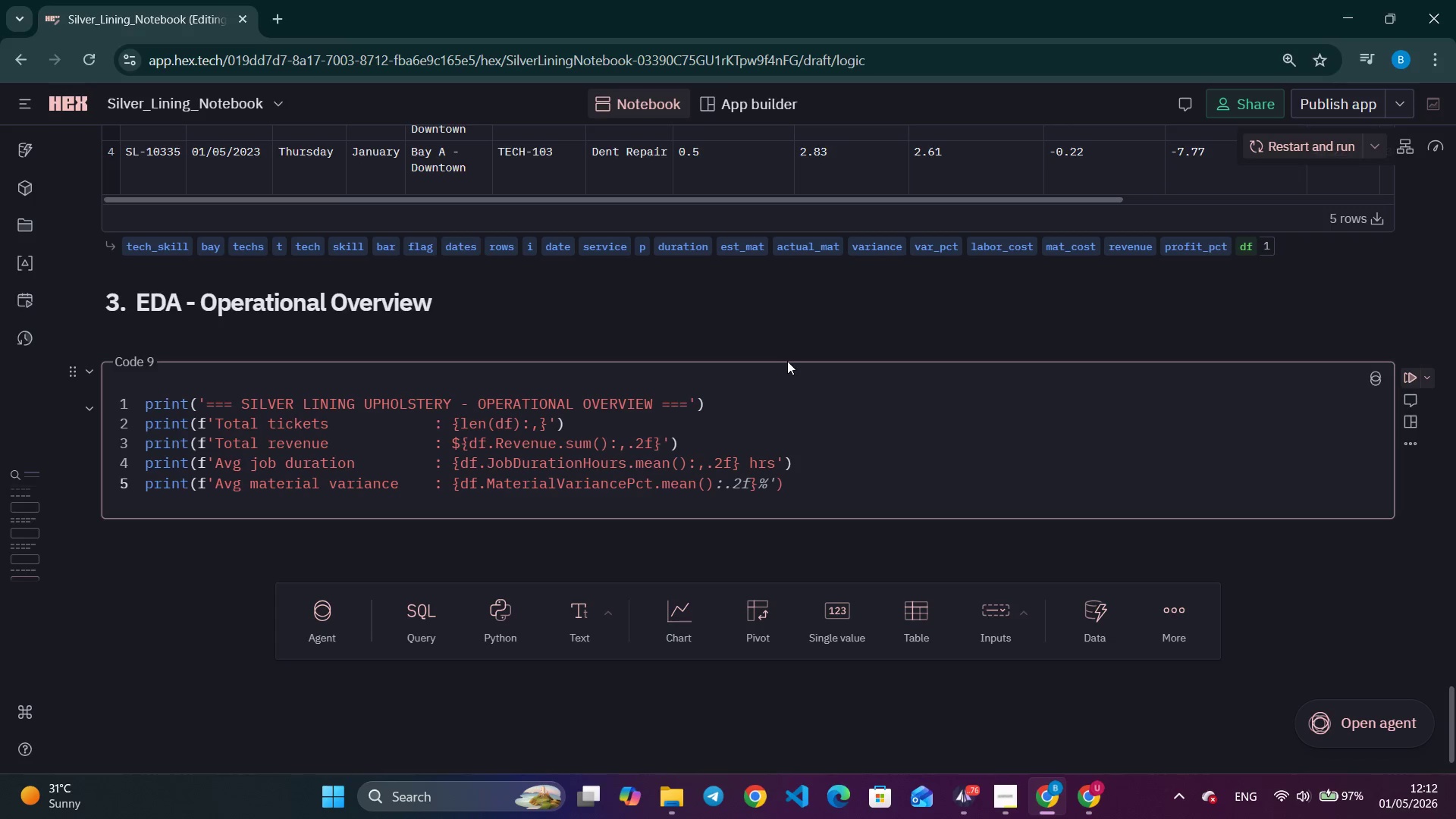 
key(ArrowRight)
 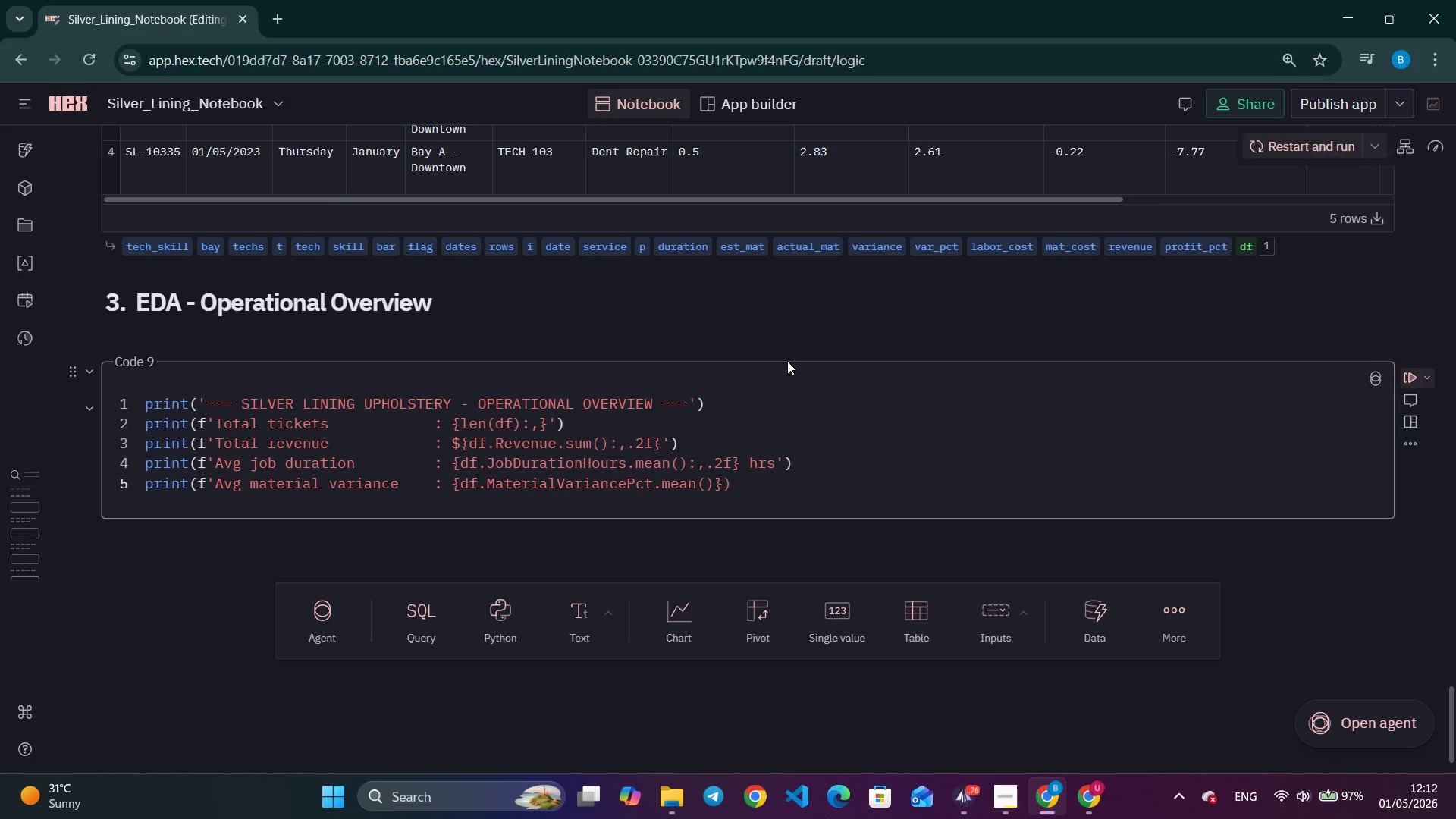 
type(:,)
key(Backspace)
type(.rf)
 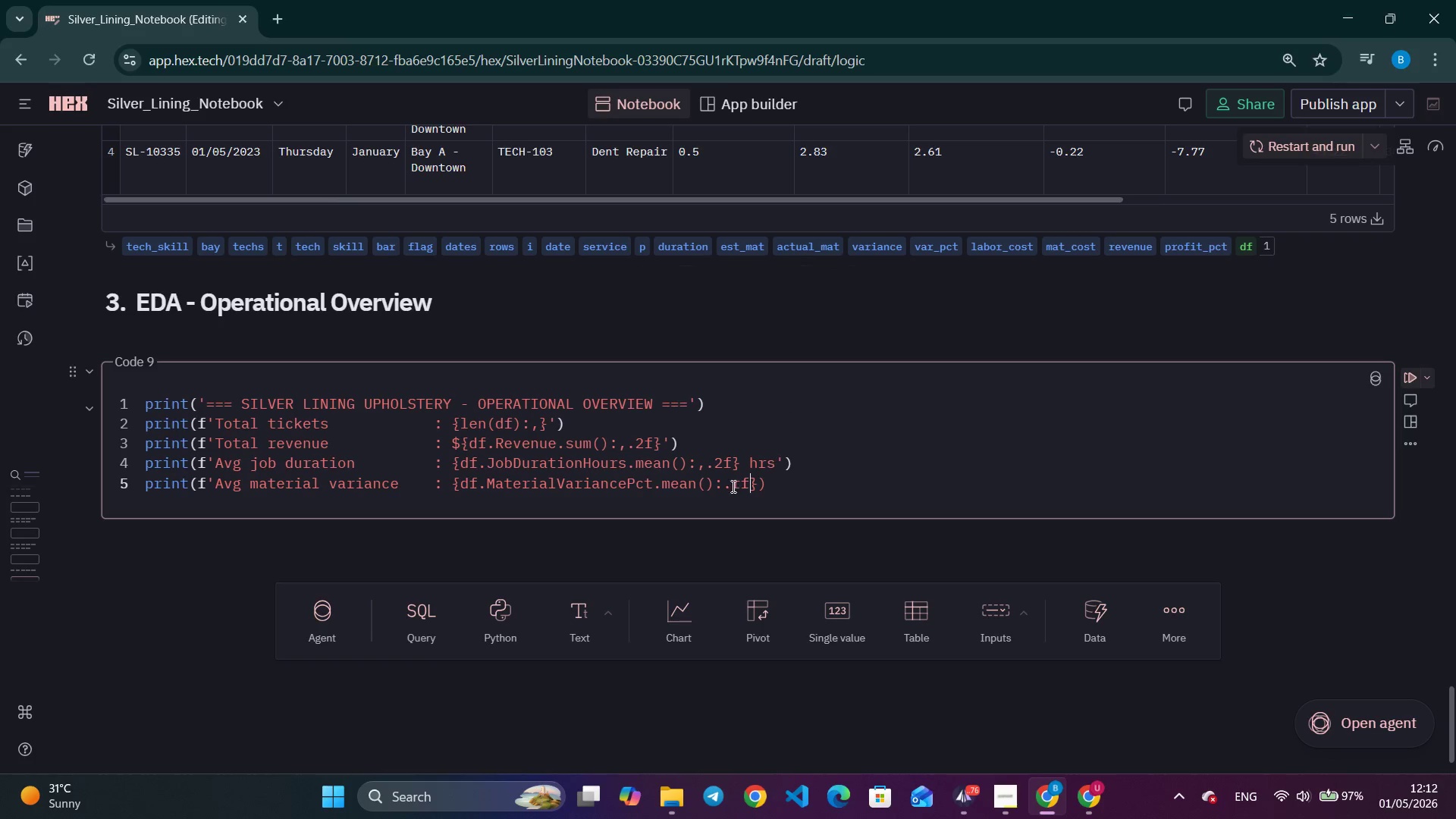 
left_click([701, 472])
 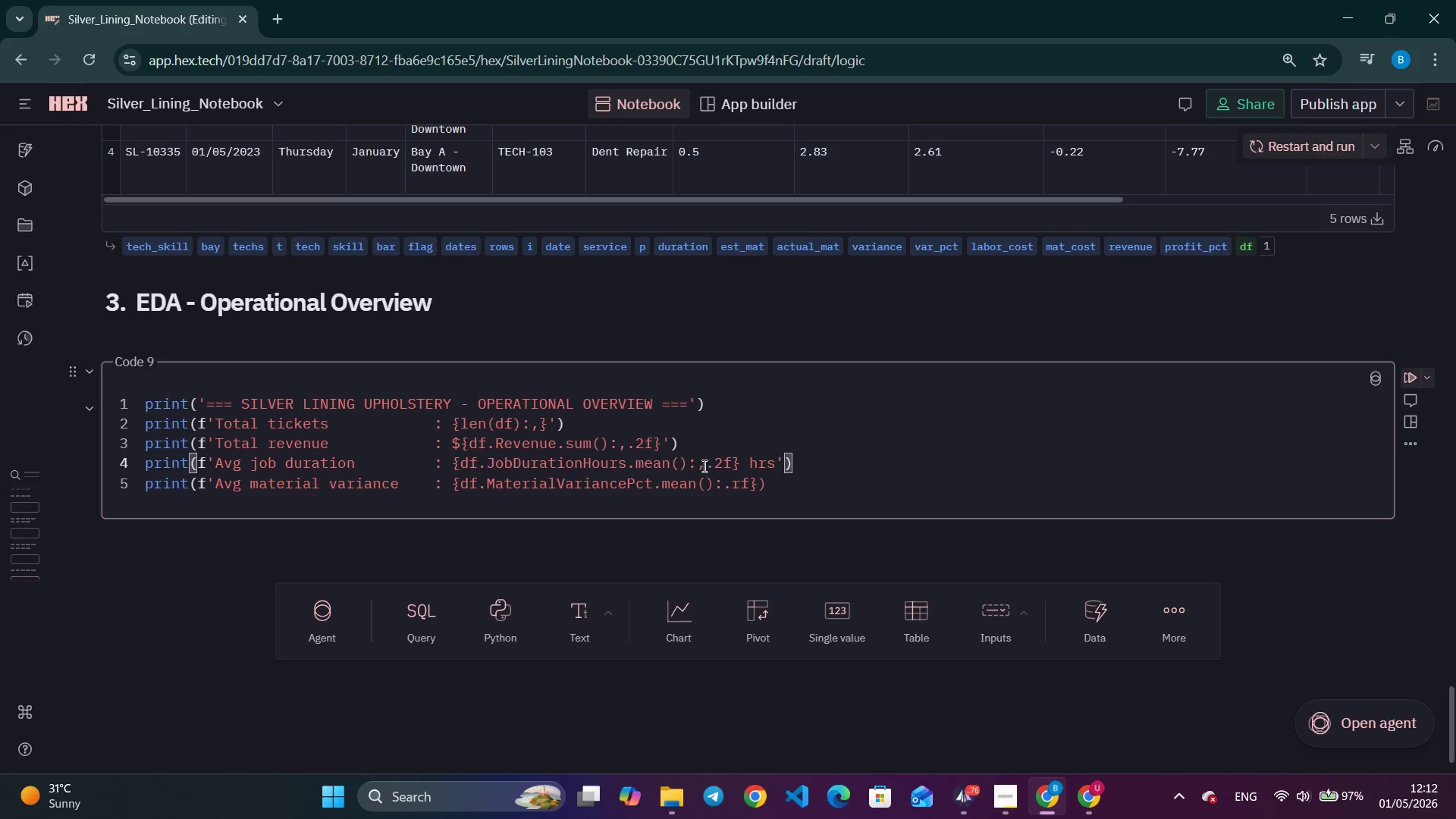 
left_click([703, 464])
 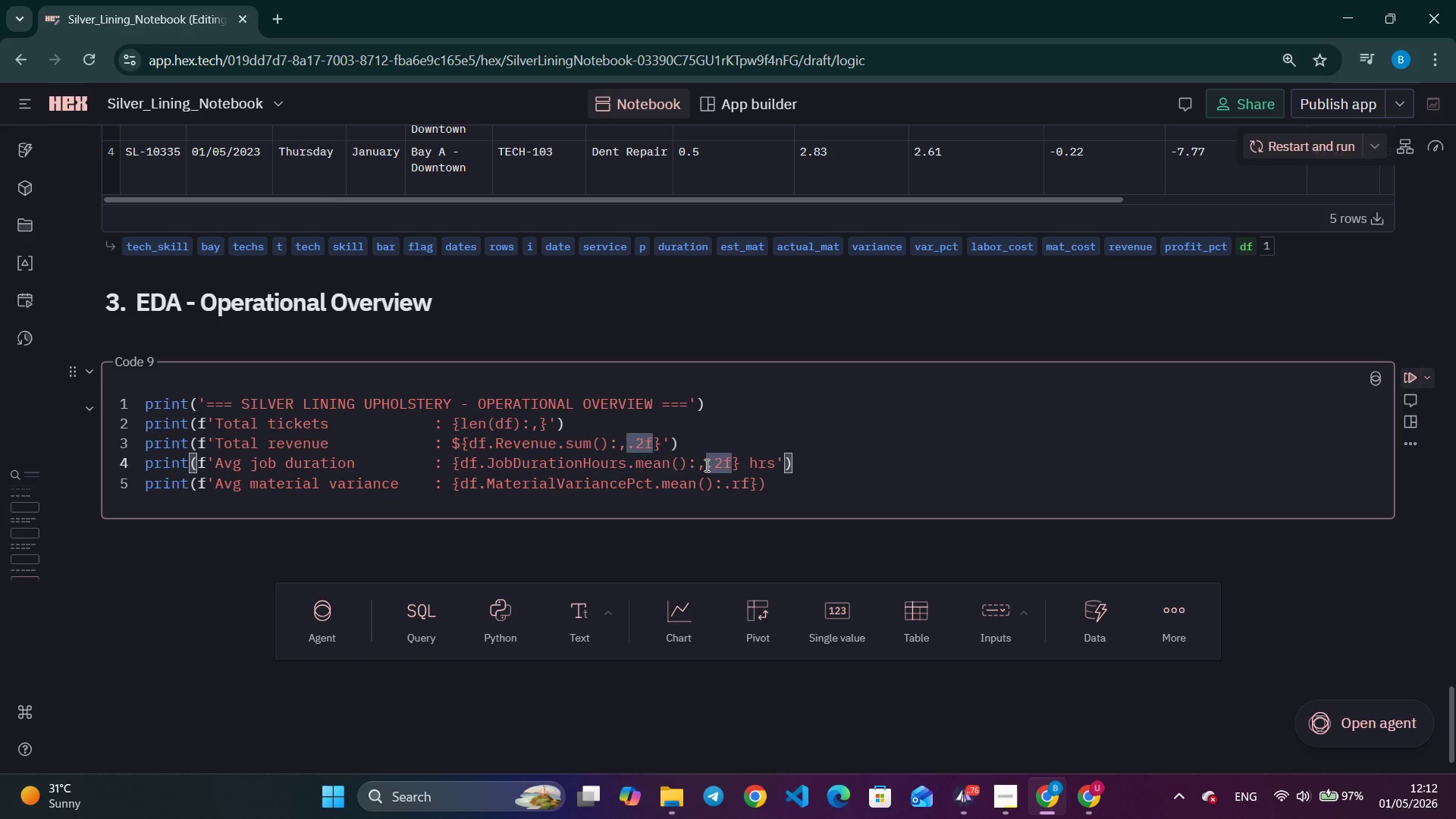 
key(Backspace)
 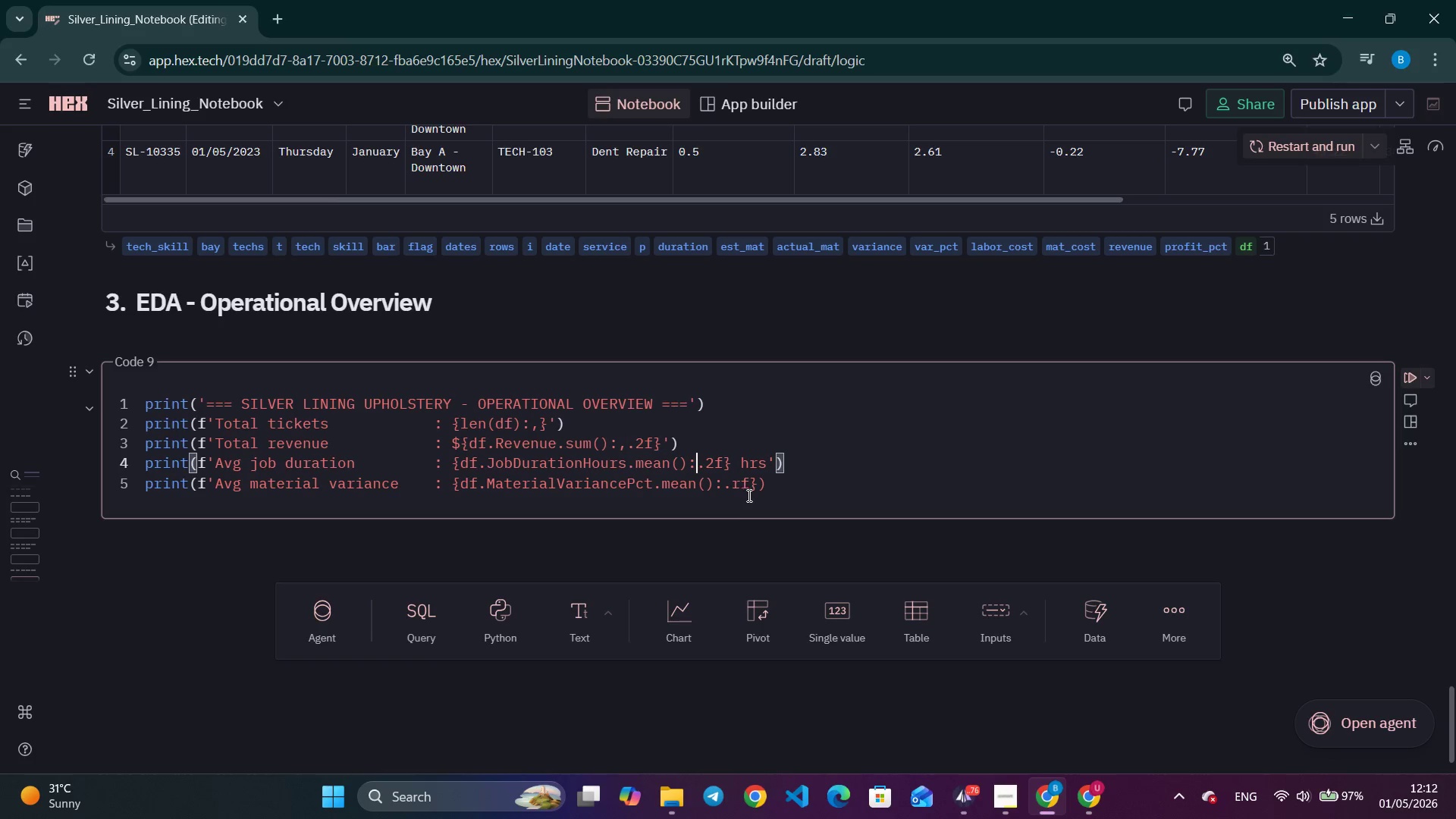 
left_click([741, 484])
 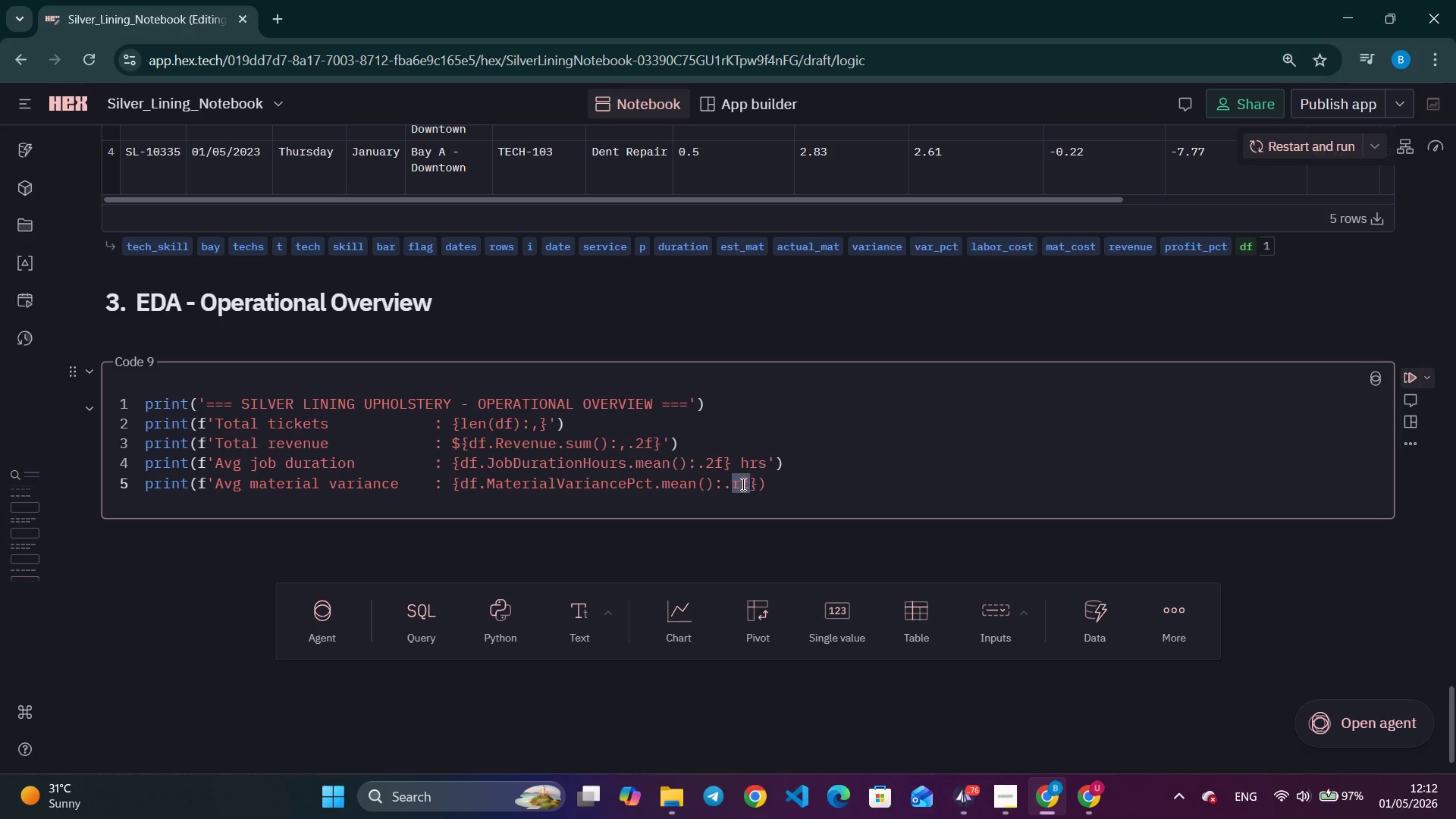 
key(Backspace)
 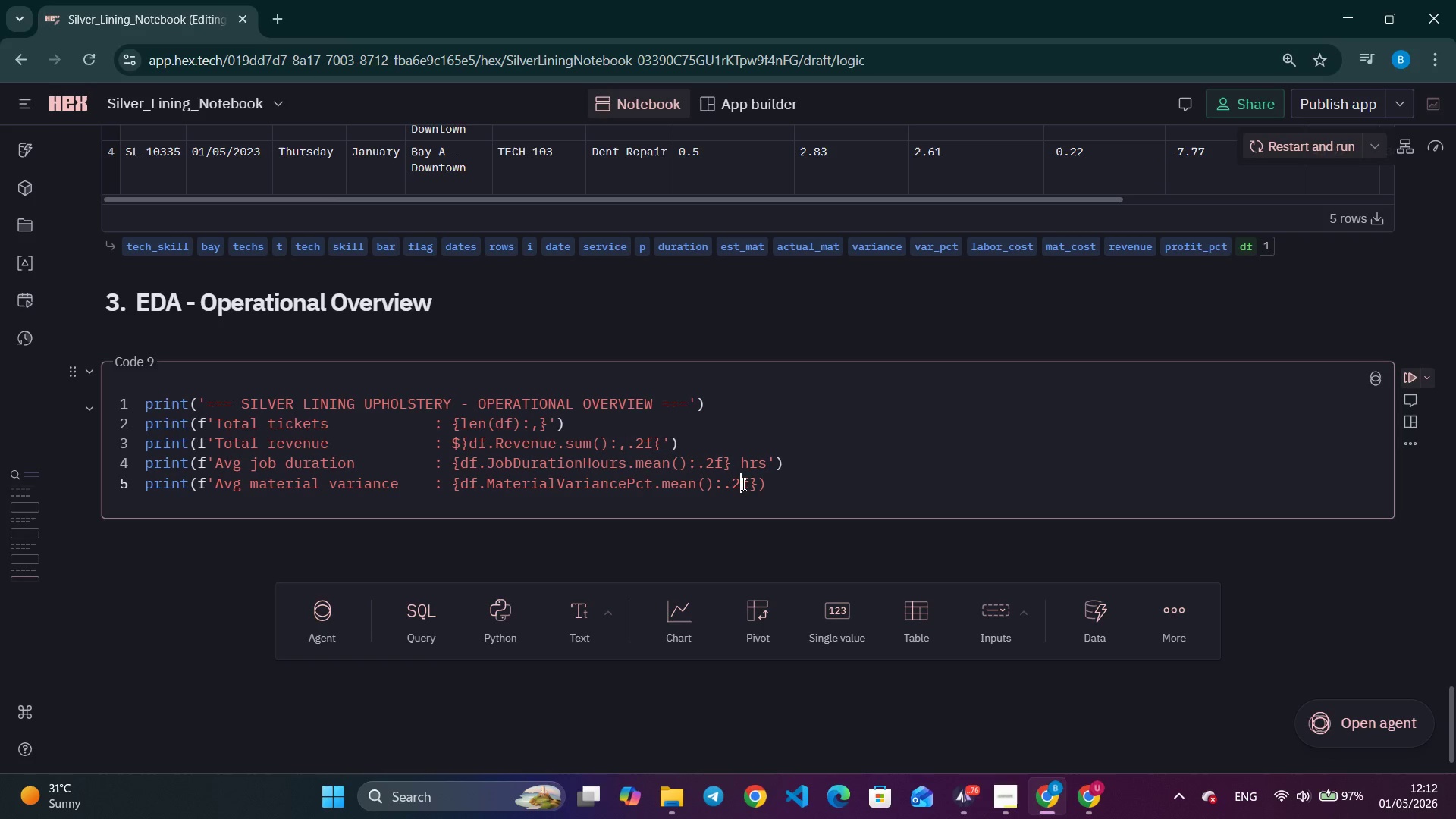 
key(2)
 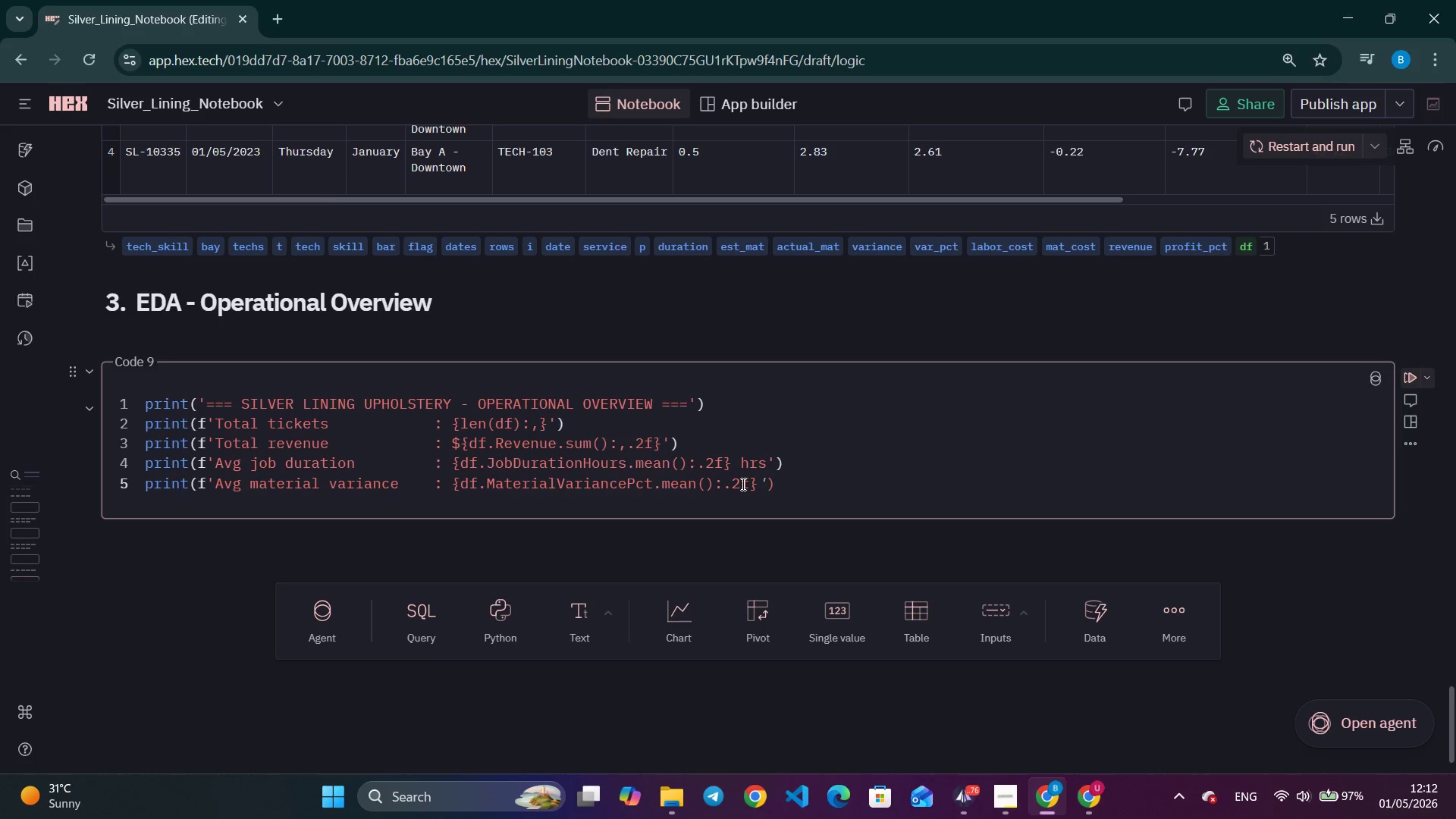 
left_click([761, 489])
 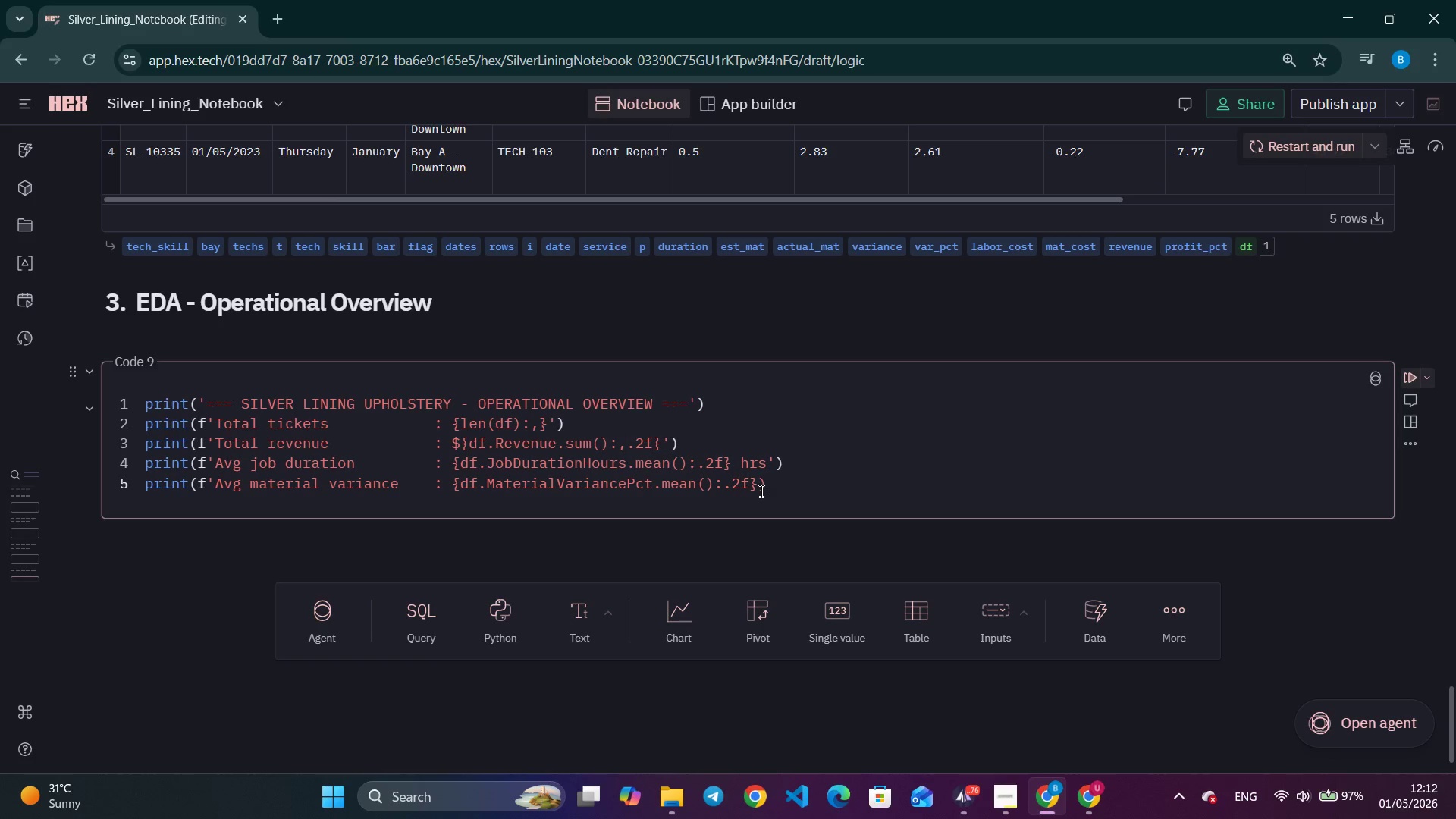 
key(Shift+5)
 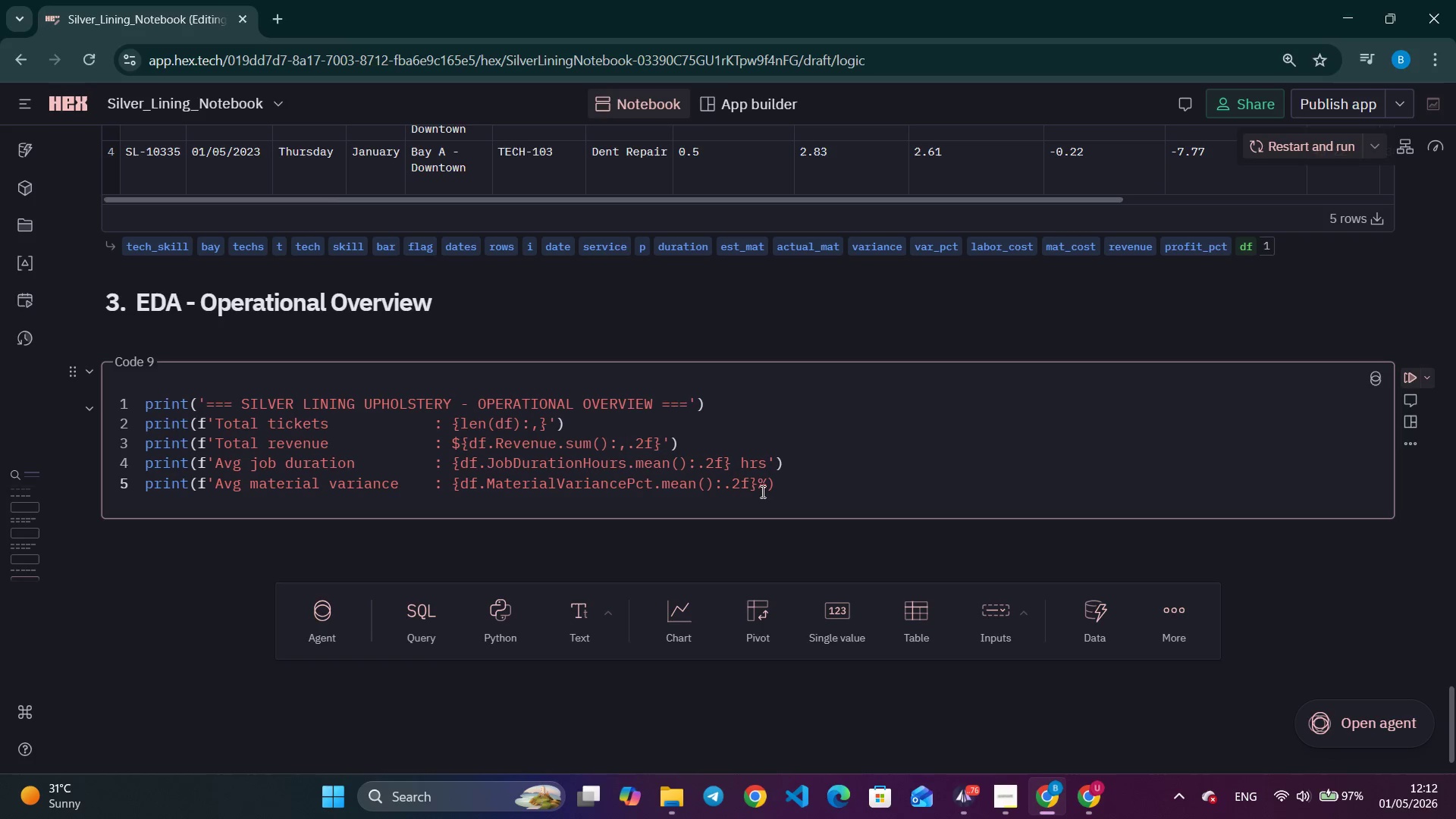 
key(Quote)
 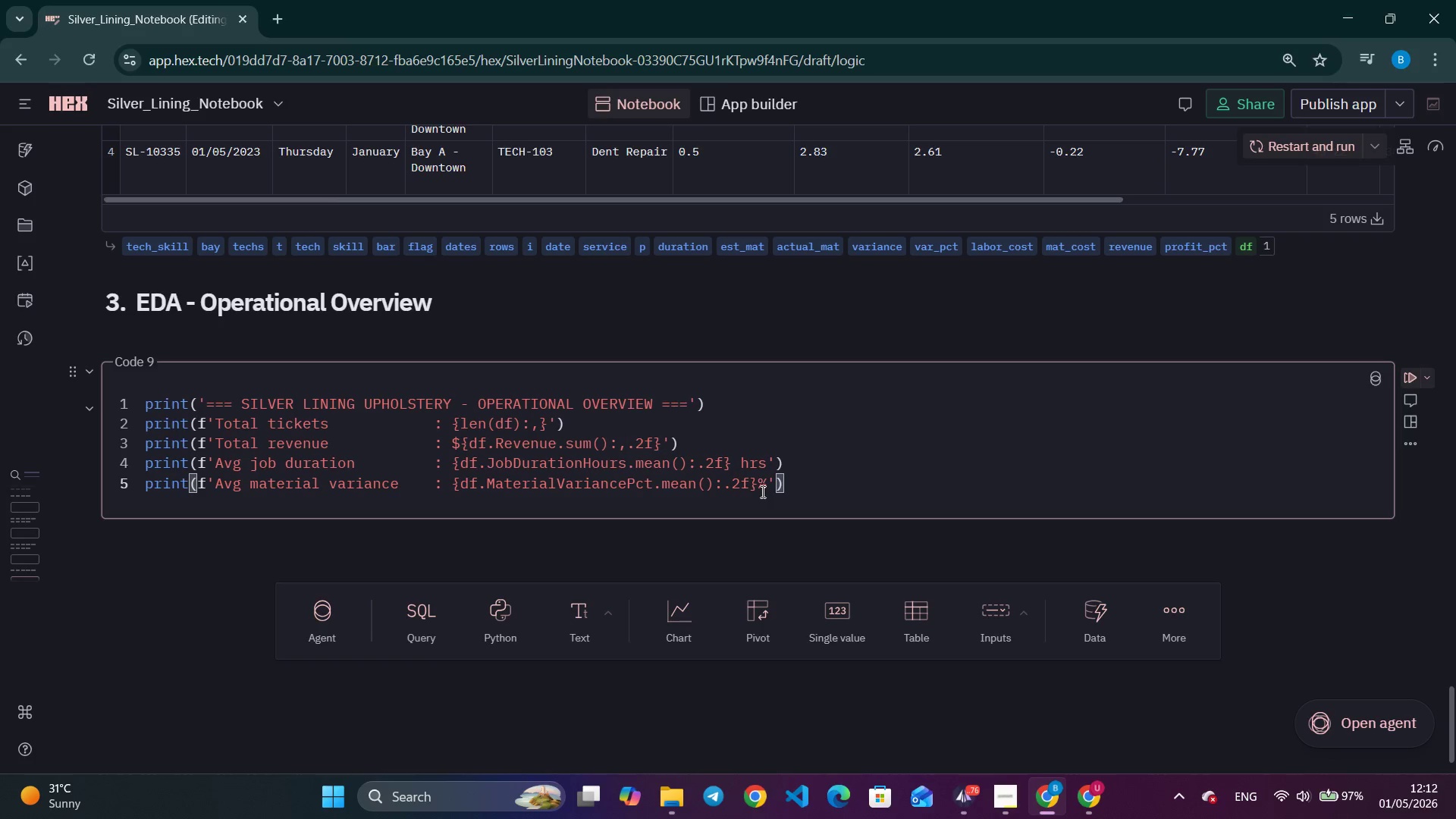 
key(ArrowRight)
 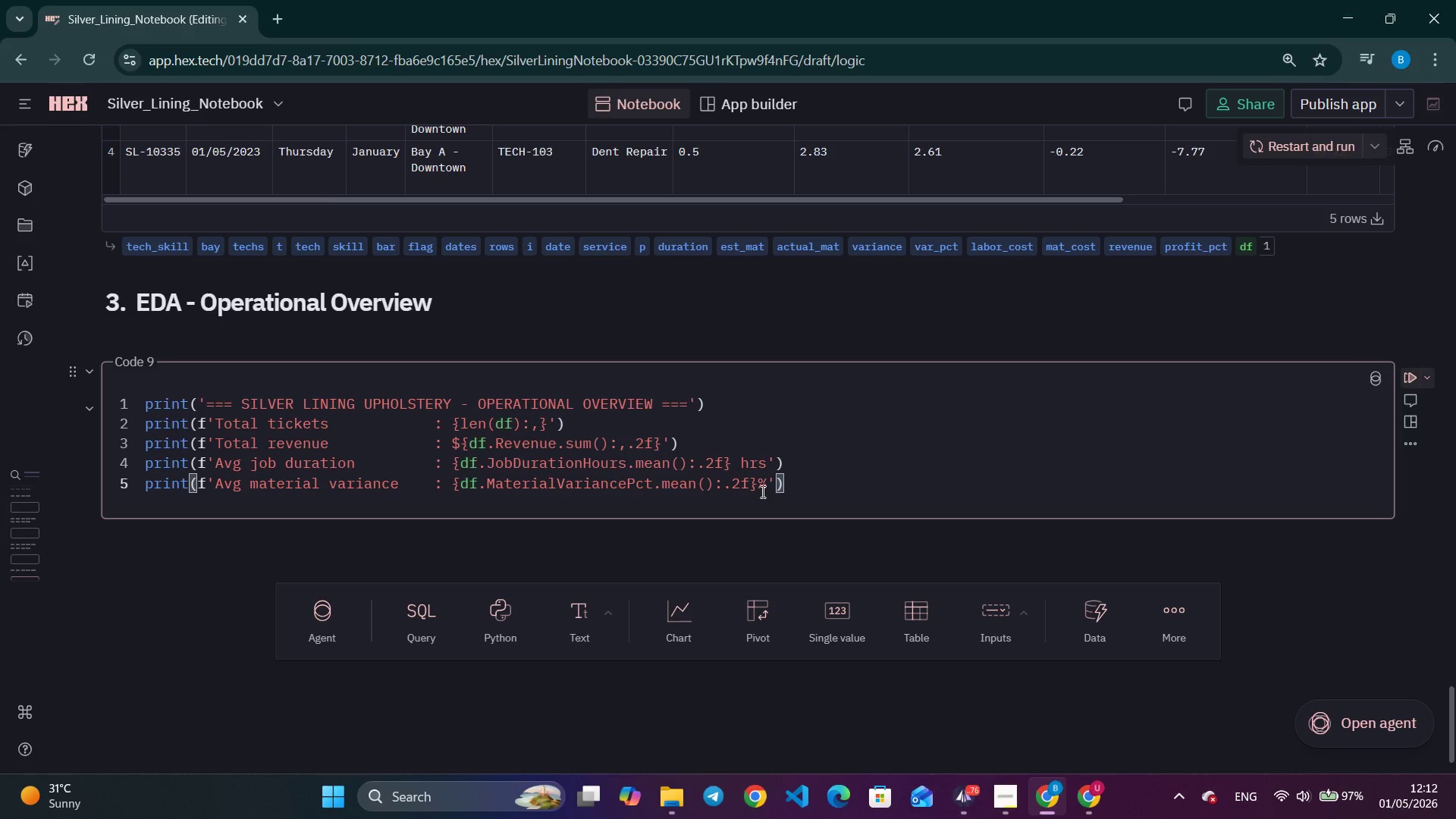 
key(Enter)
 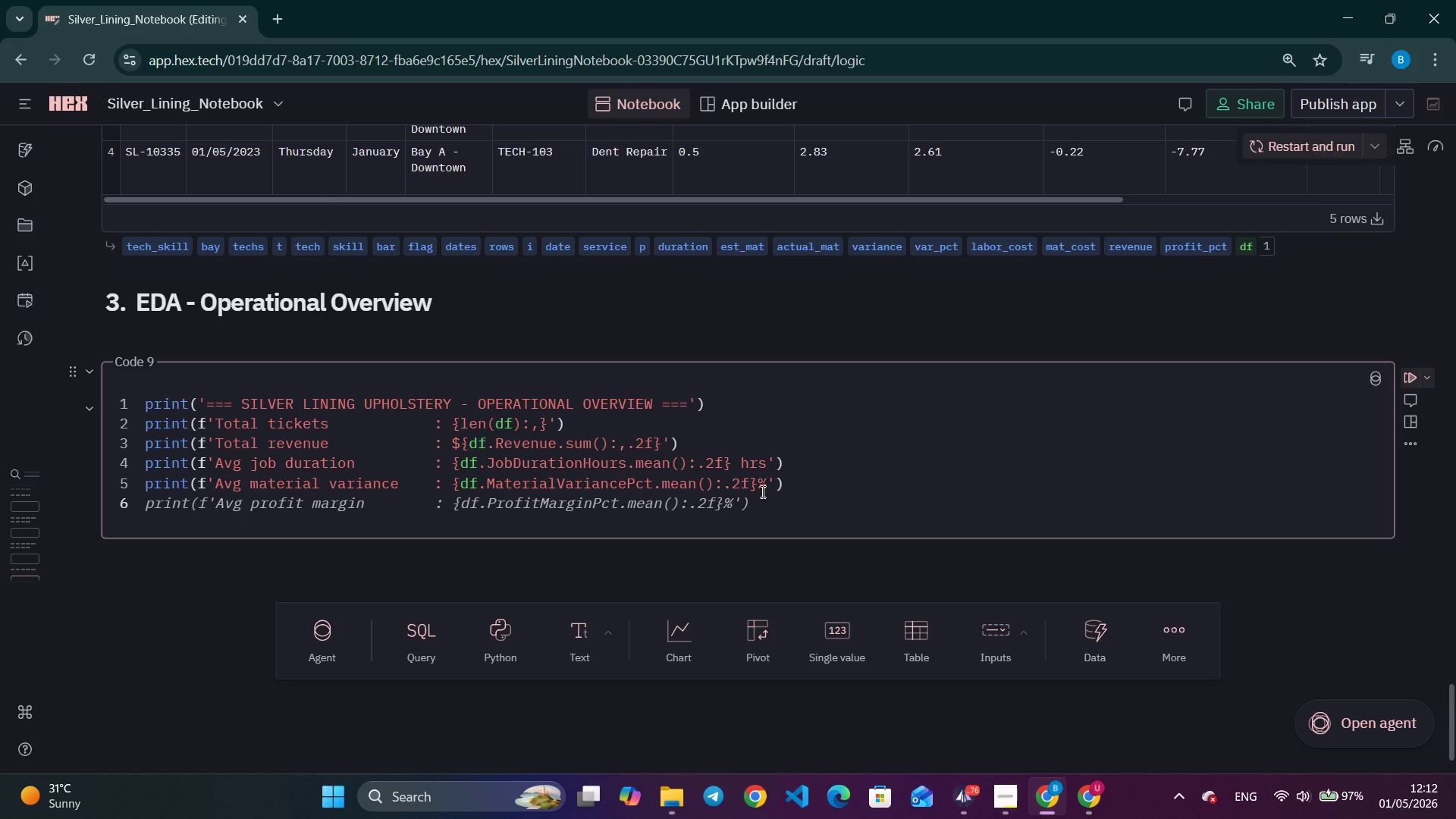 
type(print(f')
 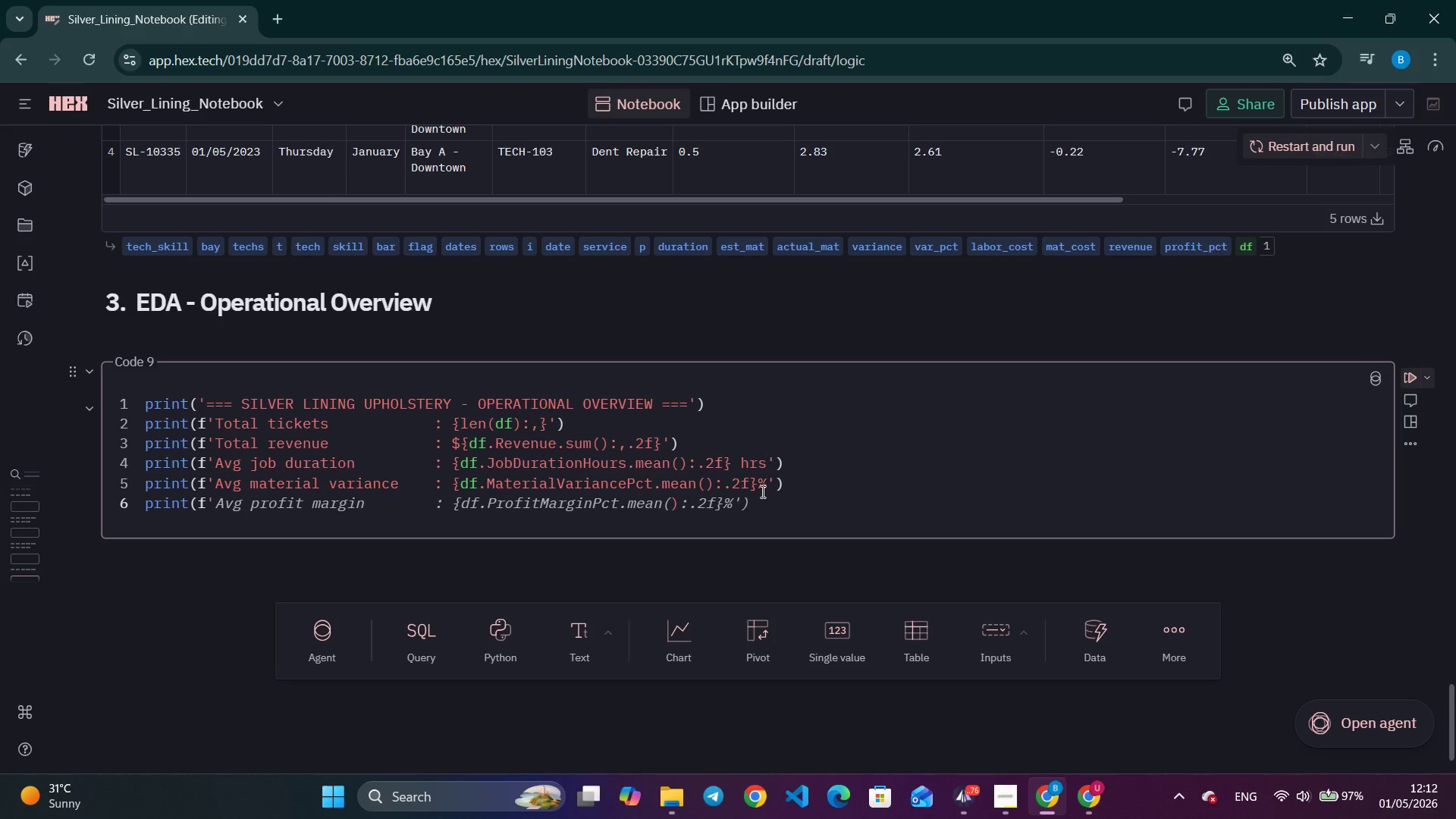 
type(Avg profit )
key(Tab)
key(Tab)
key(Tab)
type( )
 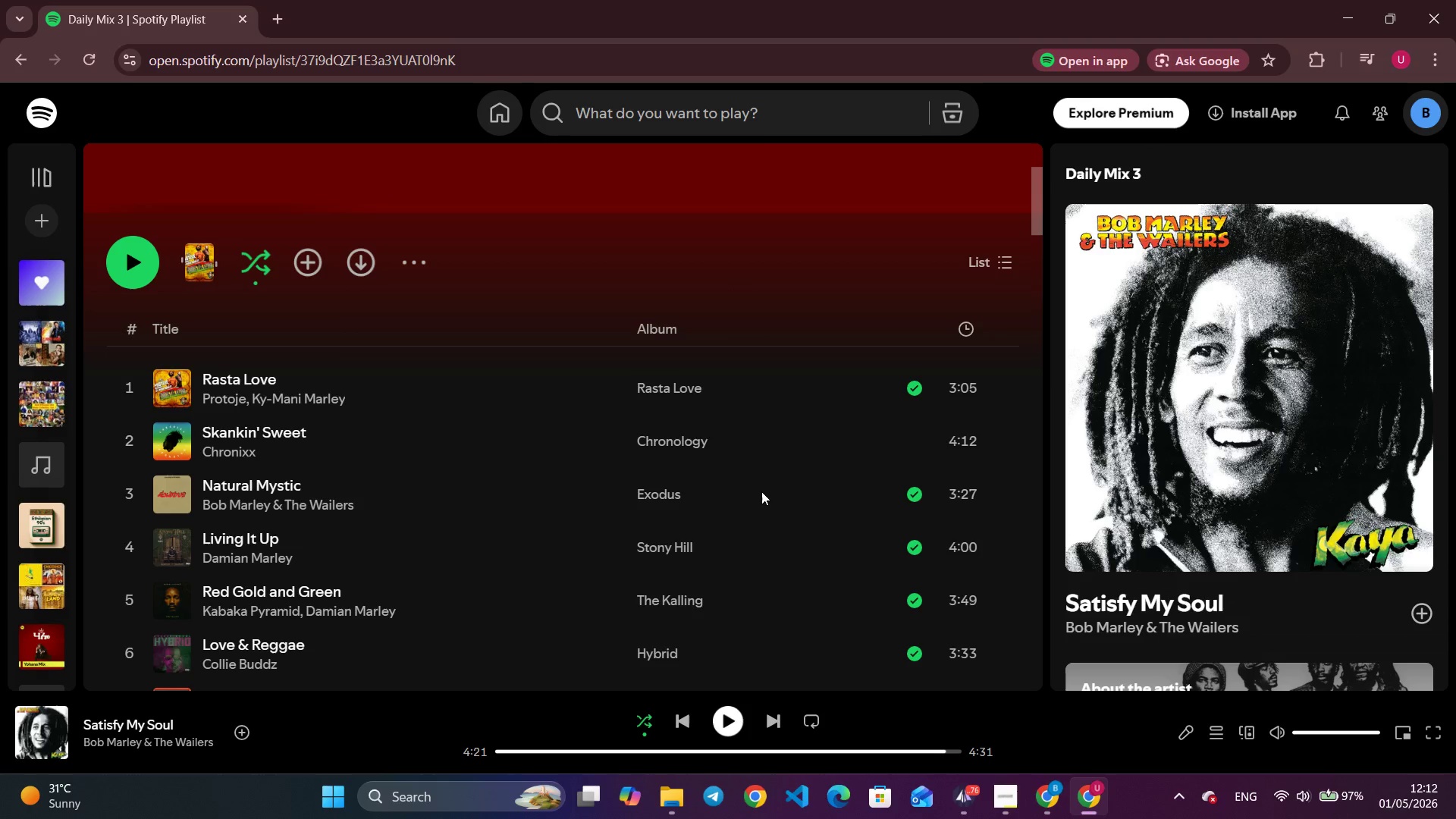 
hold_key(key=AltLeft, duration=1.3)
 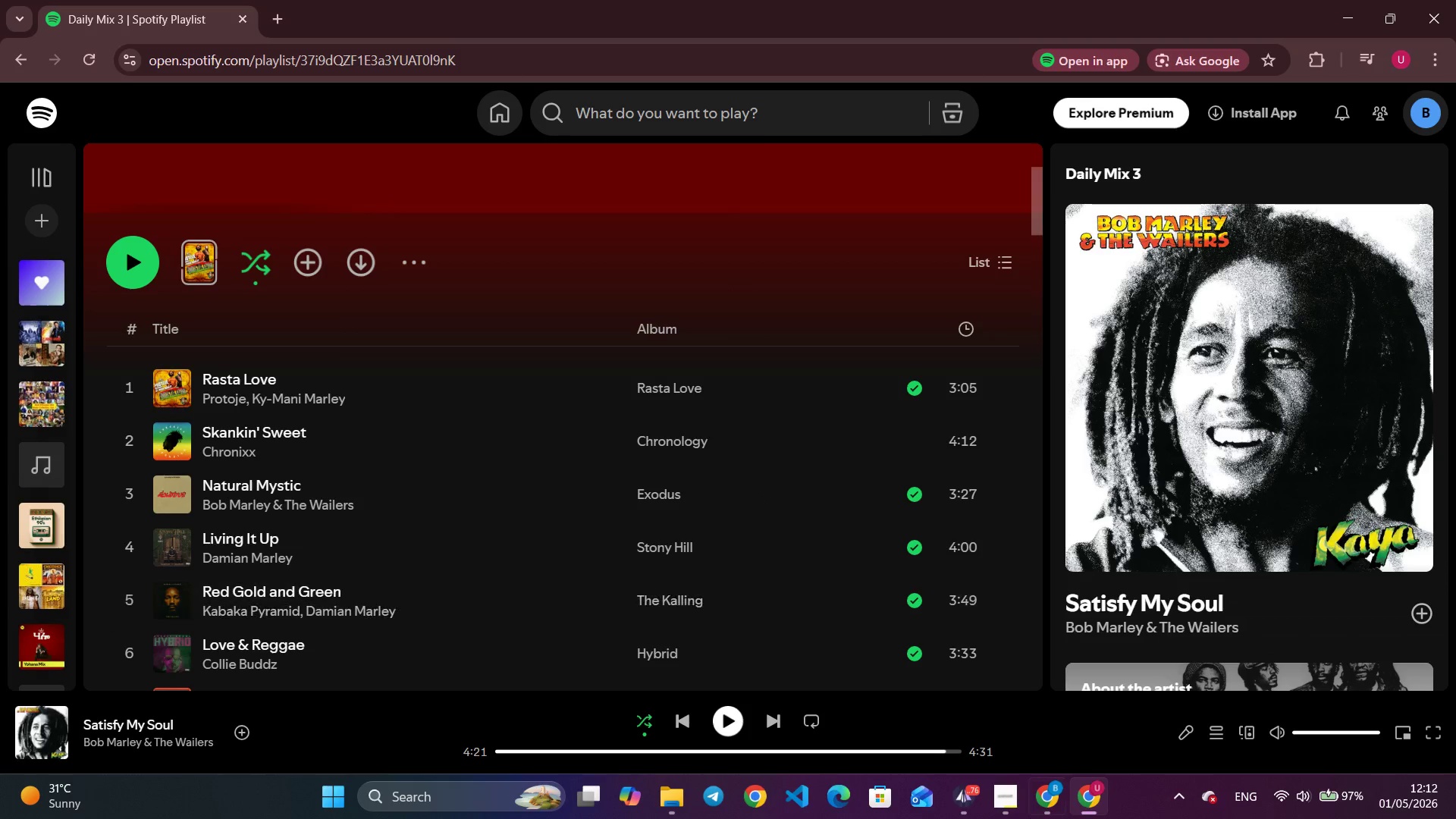 
scroll: coordinate [748, 527], scroll_direction: down, amount: 8.0
 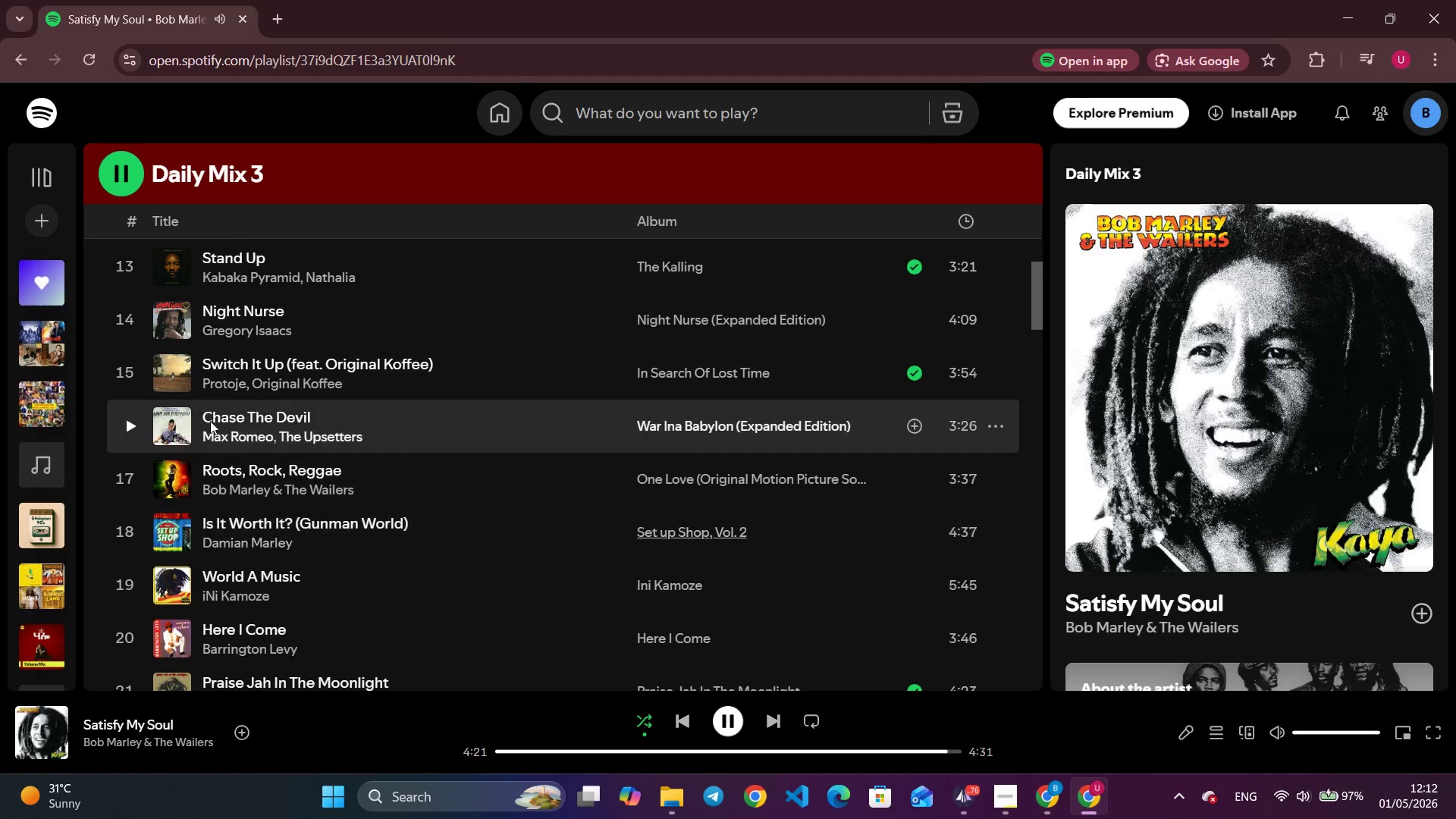 
scroll: coordinate [168, 397], scroll_direction: up, amount: 14.0
 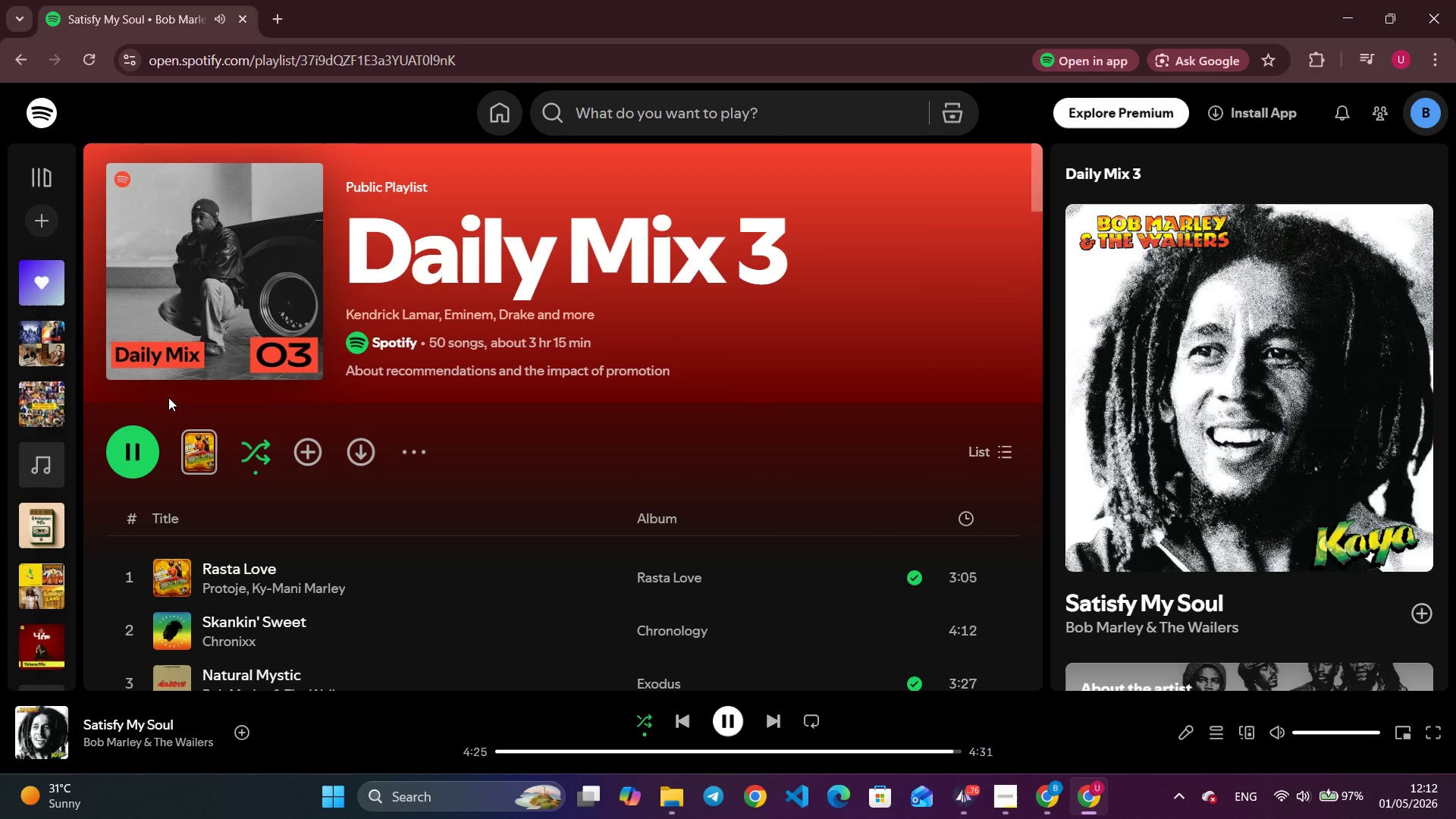 
key(Alt+Tab)
 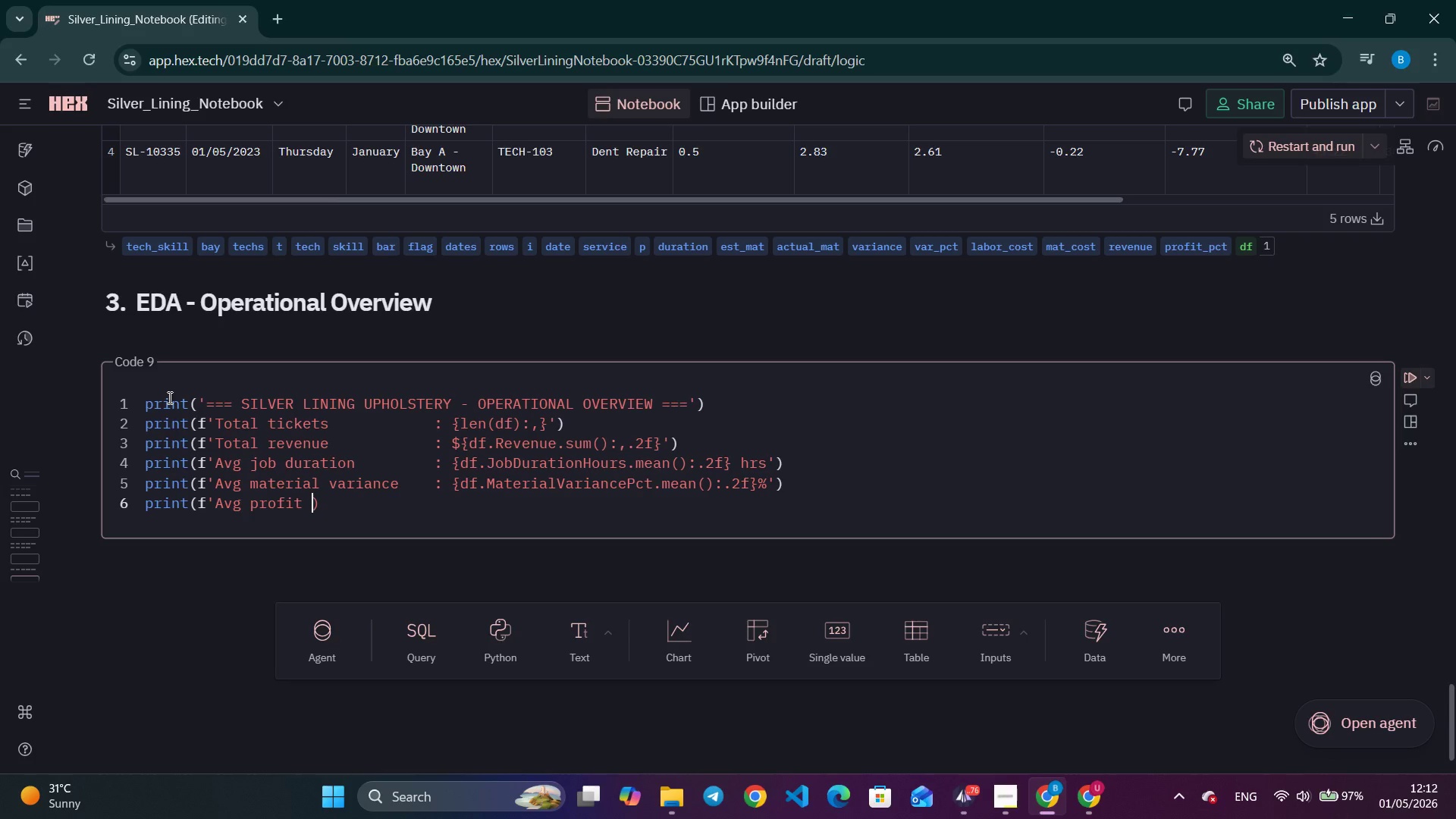 
type(margin         )
key(Backspace)
type(: {d.Pr)
key(Backspace)
key(Backspace)
key(Backspace)
type(f.ProfitMarginPct.mean()
 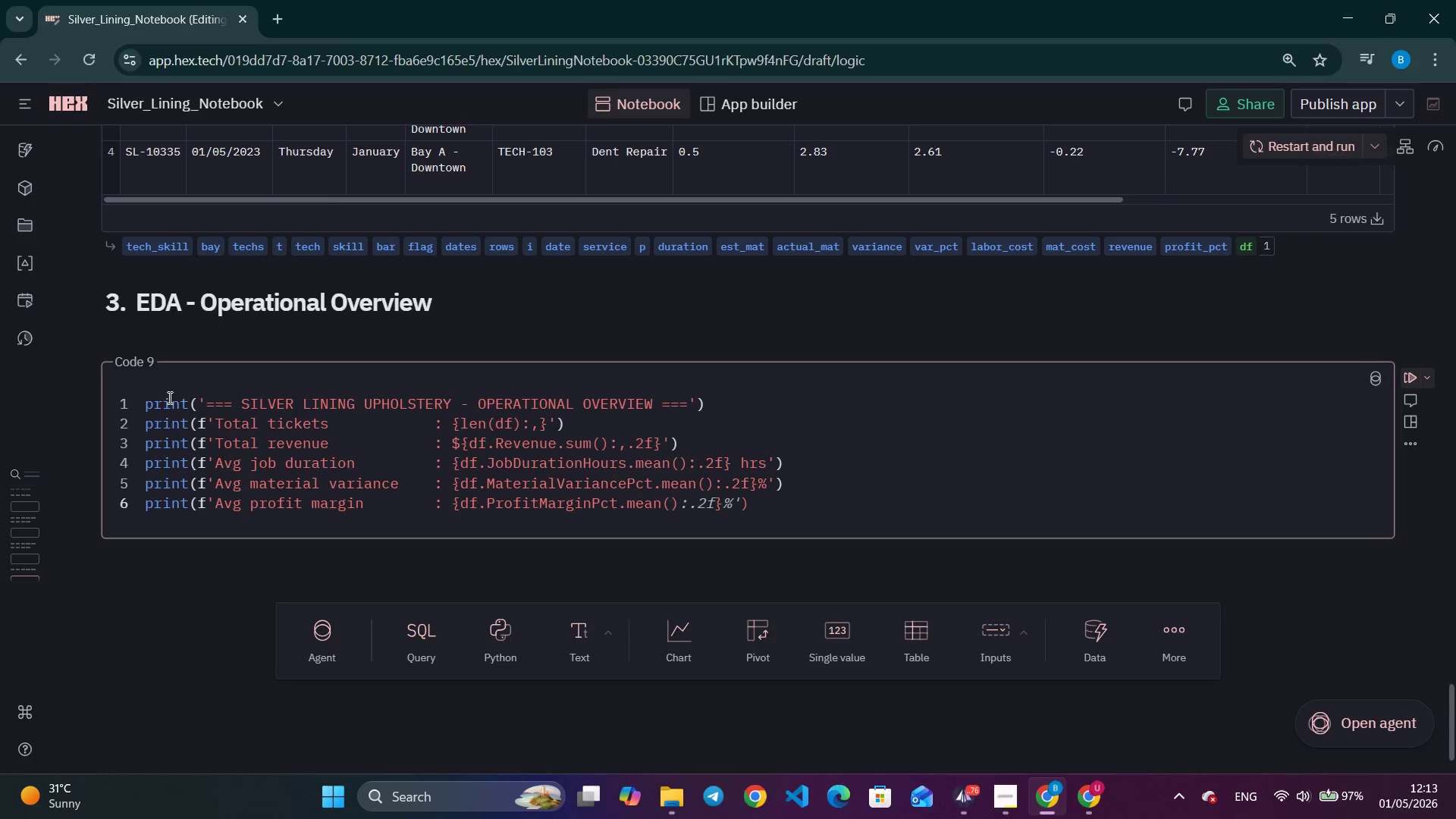 
key(ArrowRight)
 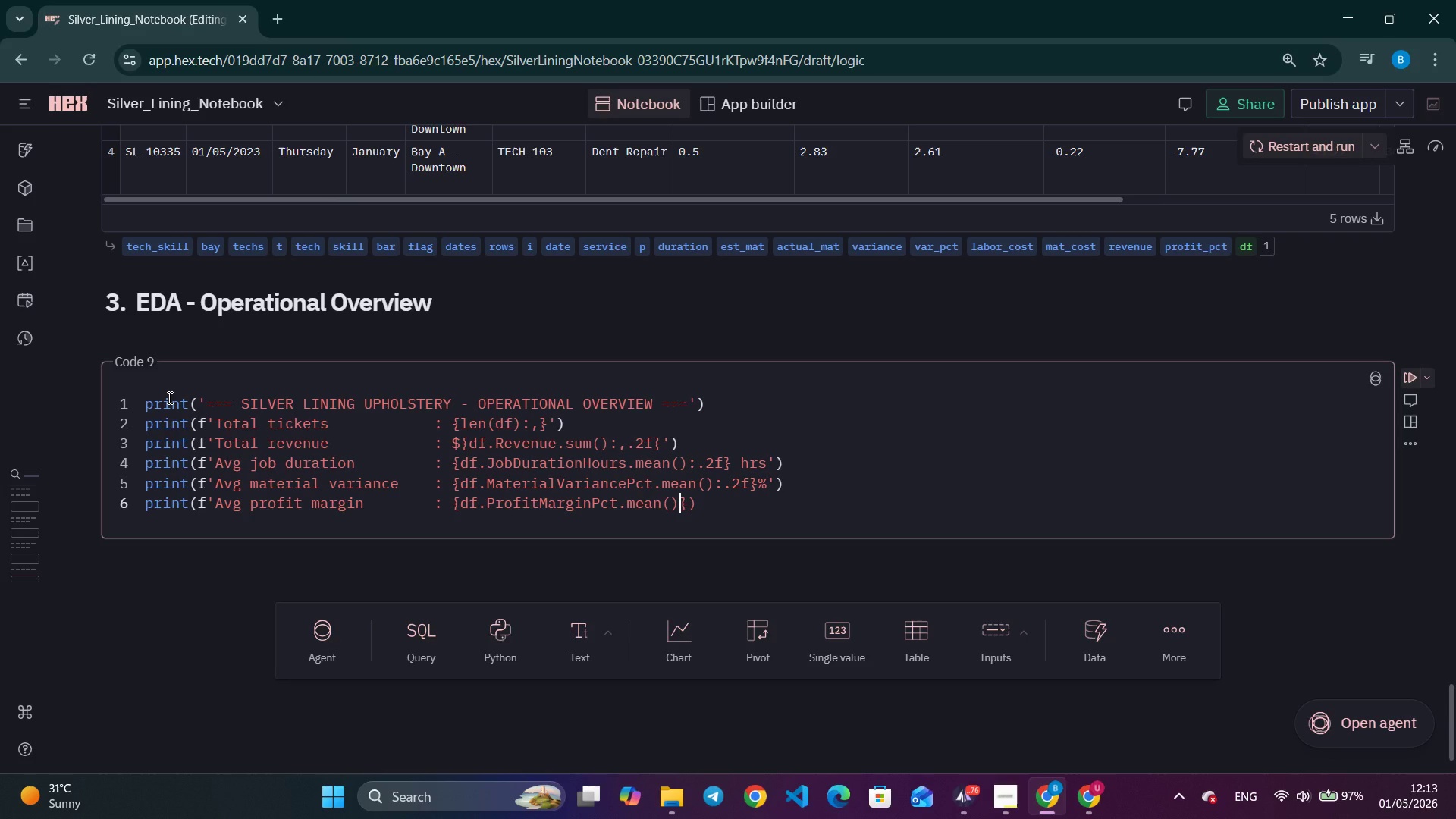 
type(:.2f)
 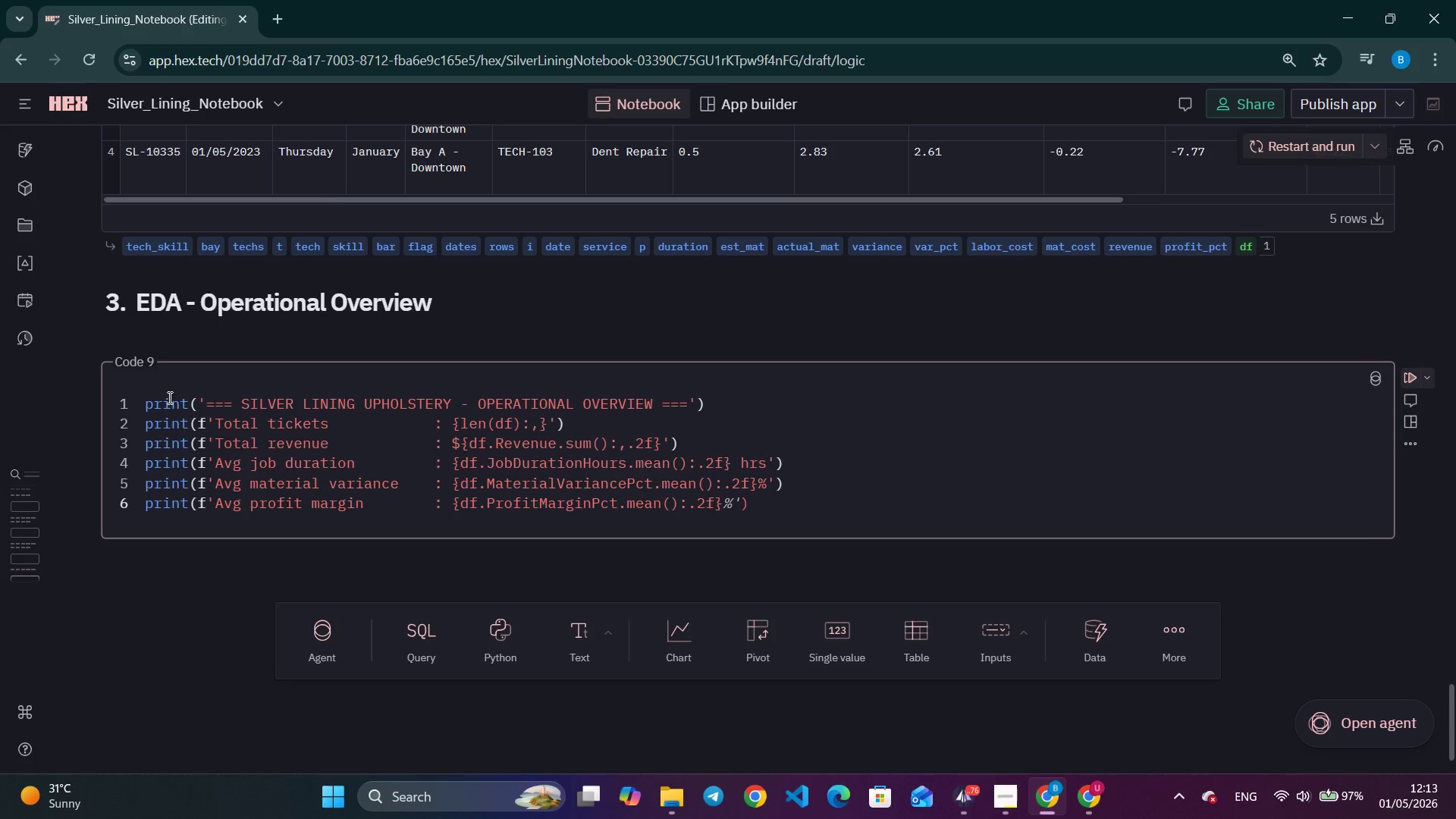 
key(ArrowRight)
 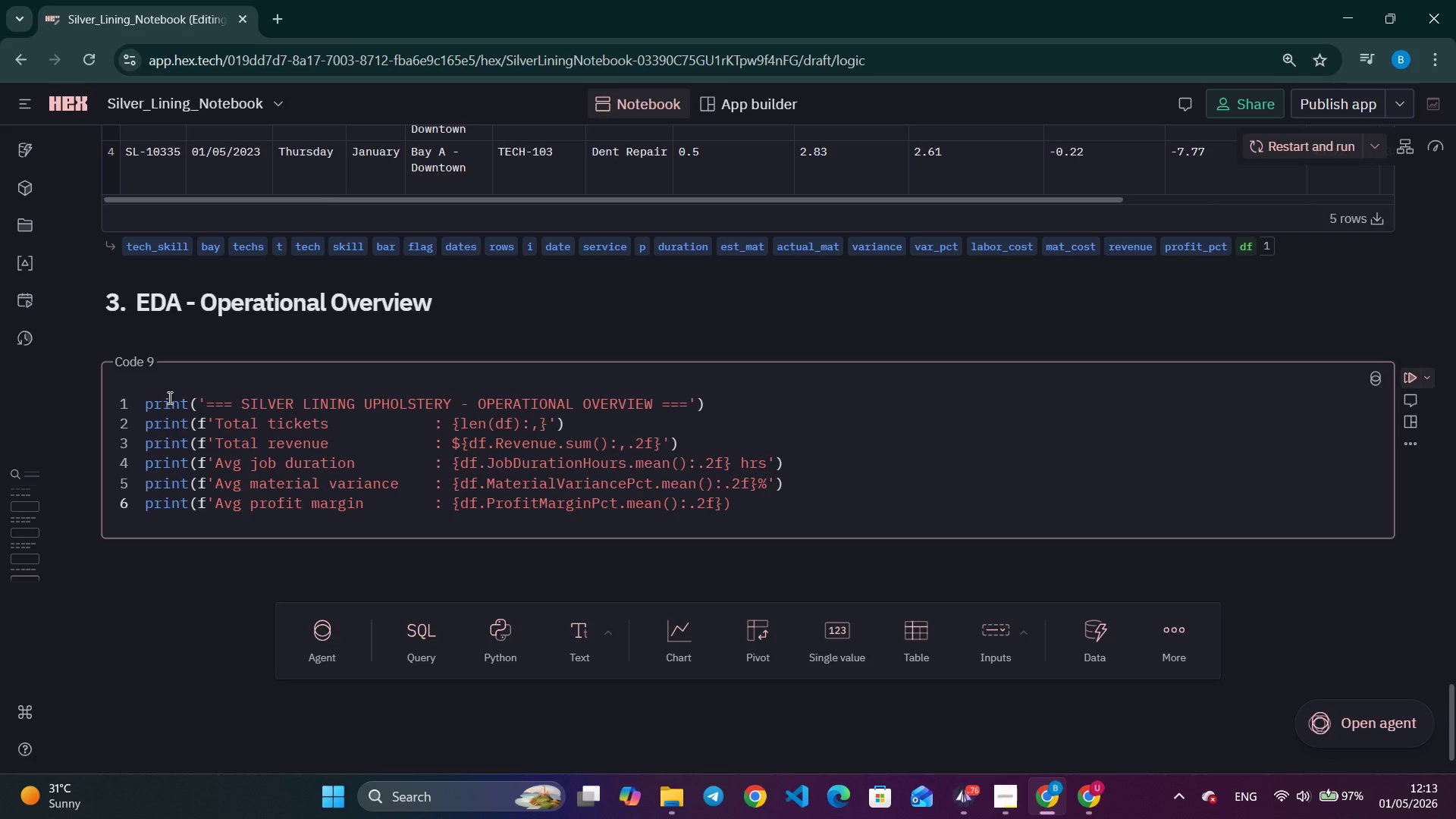 
key(Shift+ShiftRight)
 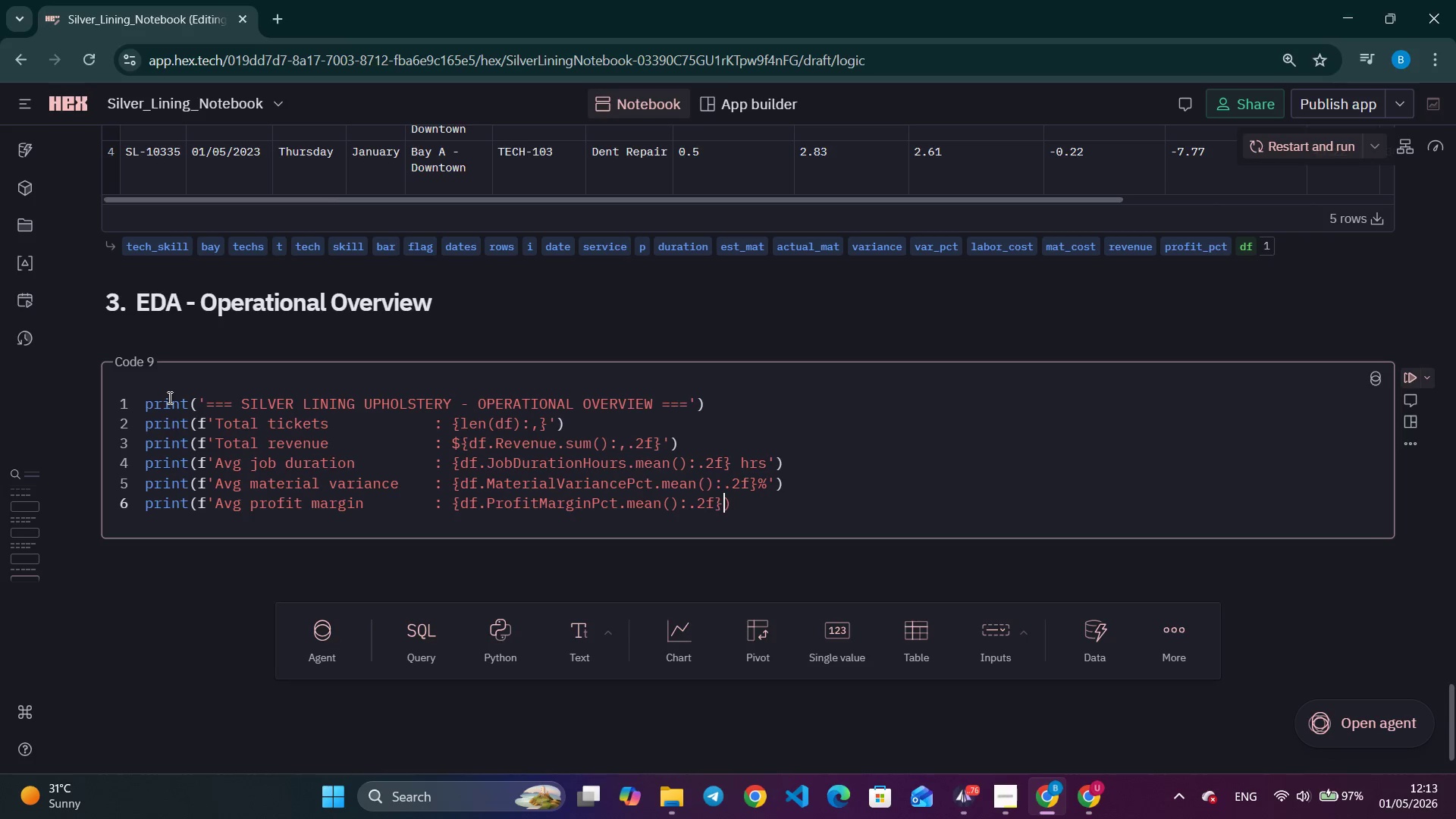 
key(Shift+5)
 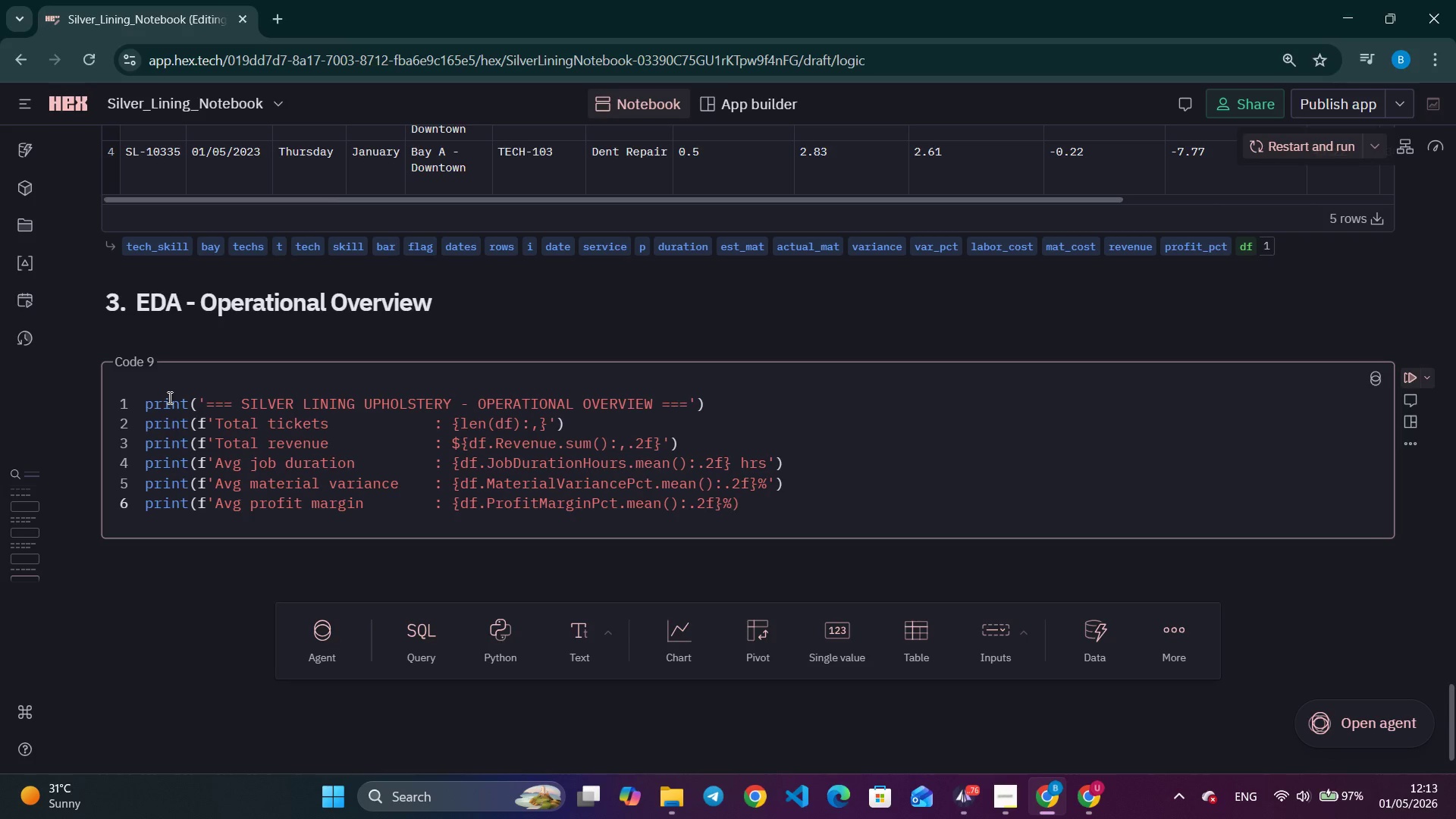 
key(Quote)
 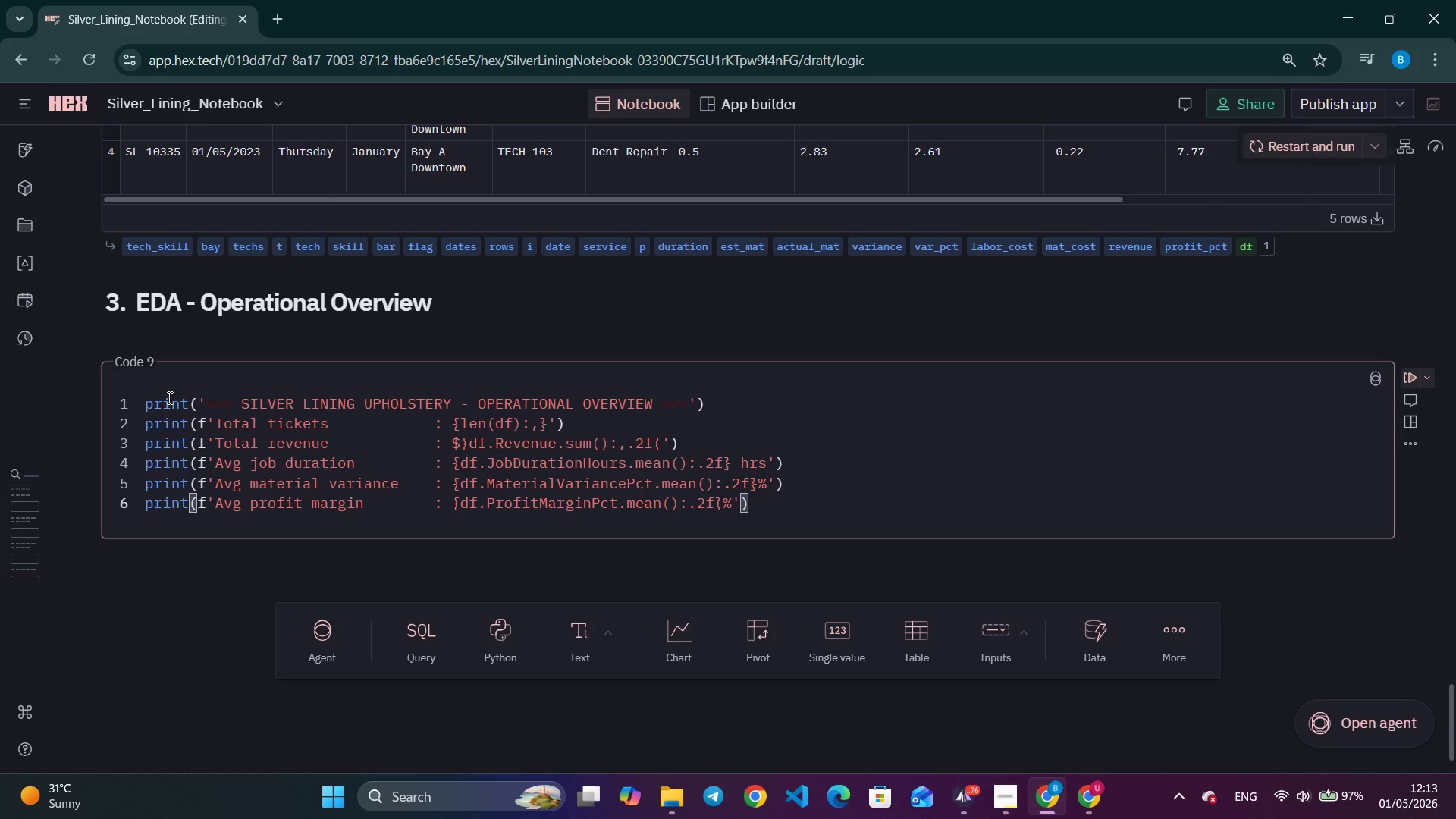 
key(ArrowRight)
 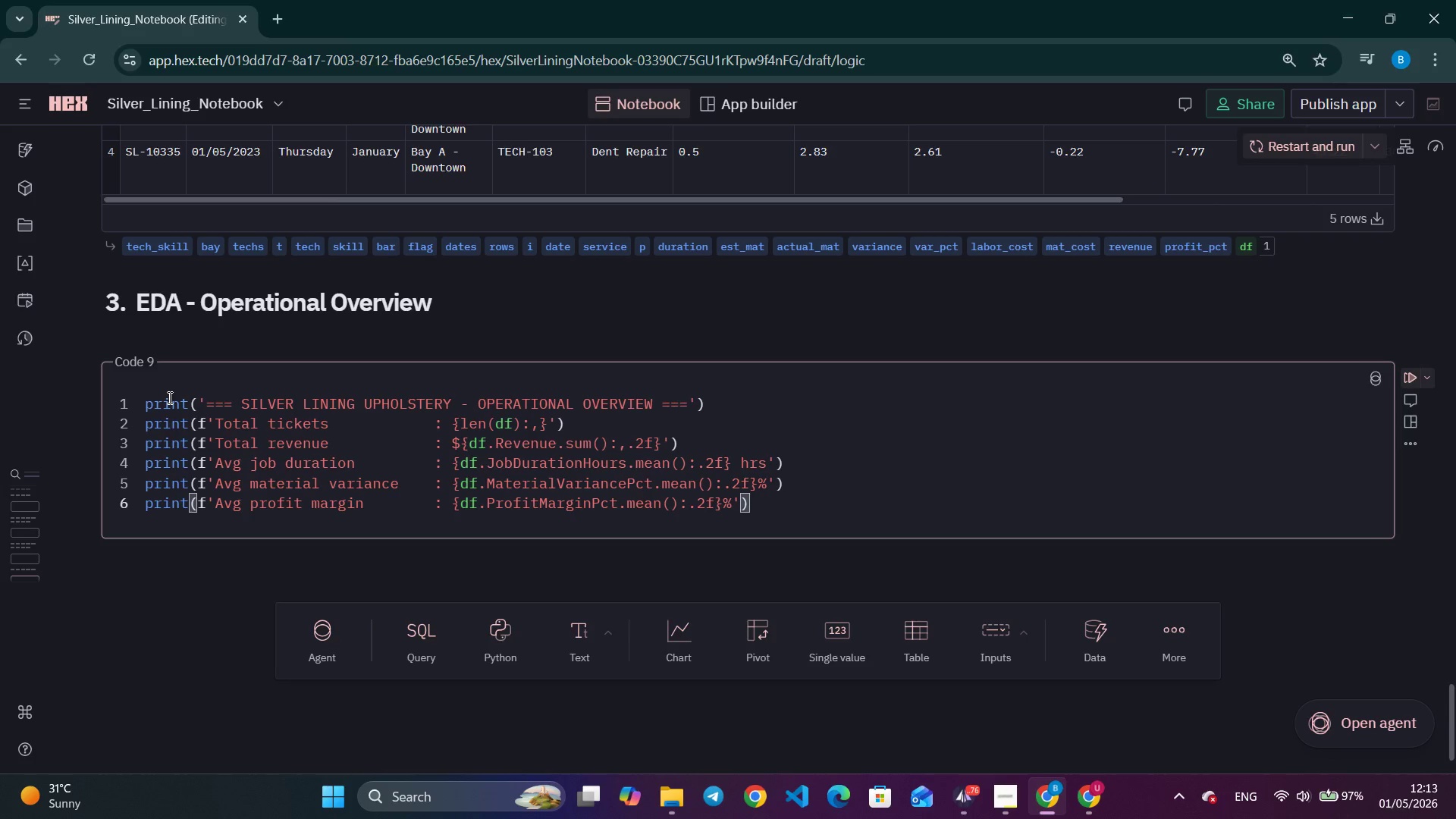 
key(Enter)
 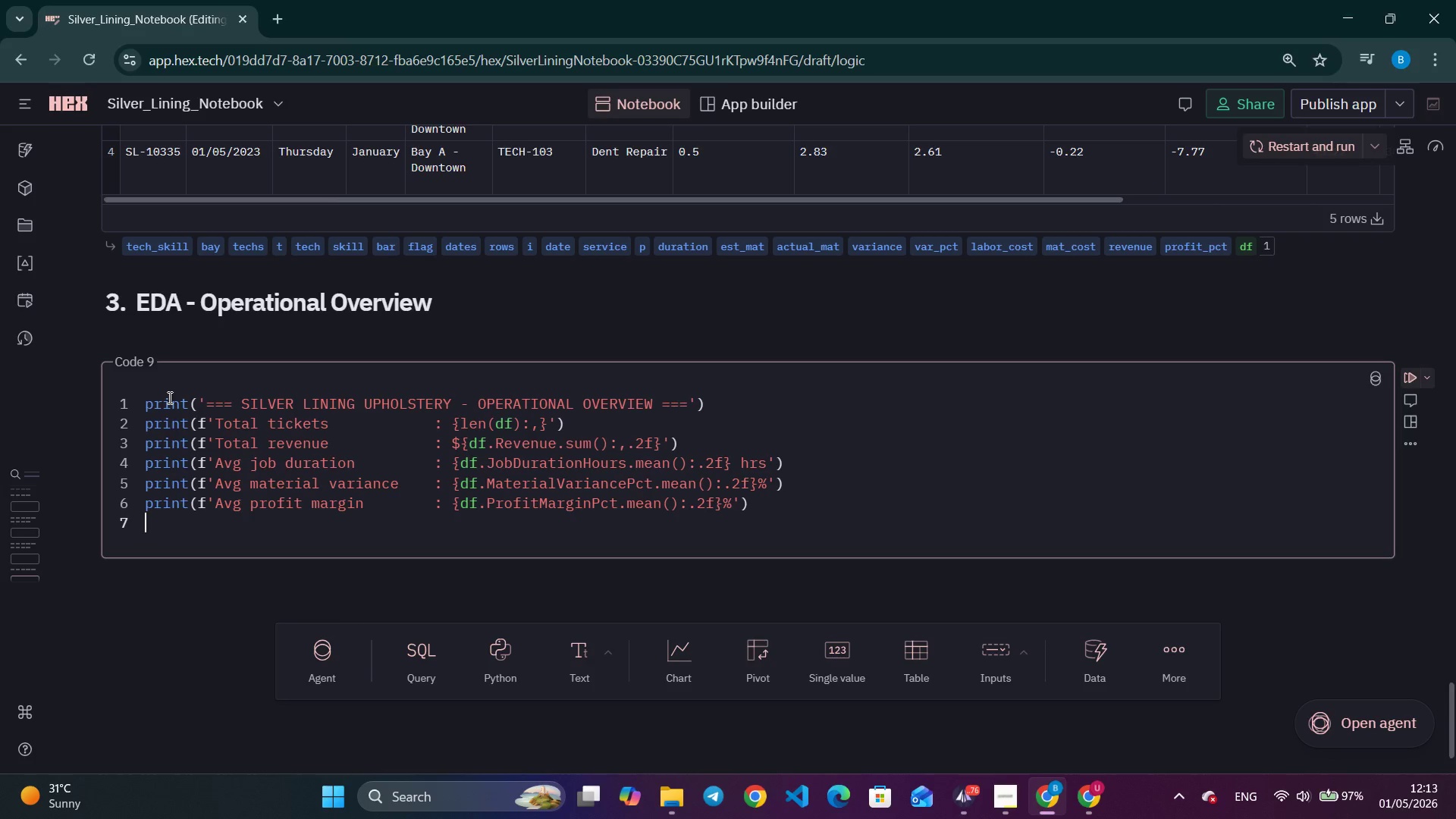 
type(print()
 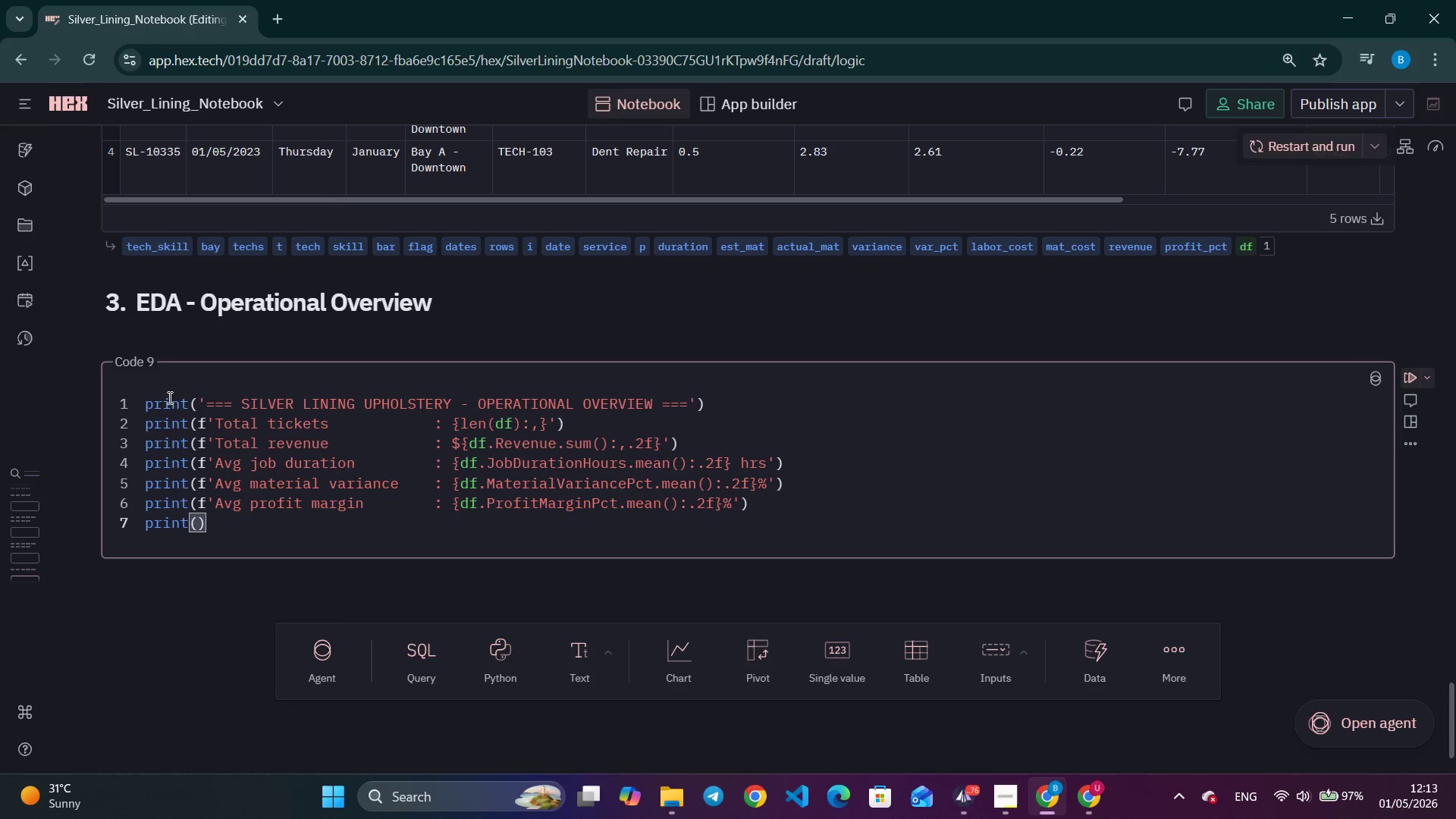 
key(ArrowRight)
 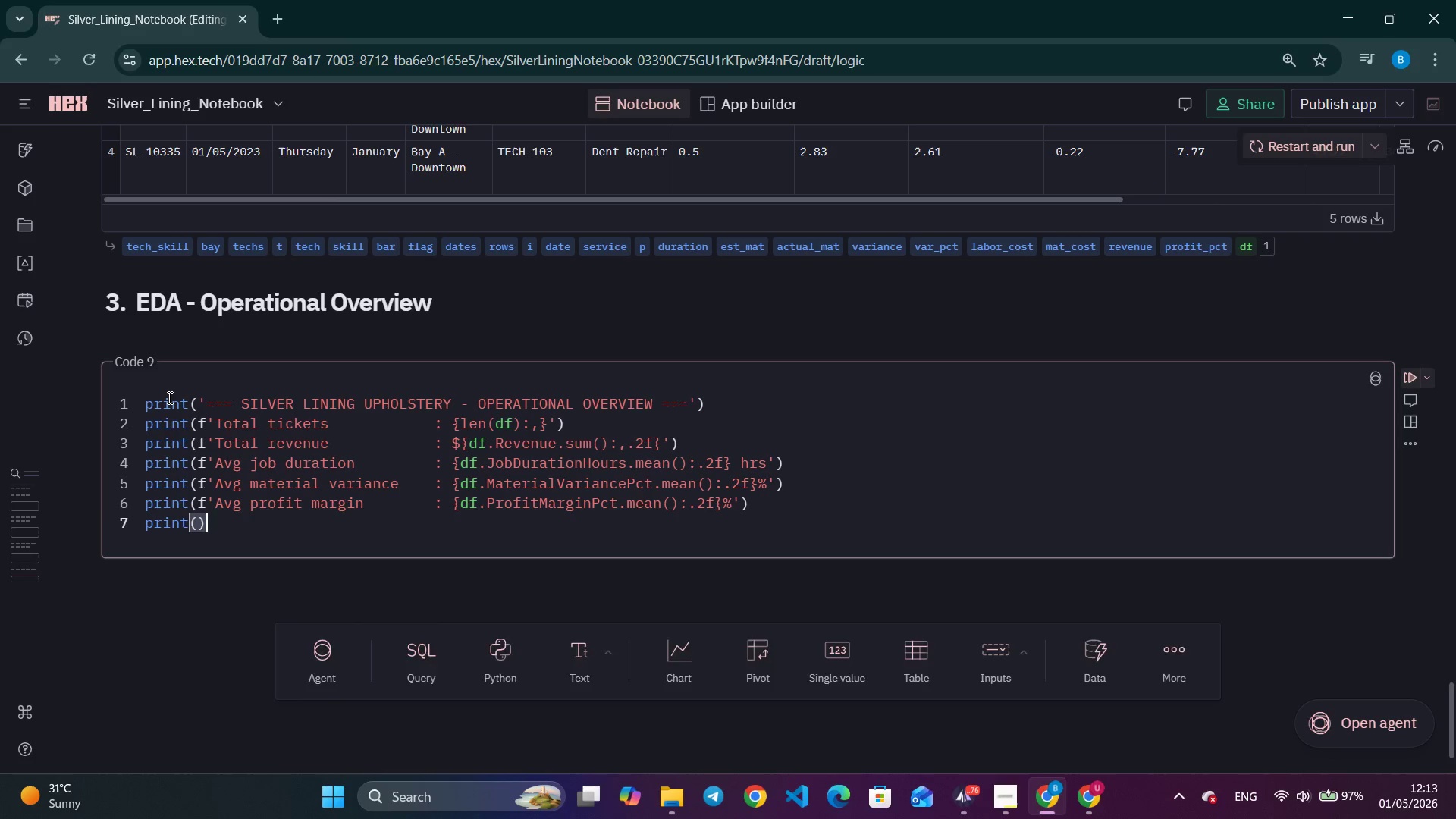 
key(Enter)
 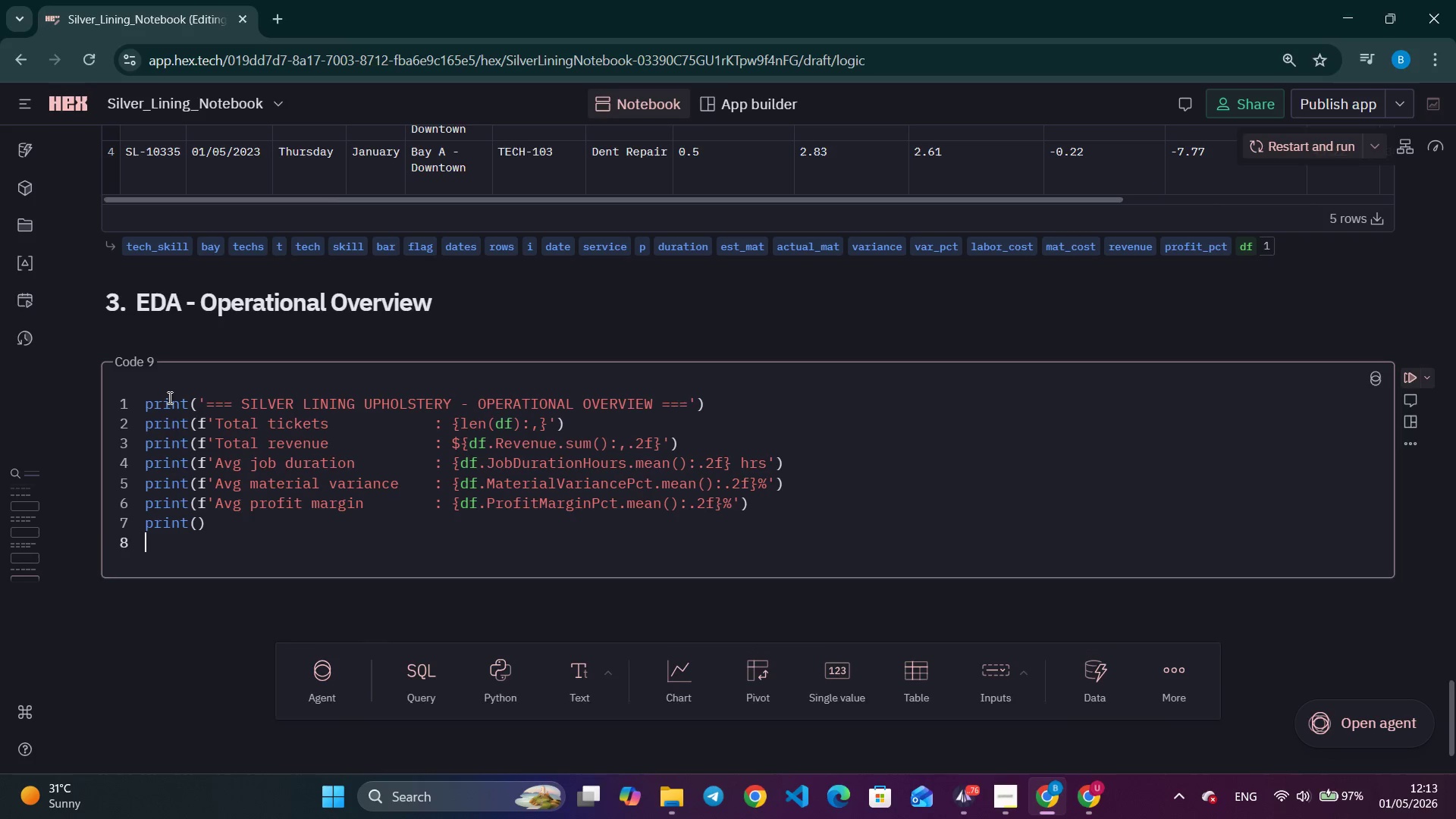 
key(Enter)
 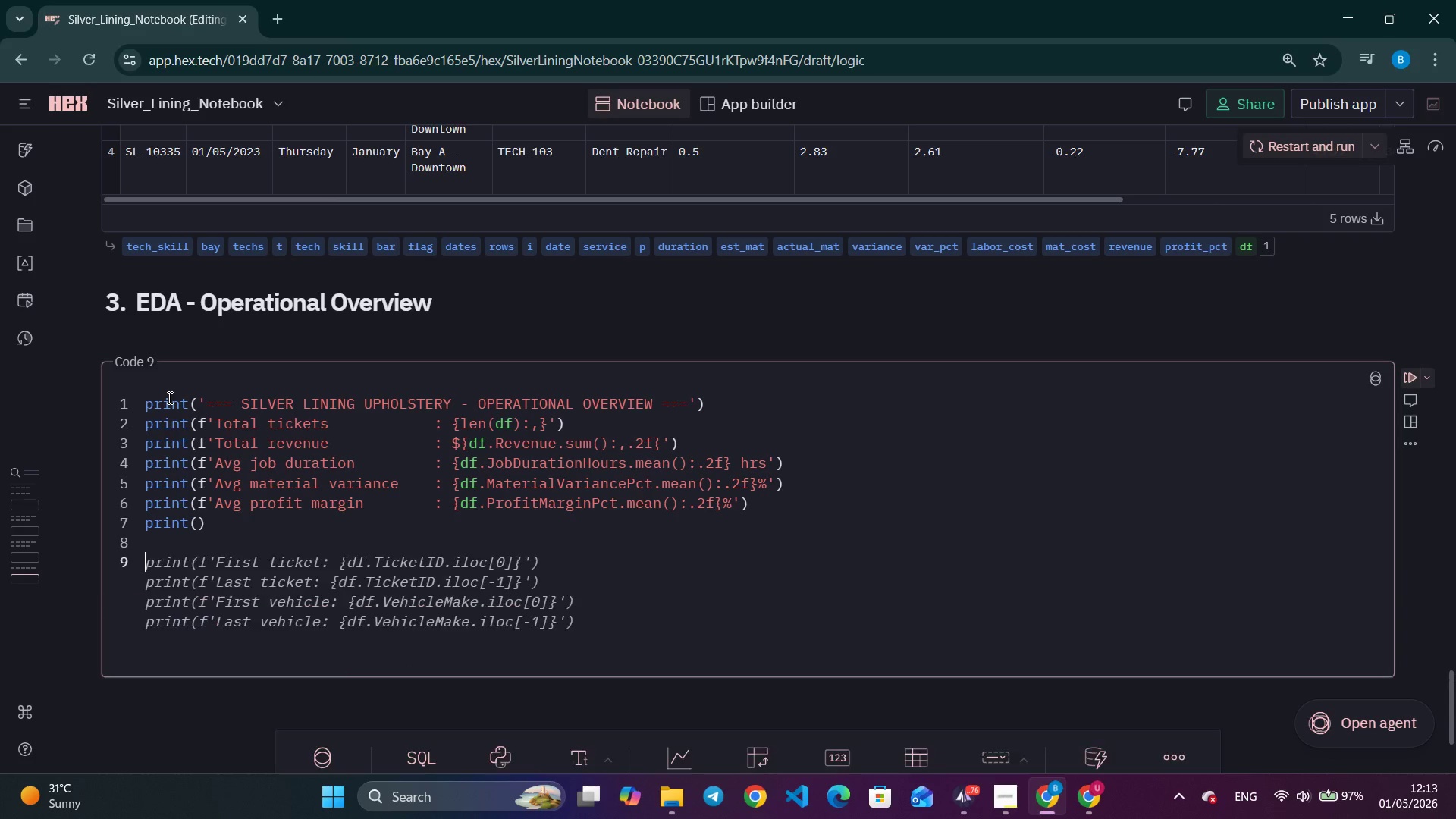 
type(print('Bay throughour)
key(Backspace)
type(t:)
 